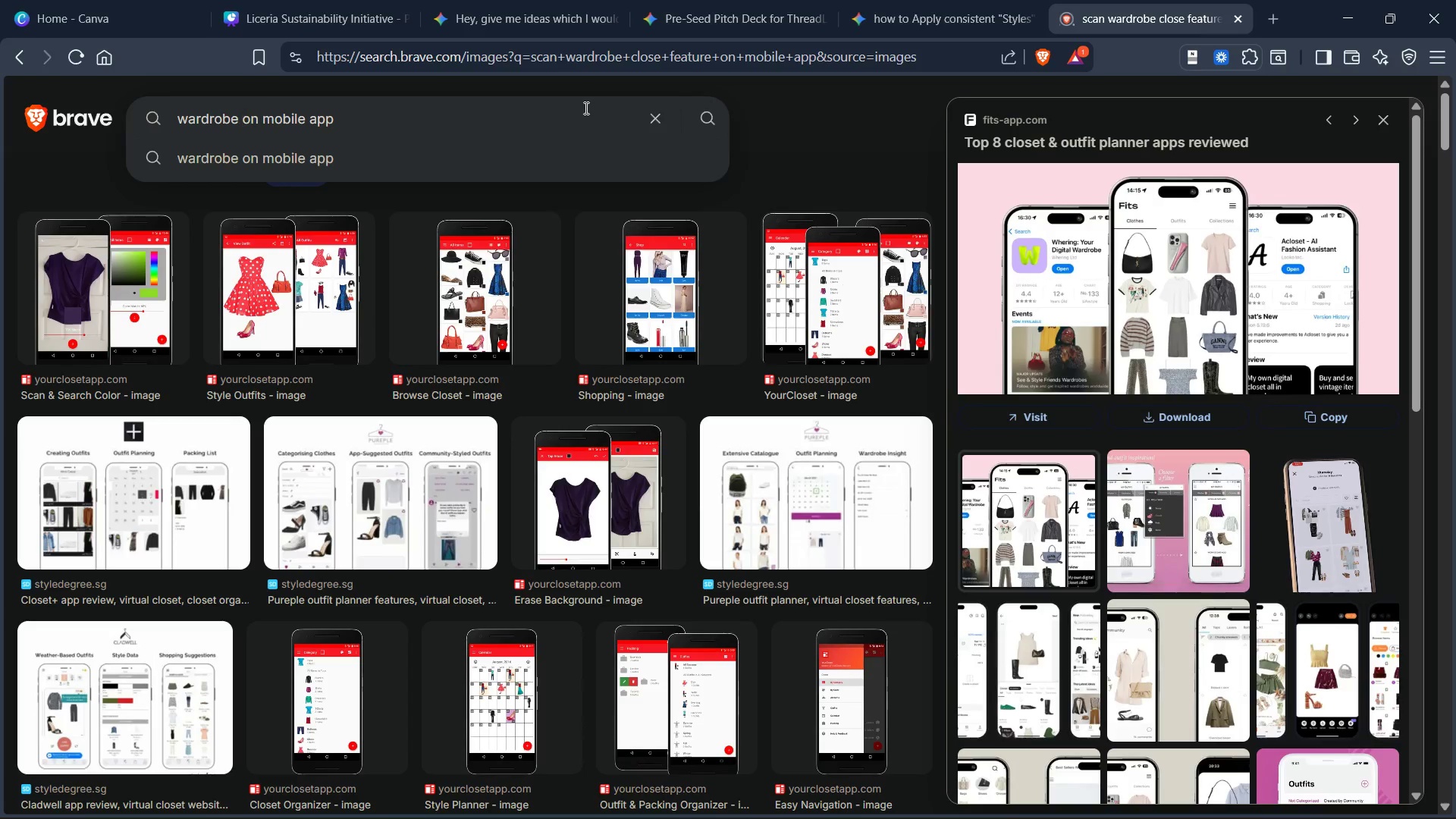 
key(Control+Delete)
 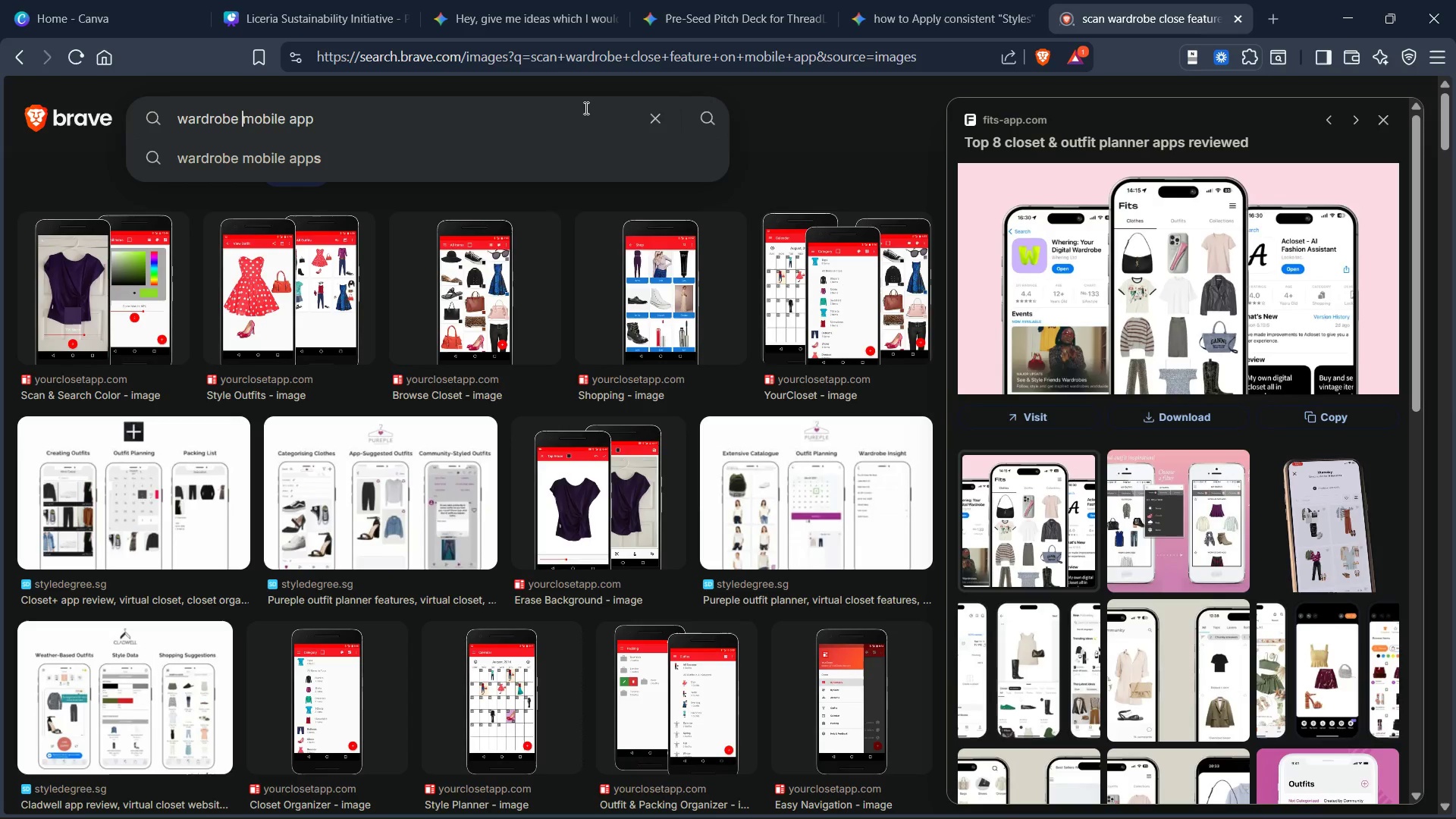 
key(Control+ArrowRight)
 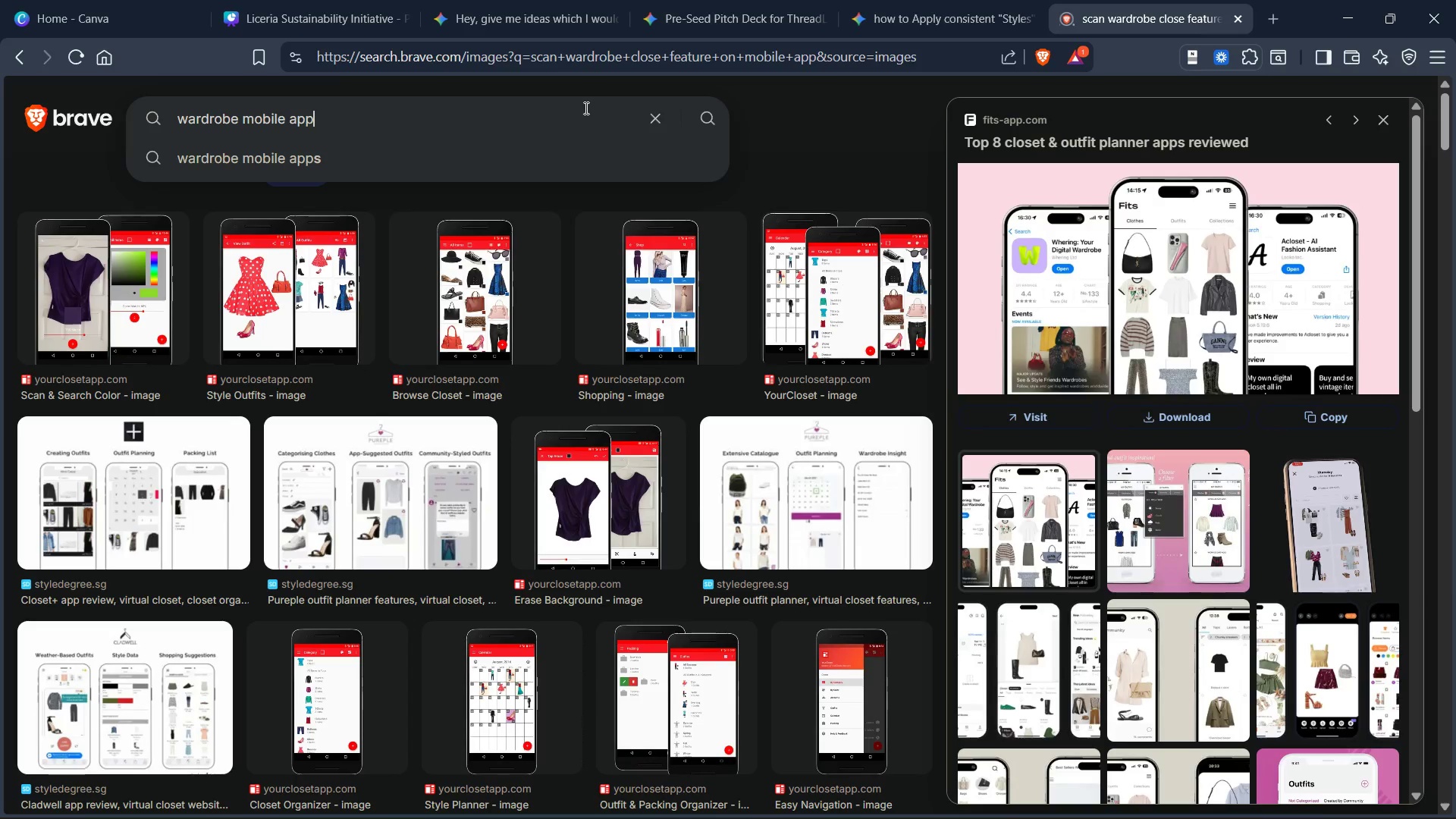 
key(Control+ArrowRight)
 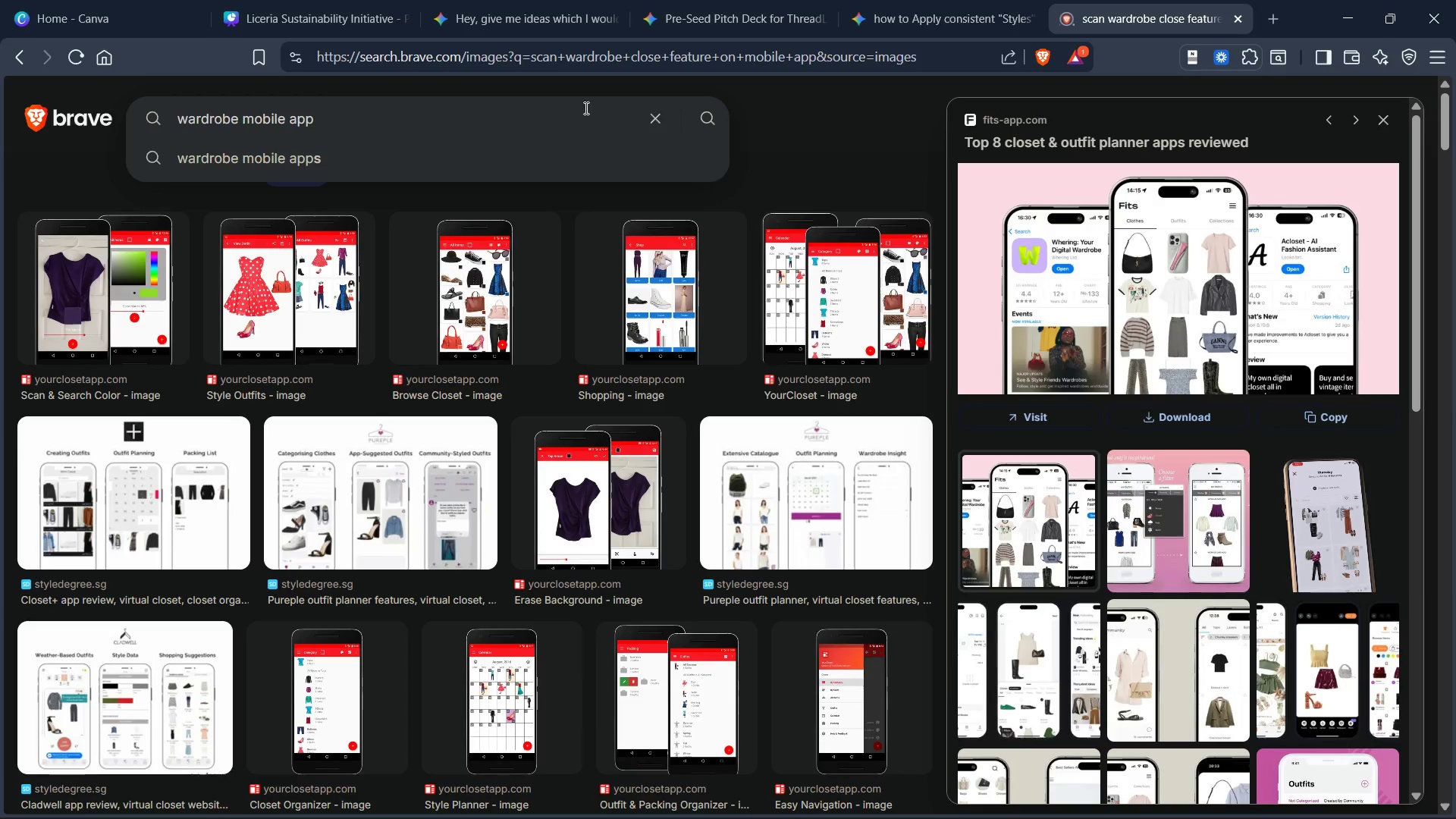 
type( + weather integration)
 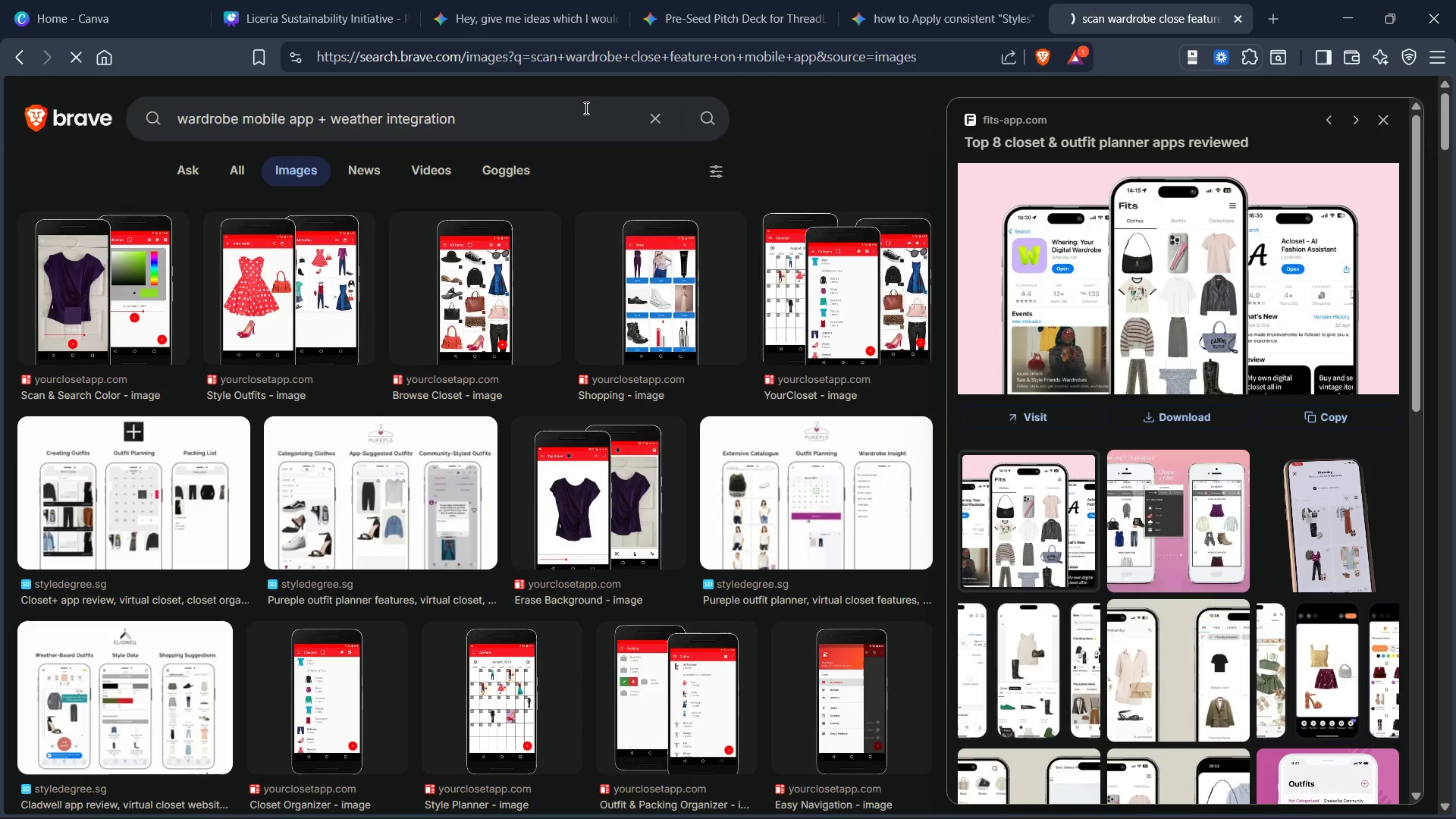 
 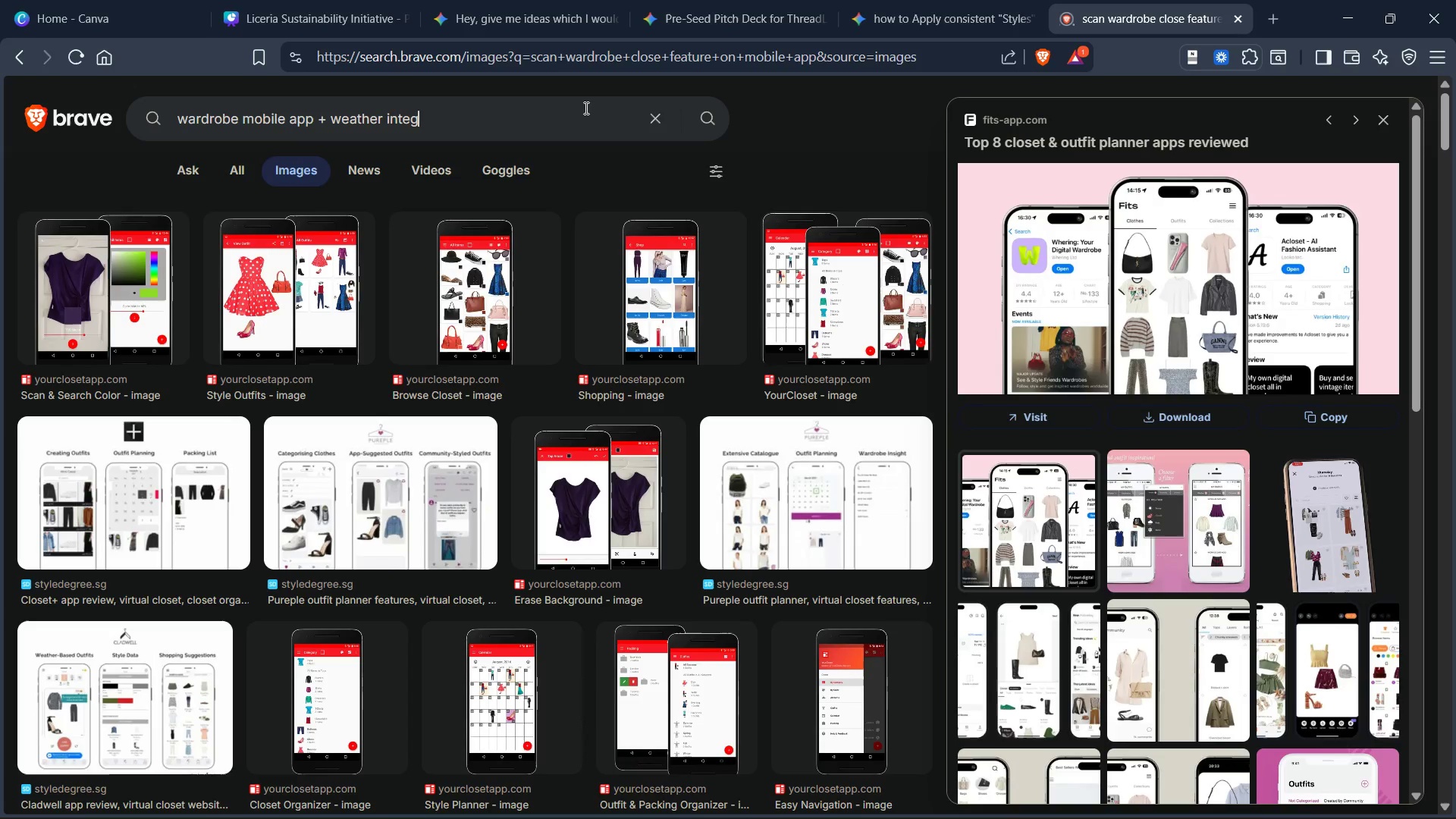 
key(Enter)
 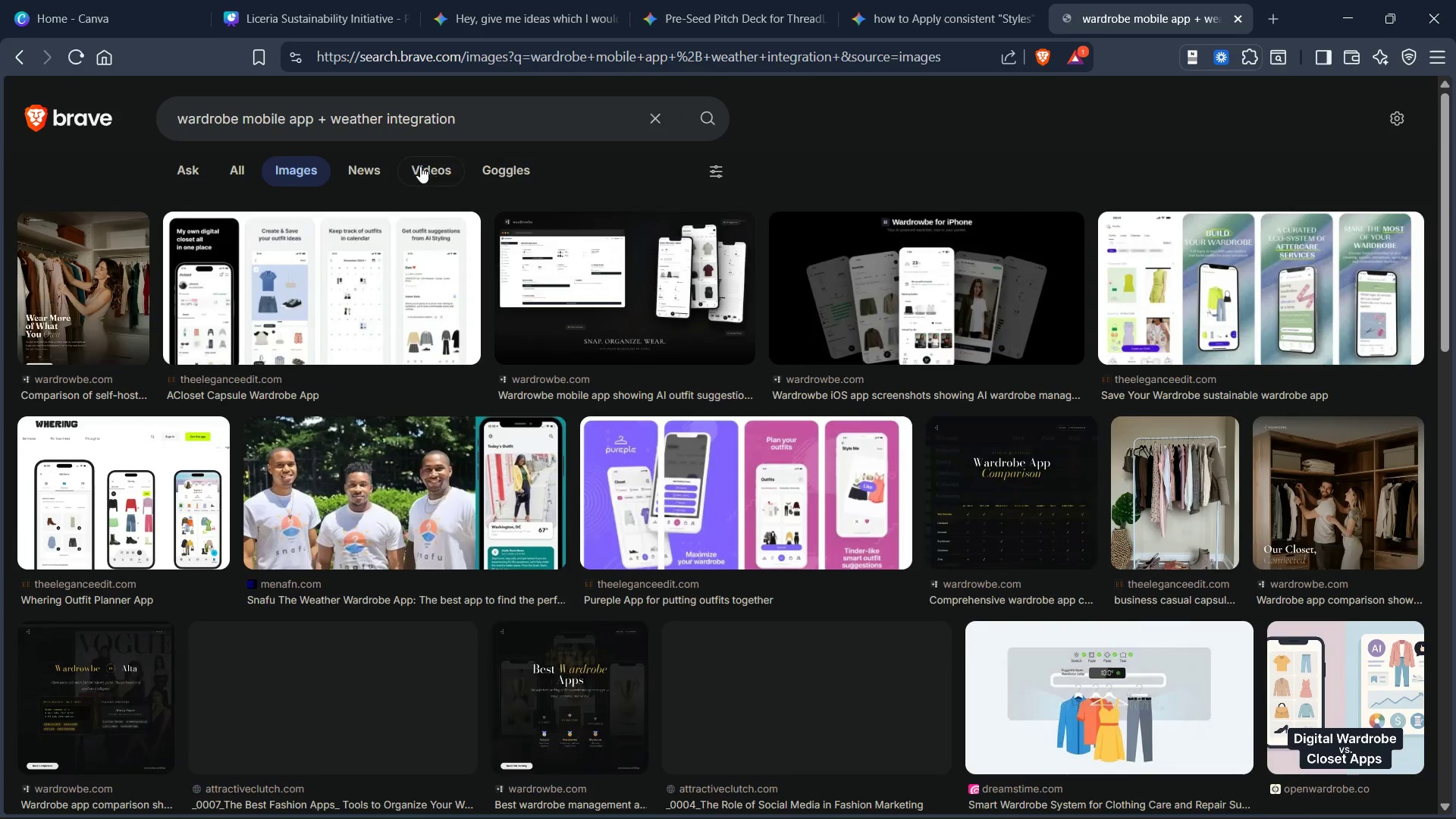 
scroll: coordinate [783, 195], scroll_direction: down, amount: 13.0
 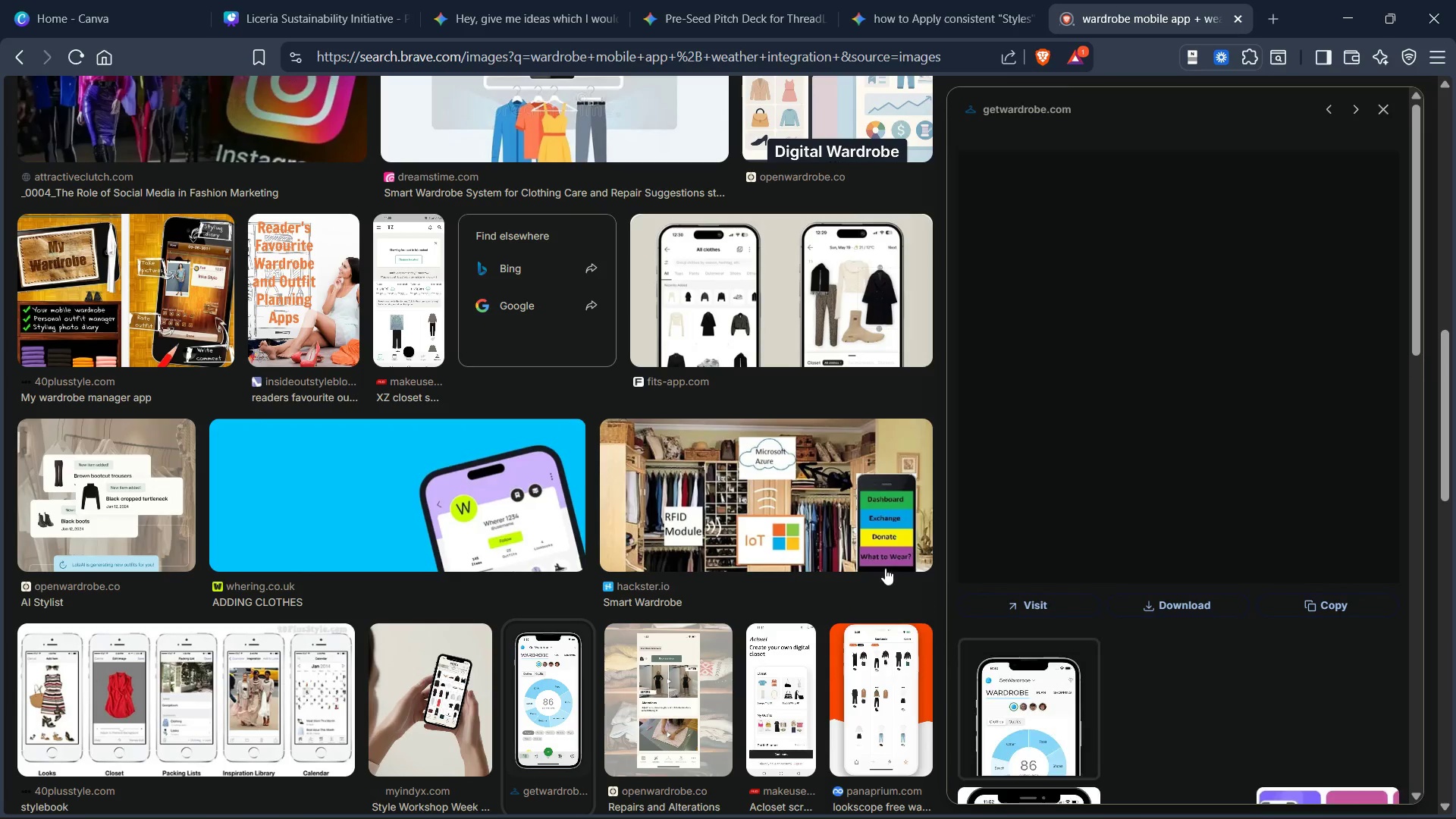 
wait(7.84)
 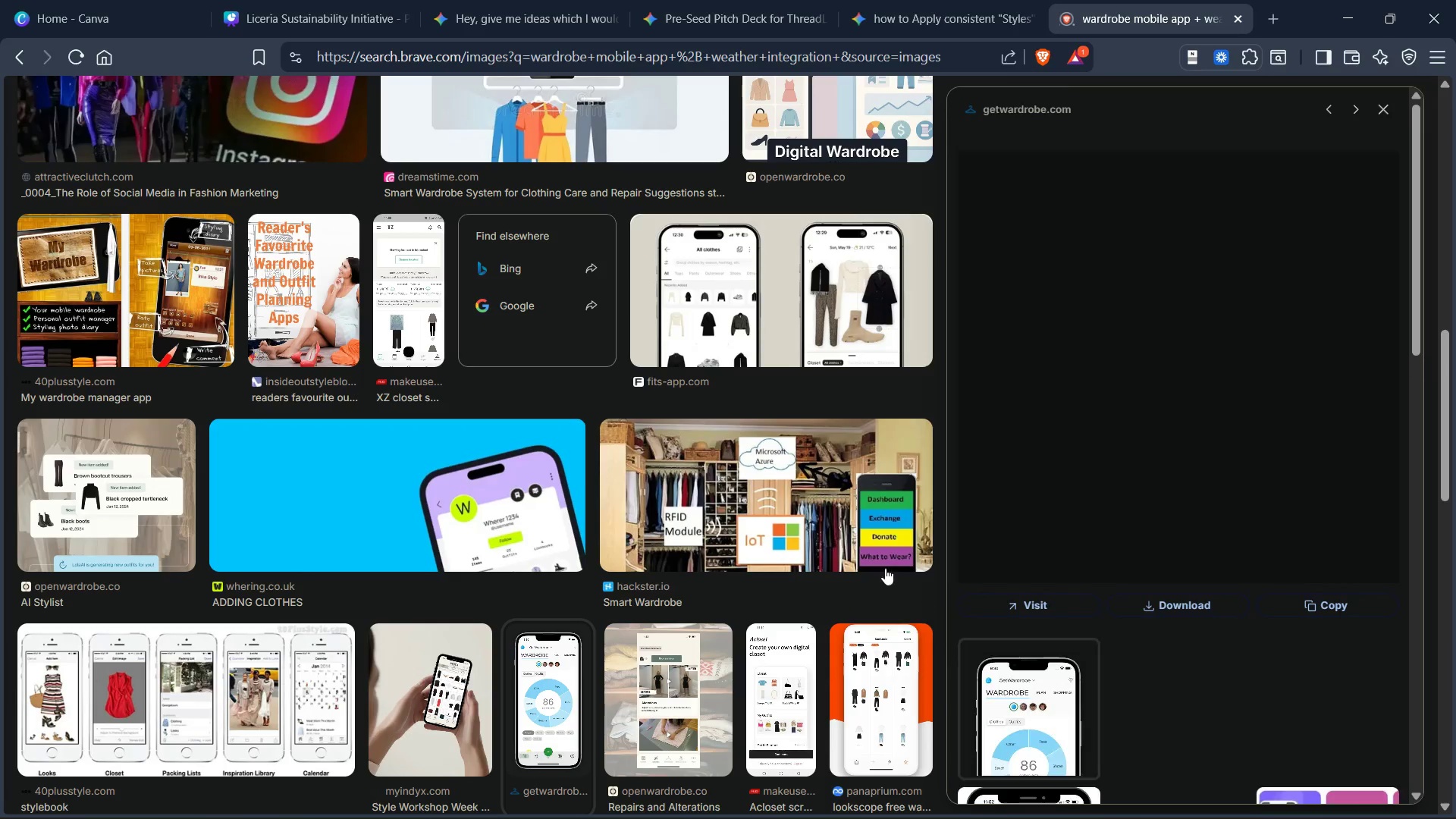 
key(PrintScreen)
 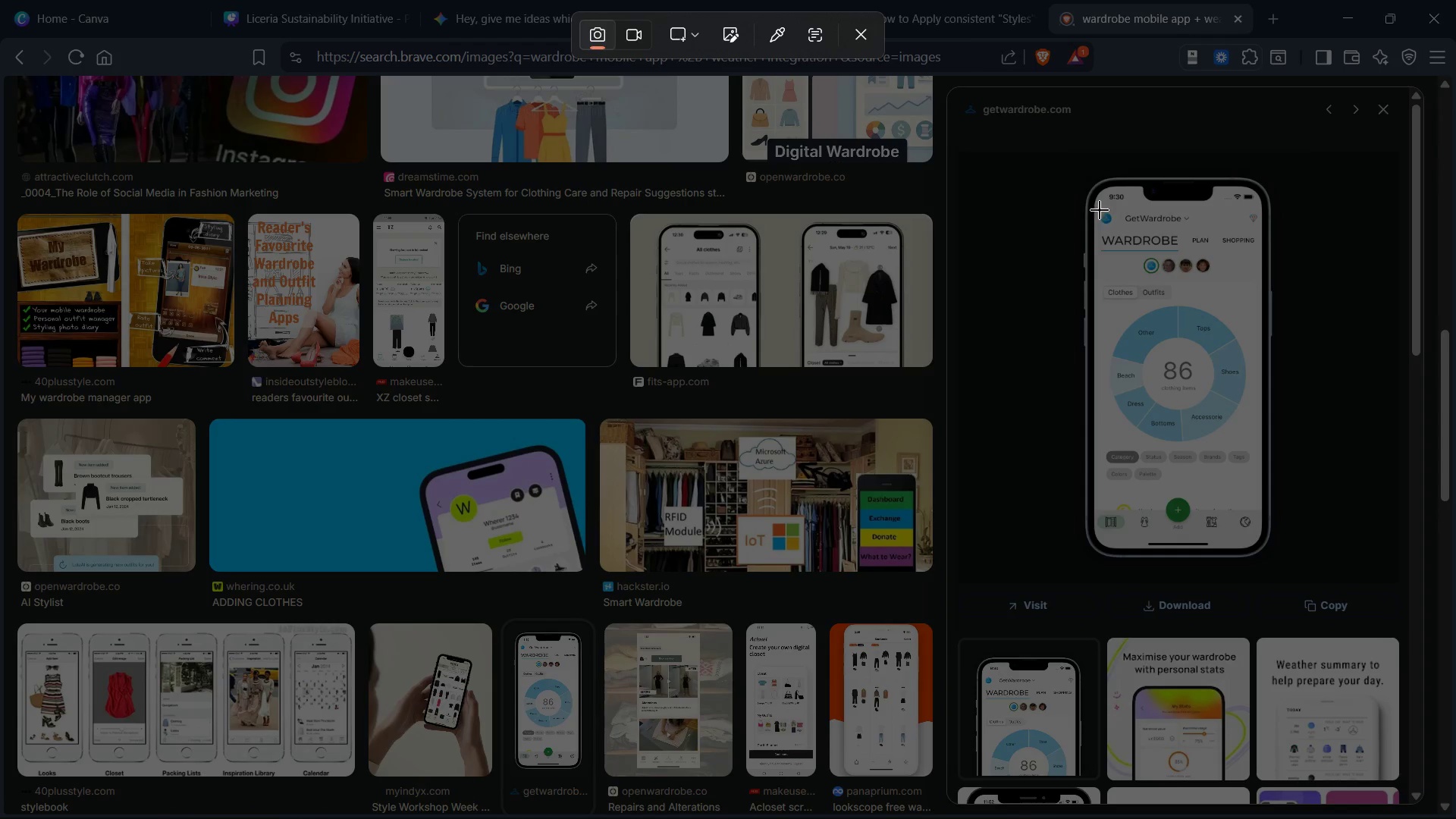 
left_click_drag(start_coordinate=[1103, 205], to_coordinate=[1264, 541])
 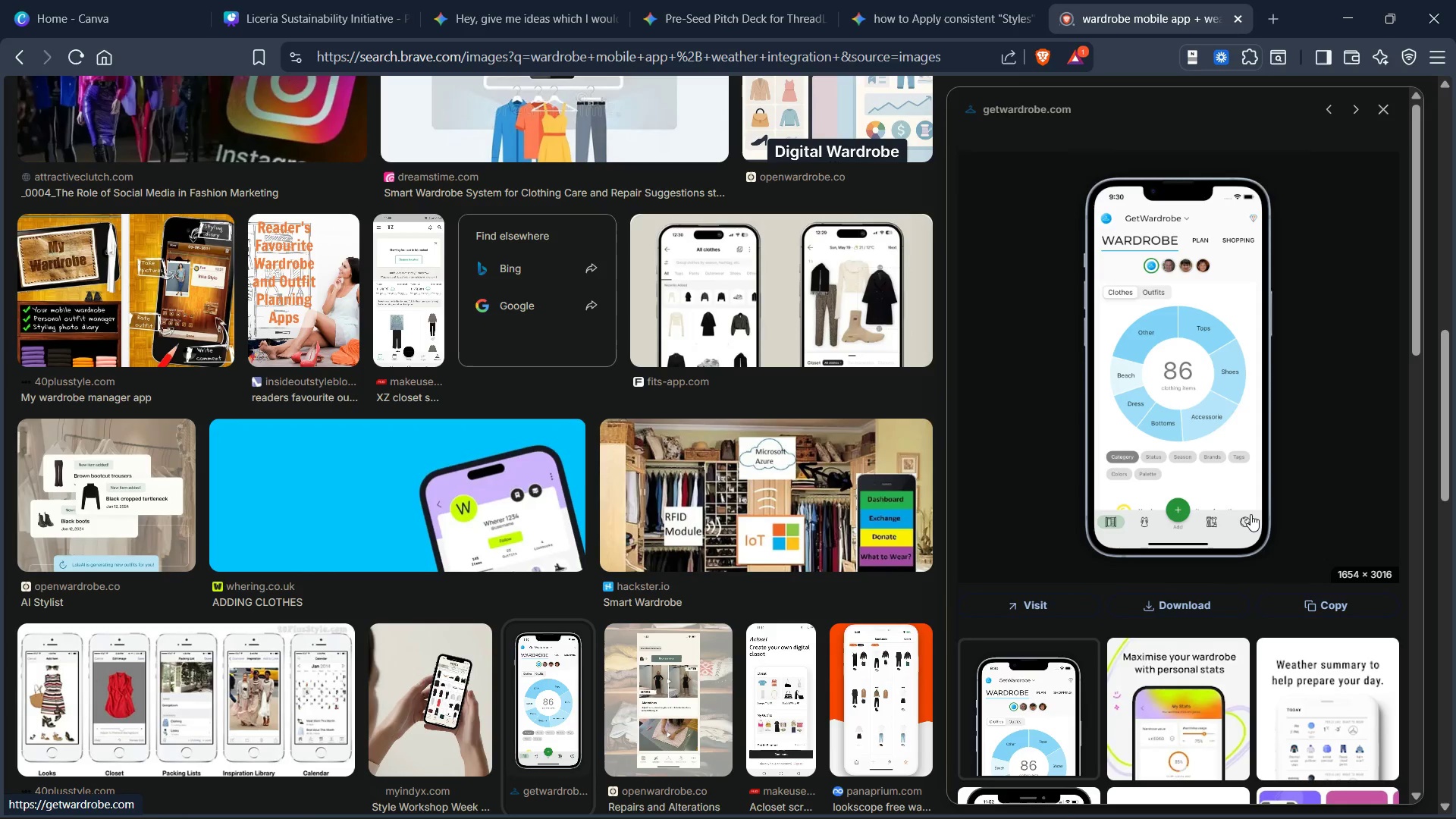 
key(PrintScreen)
 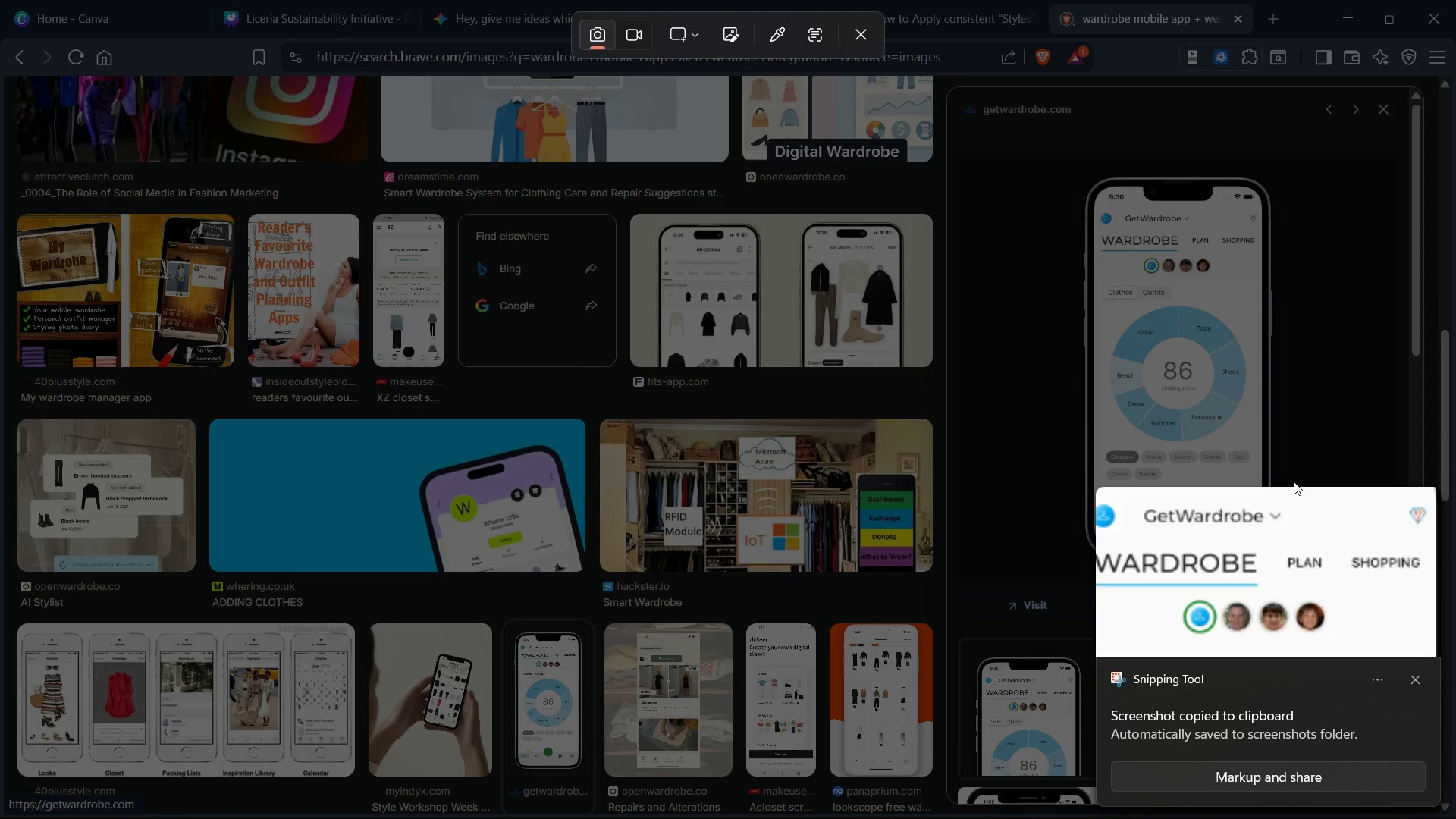 
key(Escape)
 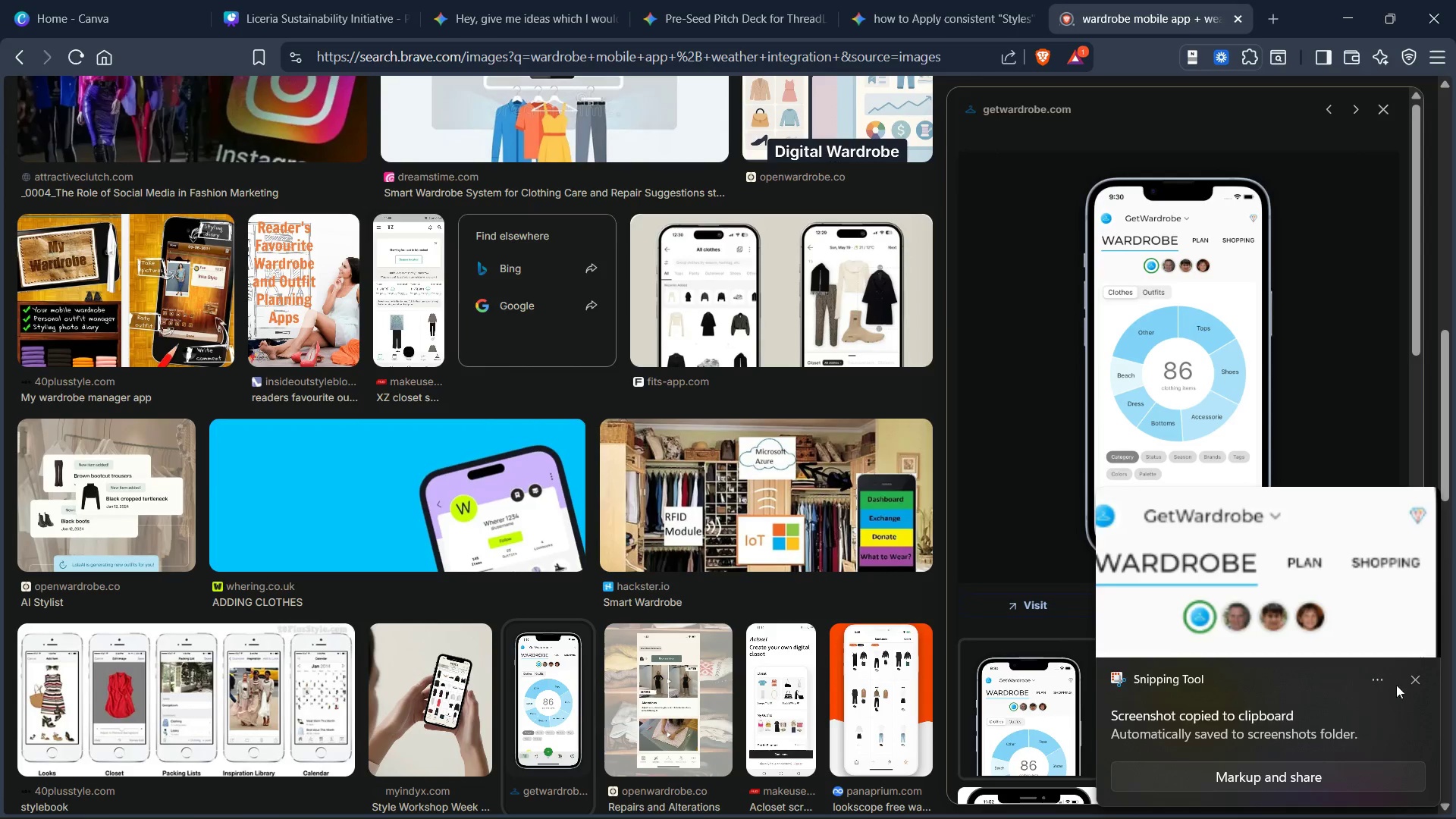 
left_click([1407, 680])
 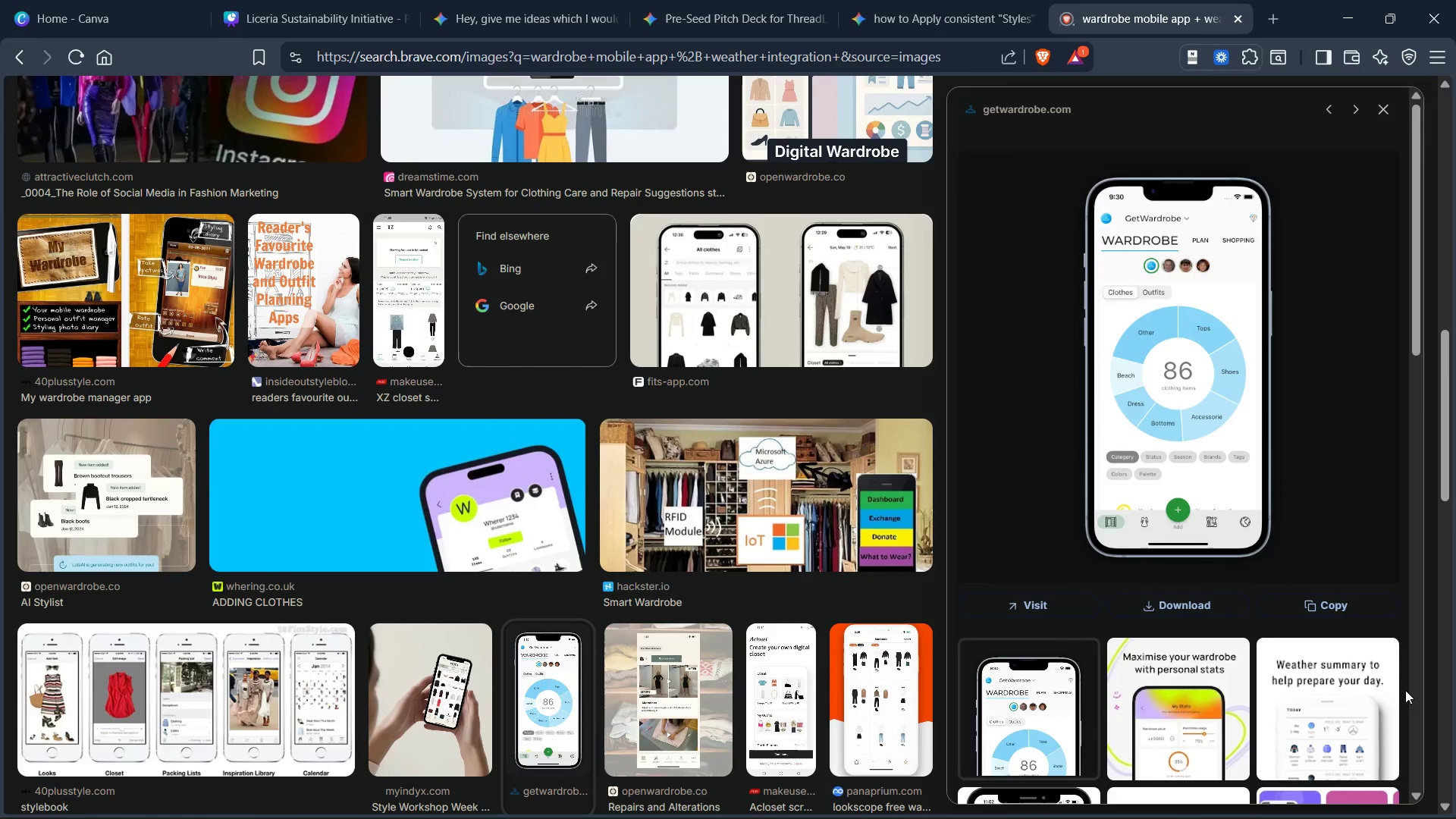 
key(PrintScreen)
 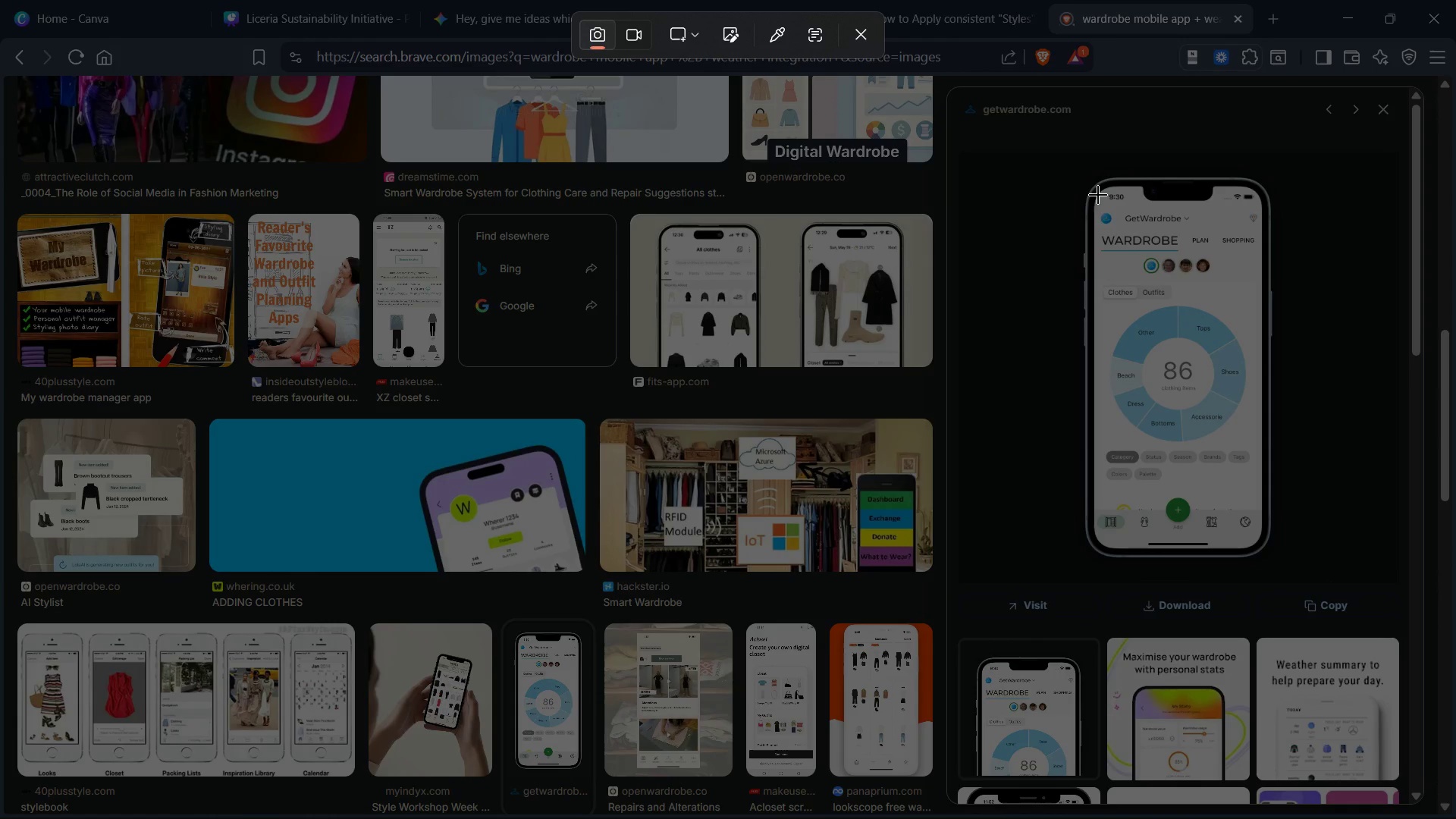 
left_click_drag(start_coordinate=[1098, 195], to_coordinate=[1260, 540])
 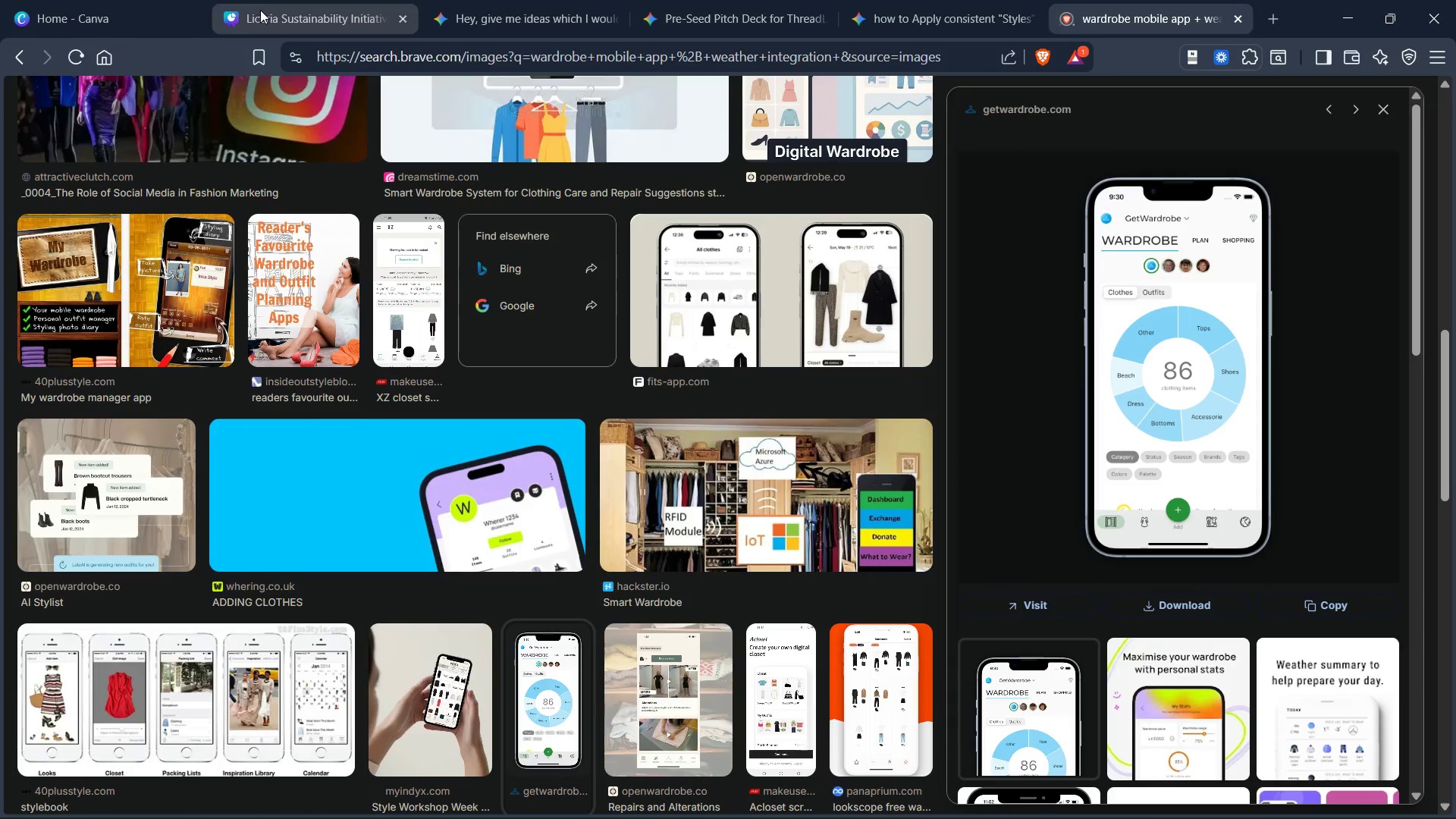 
left_click_drag(start_coordinate=[260, 10], to_coordinate=[772, 407])
 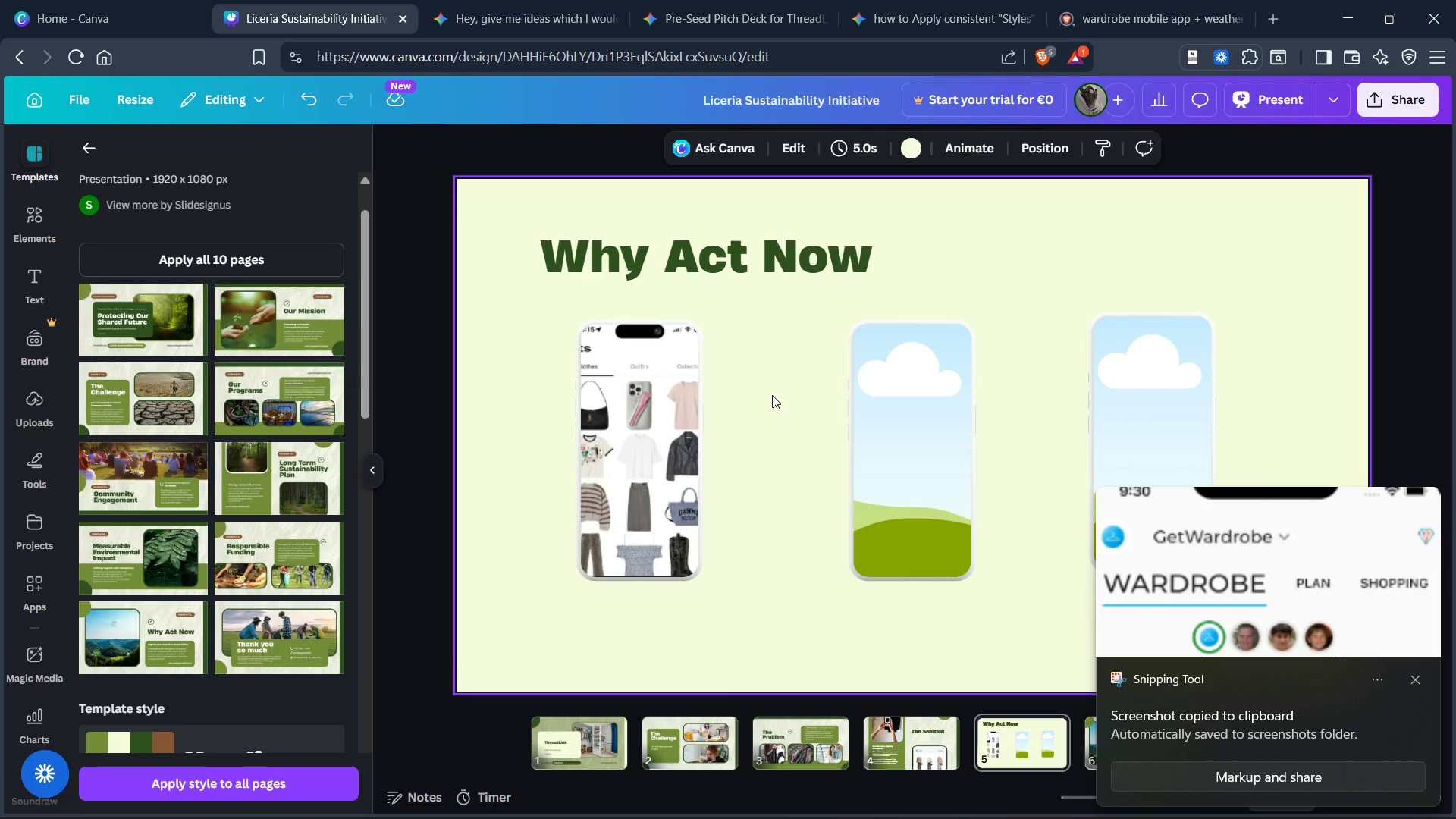 
key(Control+V)
 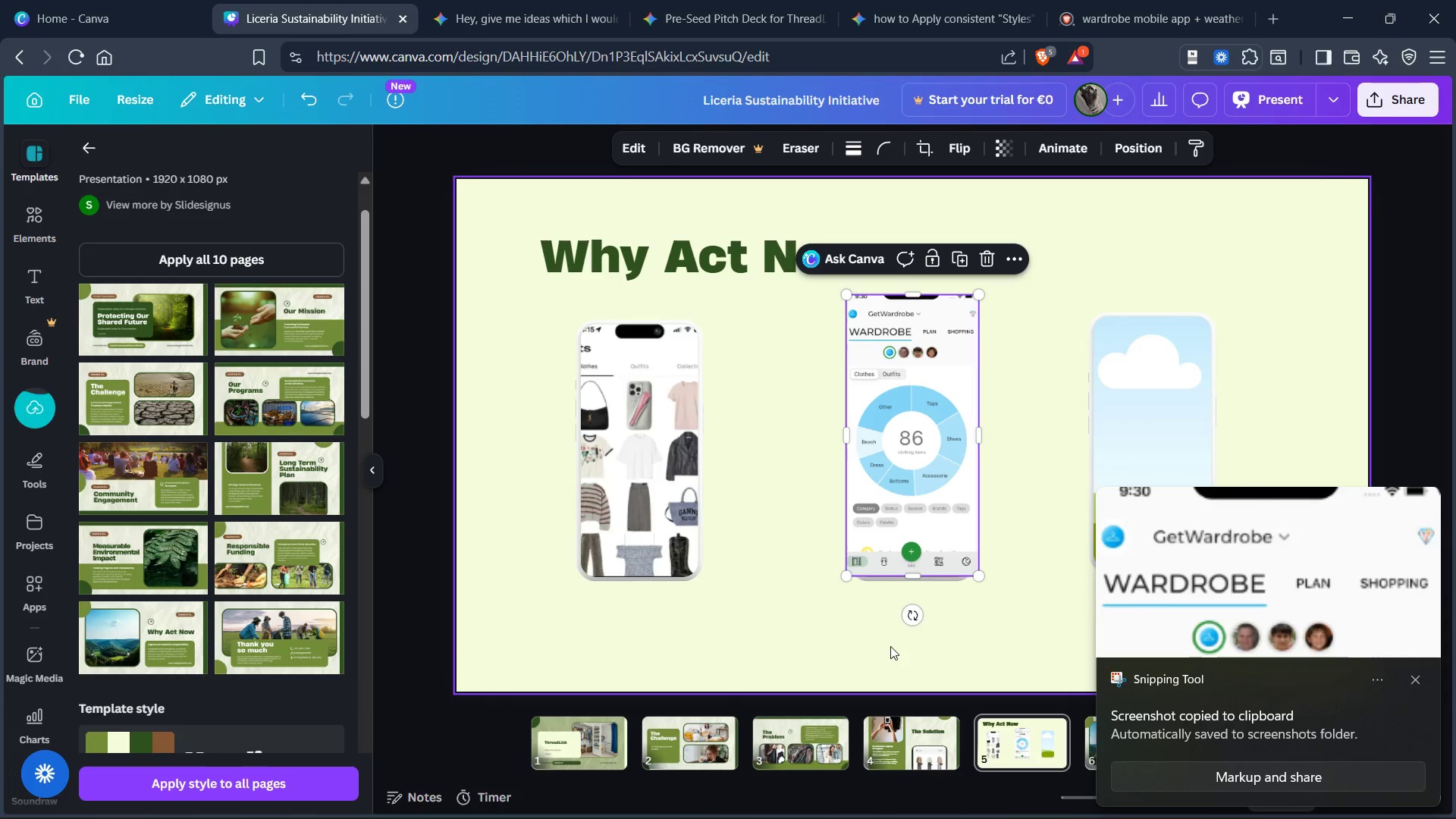 
left_click_drag(start_coordinate=[912, 620], to_coordinate=[905, 615])
 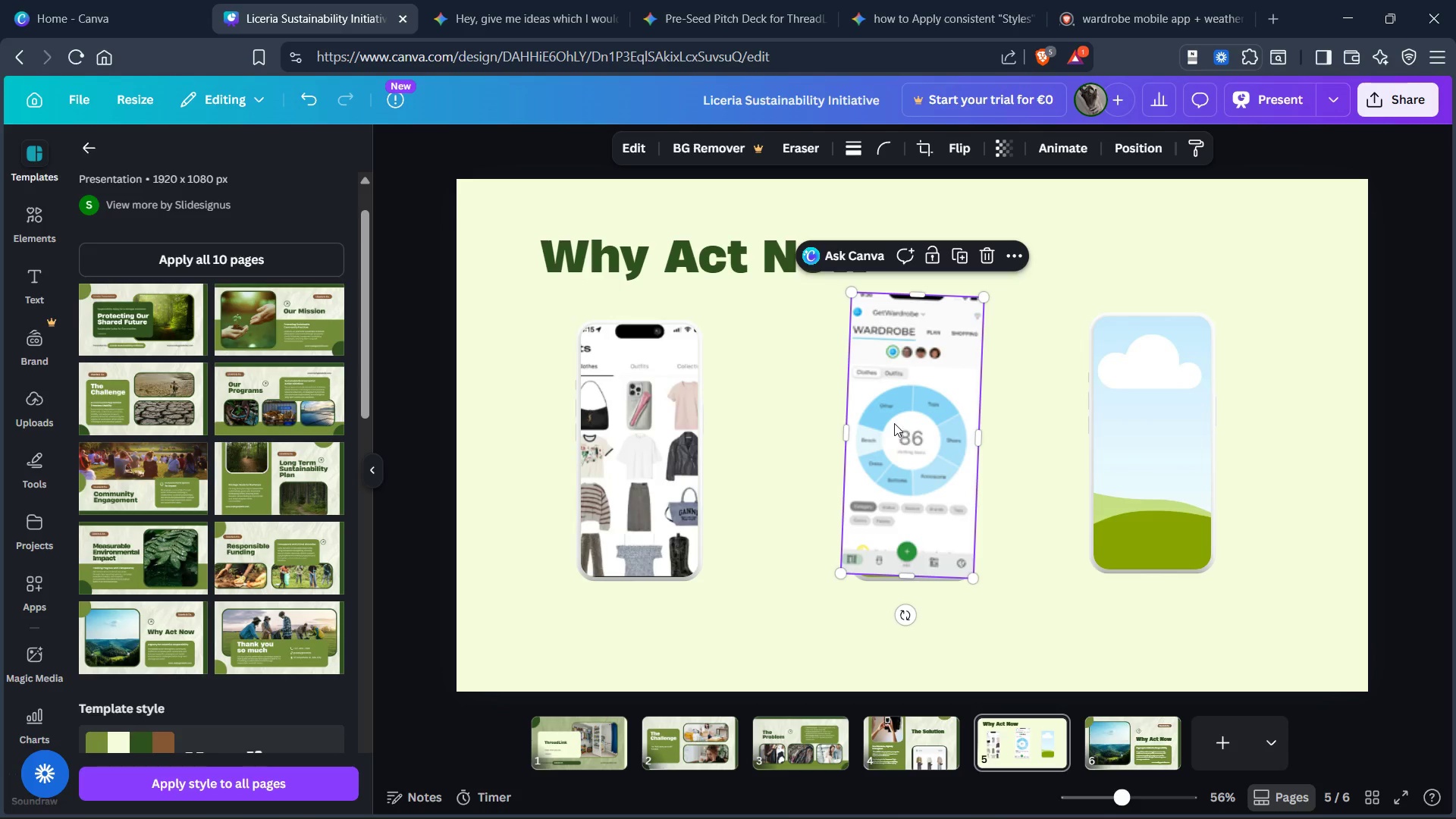 
left_click_drag(start_coordinate=[894, 422], to_coordinate=[890, 453])
 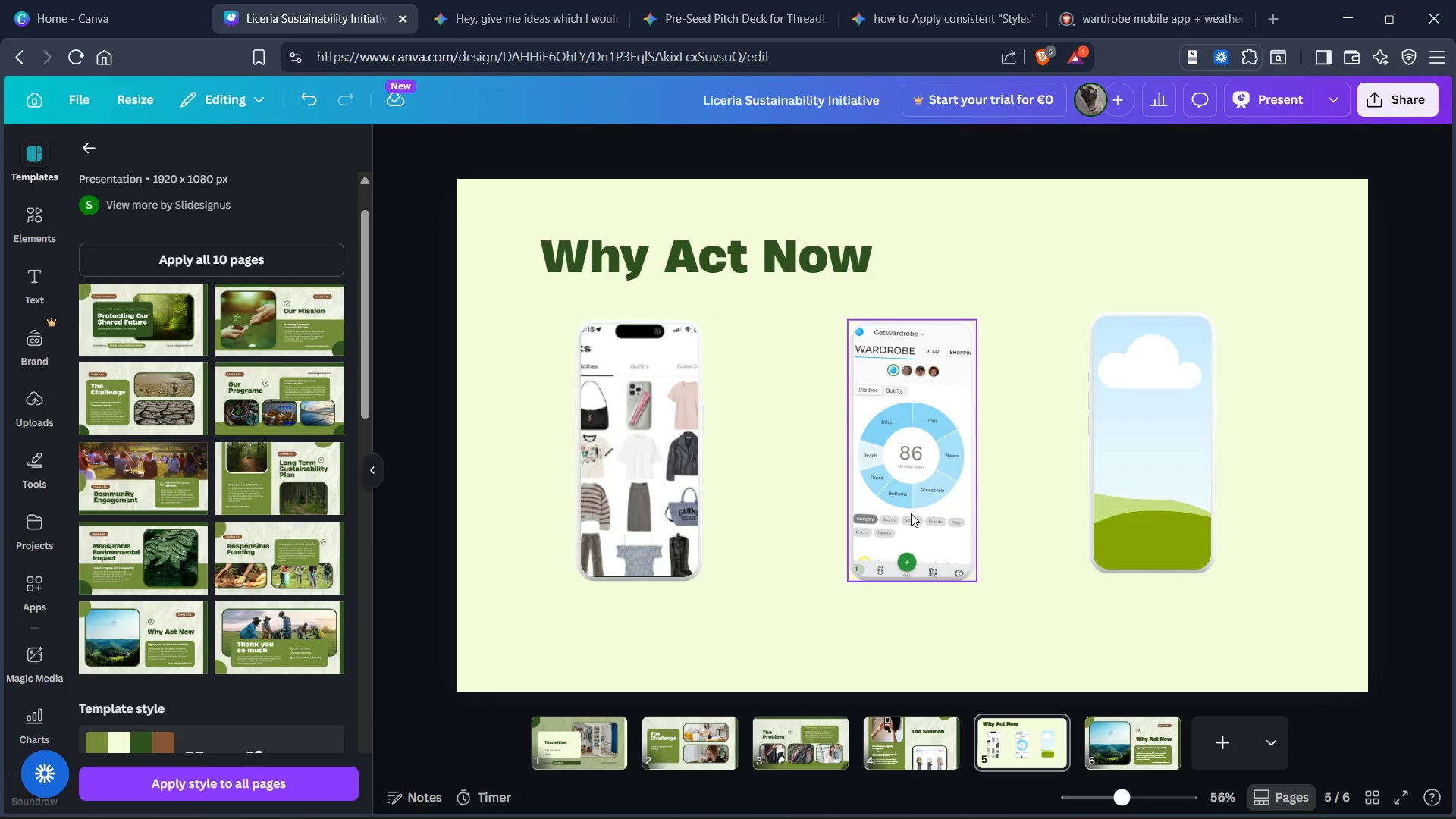 
left_click([911, 513])
 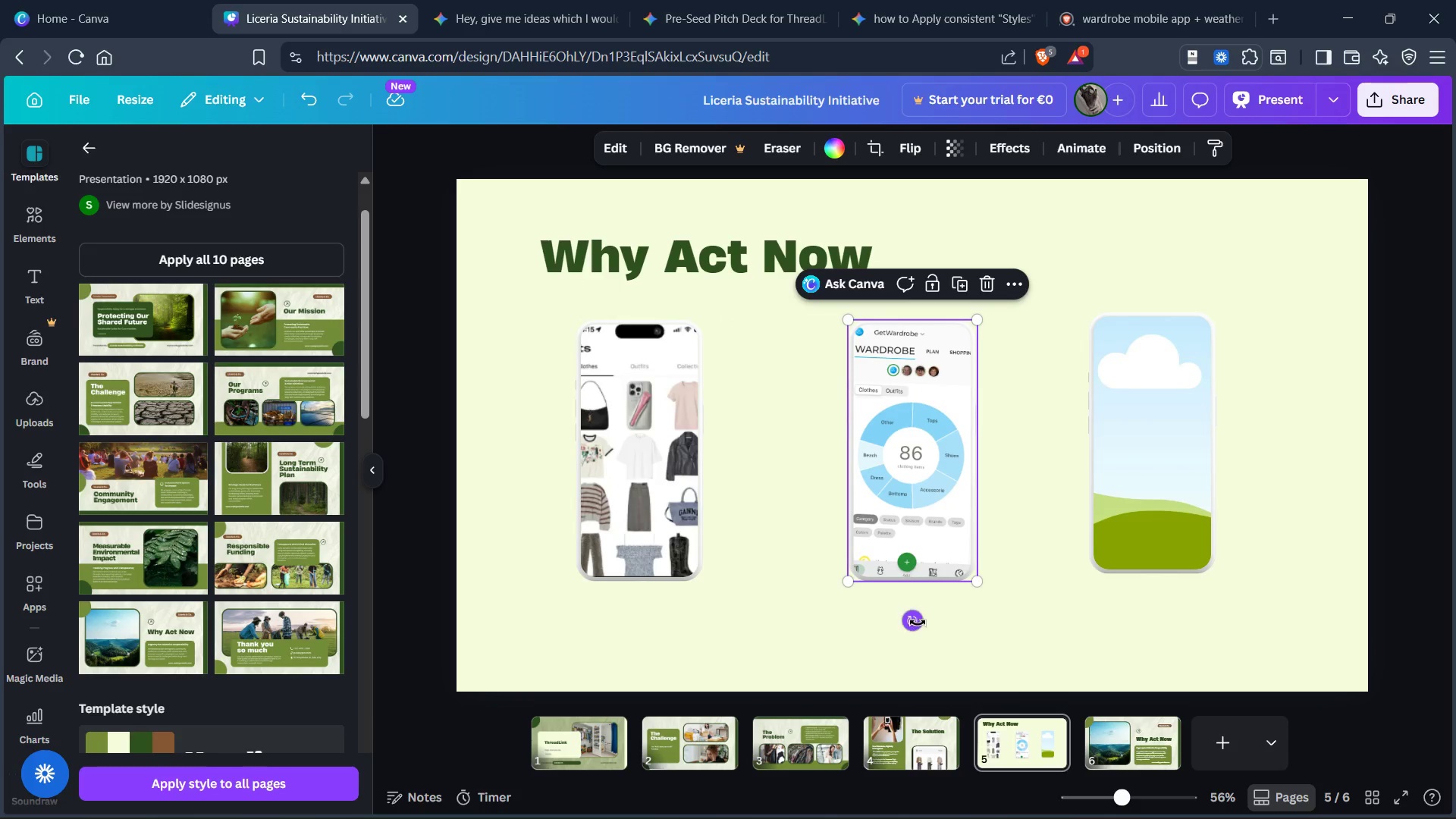 
left_click_drag(start_coordinate=[915, 623], to_coordinate=[890, 616])
 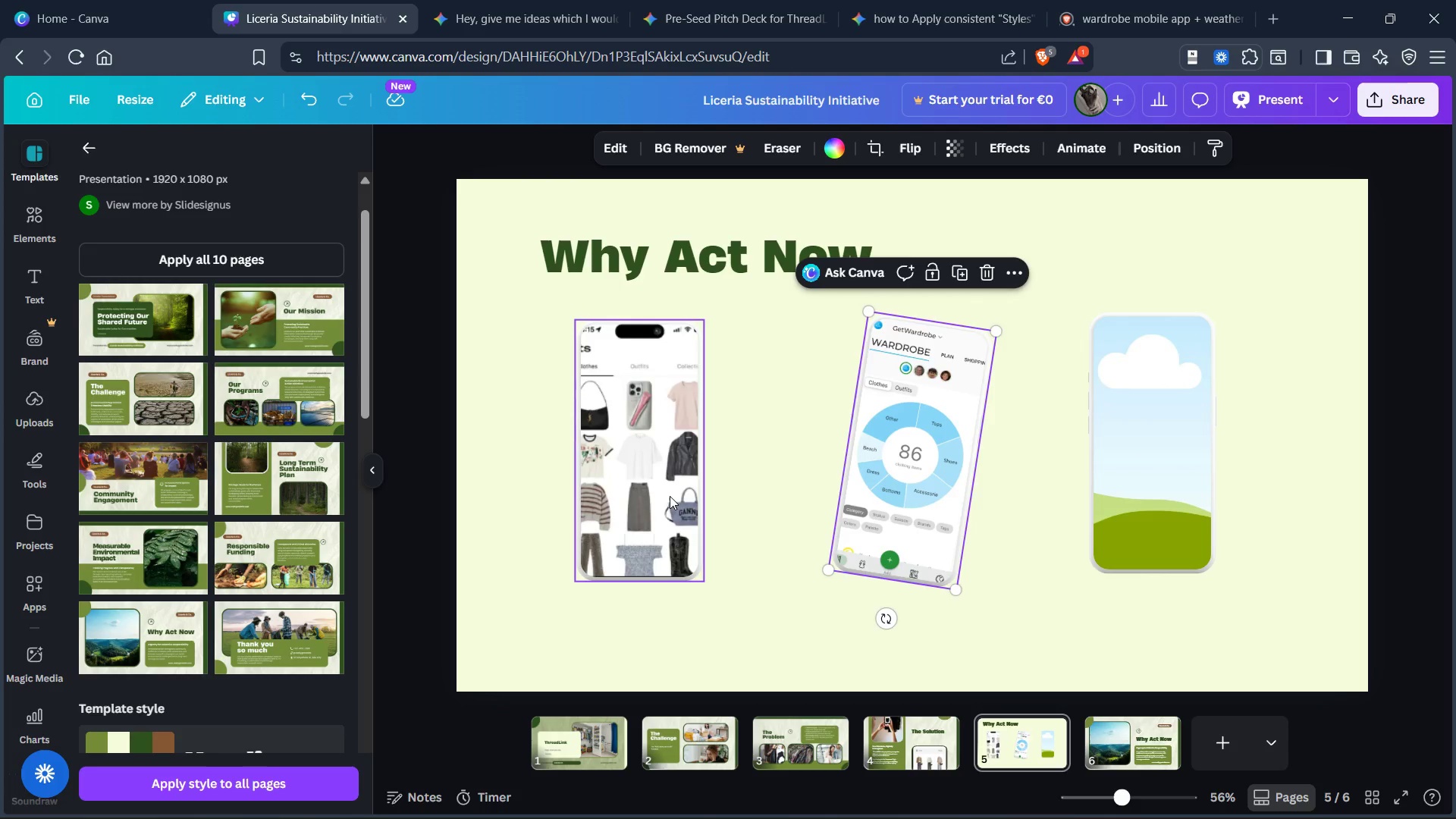 
left_click_drag(start_coordinate=[670, 496], to_coordinate=[742, 495])
 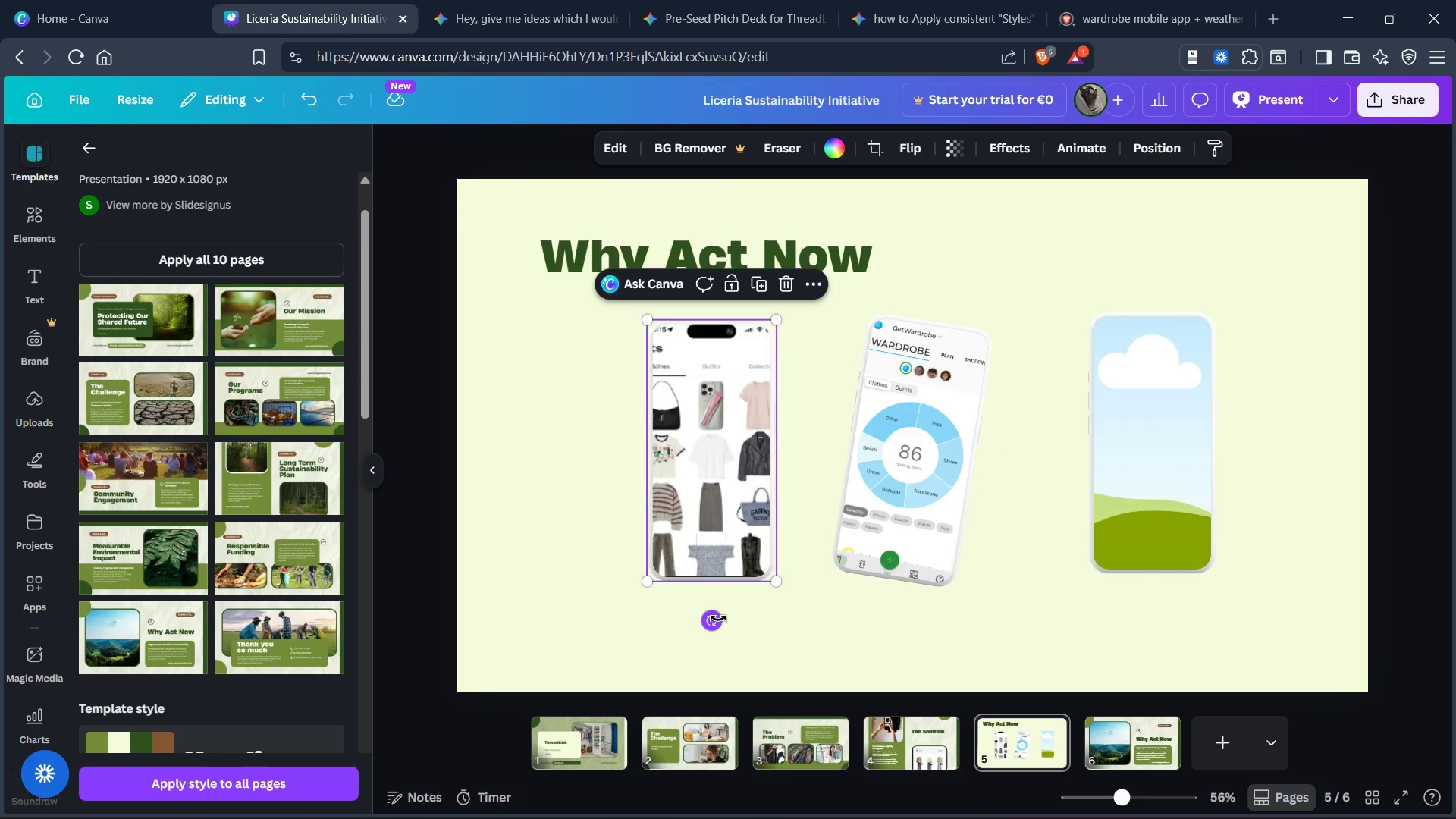 
left_click_drag(start_coordinate=[718, 618], to_coordinate=[731, 616])
 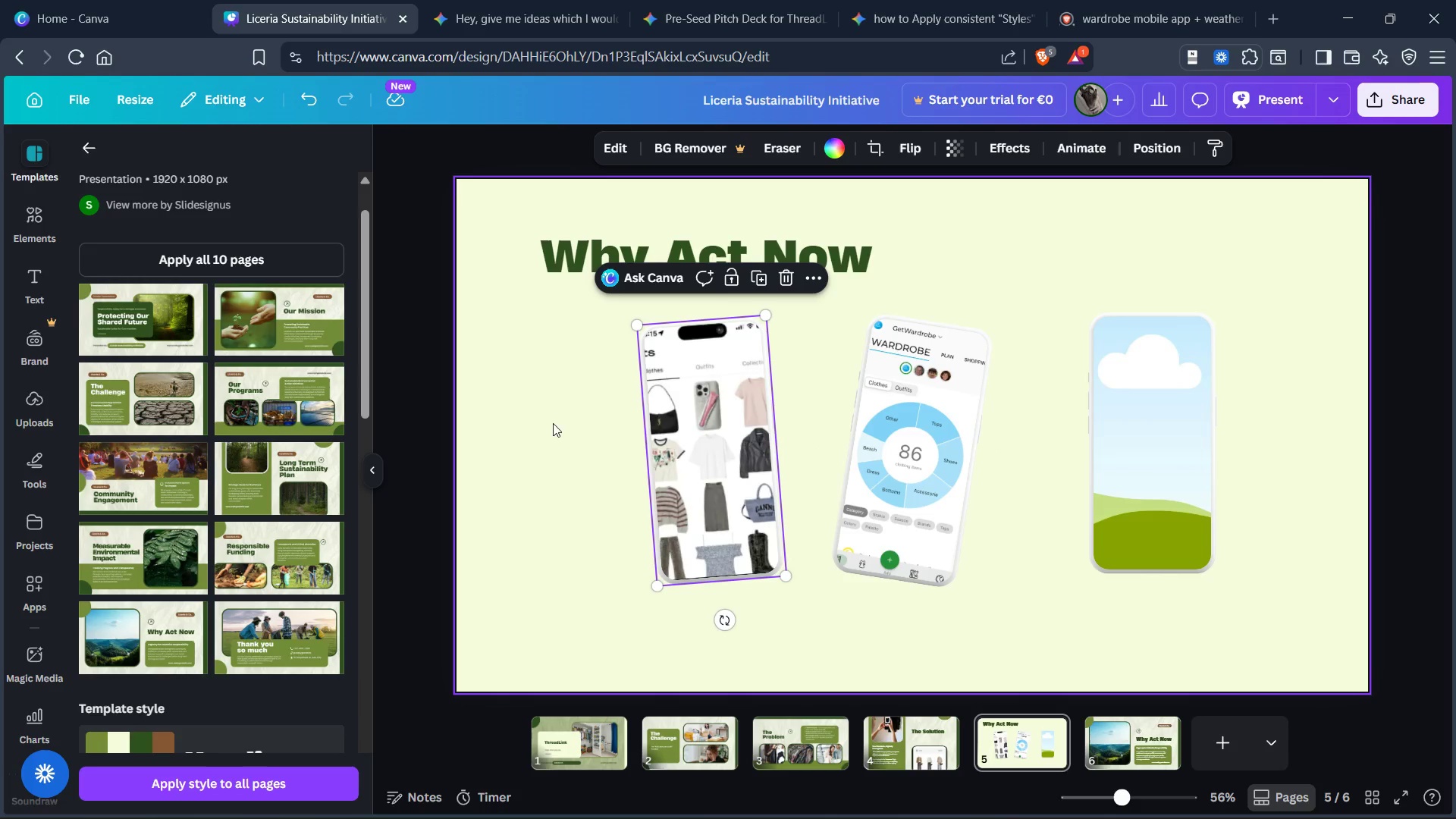 
left_click([538, 451])
 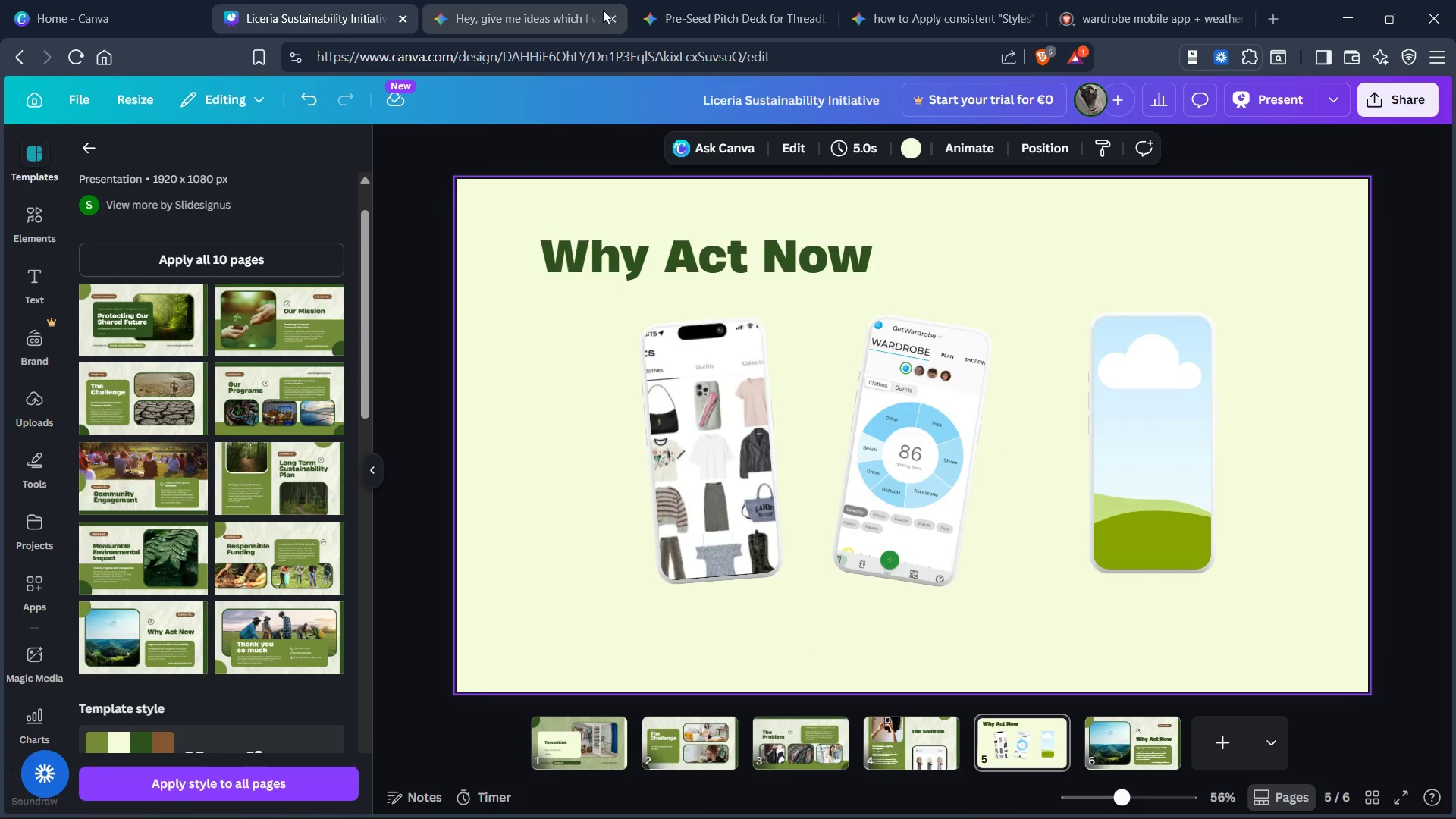 
left_click([725, 20])
 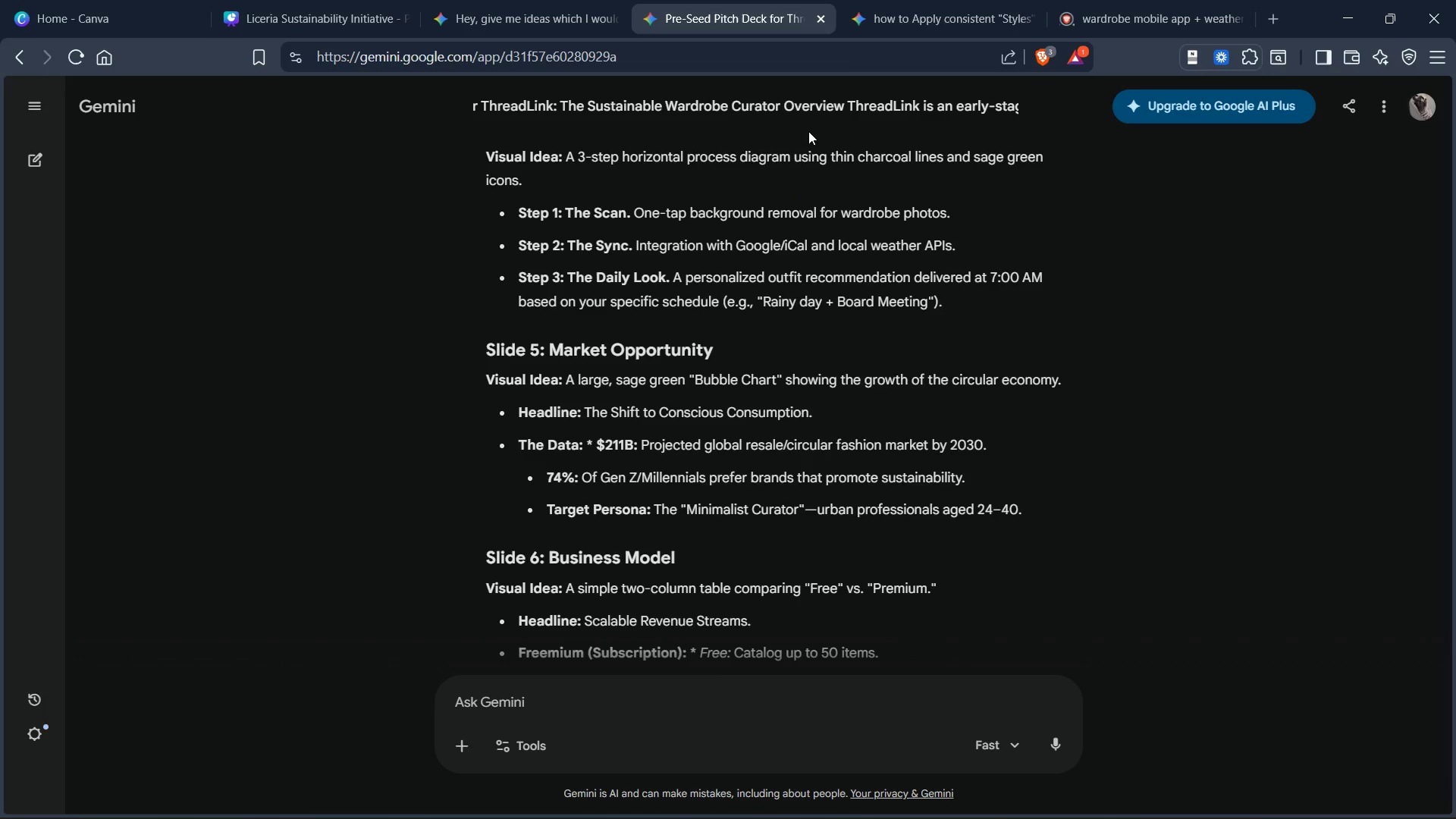 
mouse_move([1093, 19])
 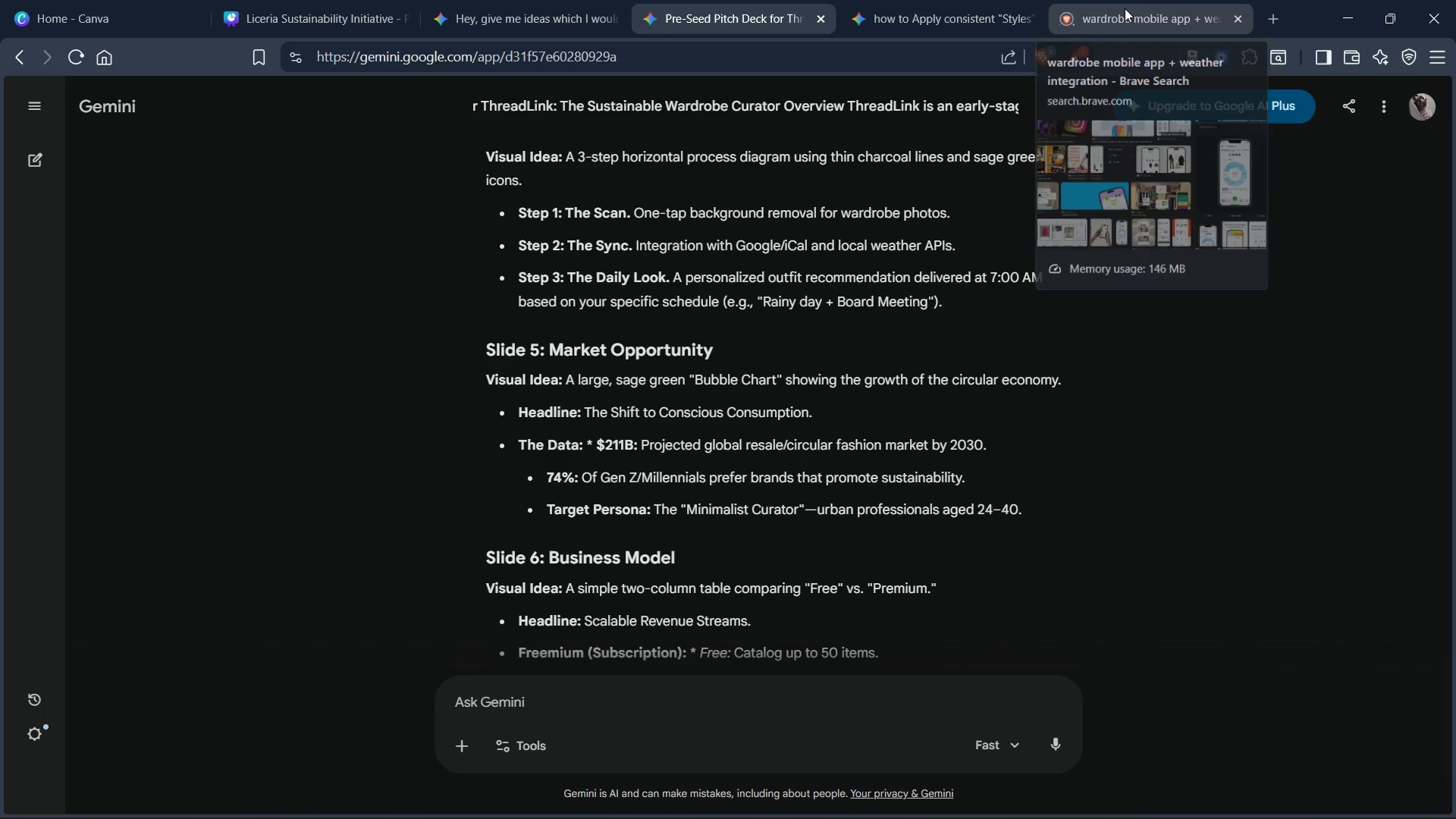 
left_click_drag(start_coordinate=[1125, 8], to_coordinate=[1449, 89])
 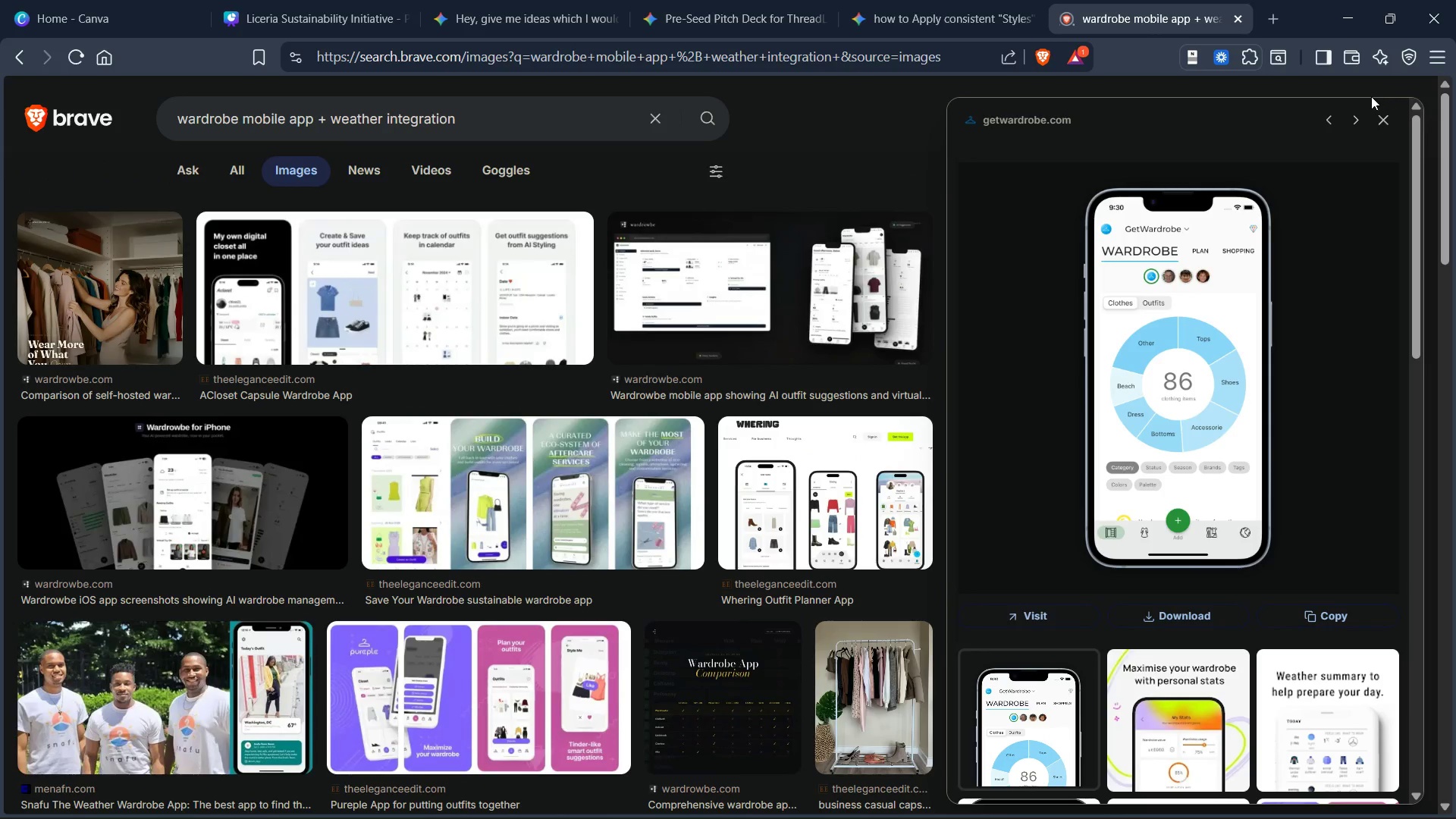 
scroll: coordinate [587, 230], scroll_direction: up, amount: 15.0
 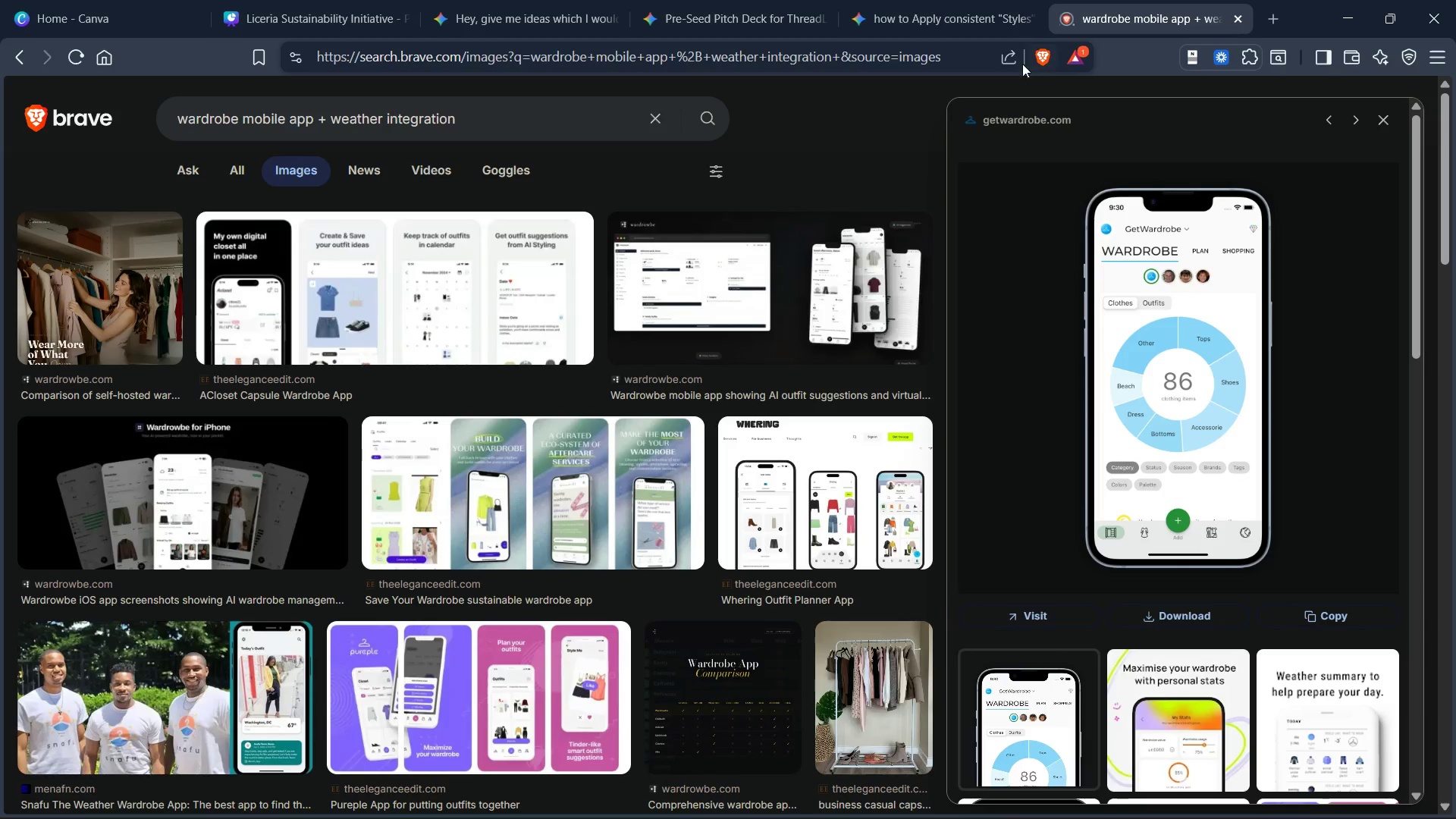 
left_click([658, 105])
 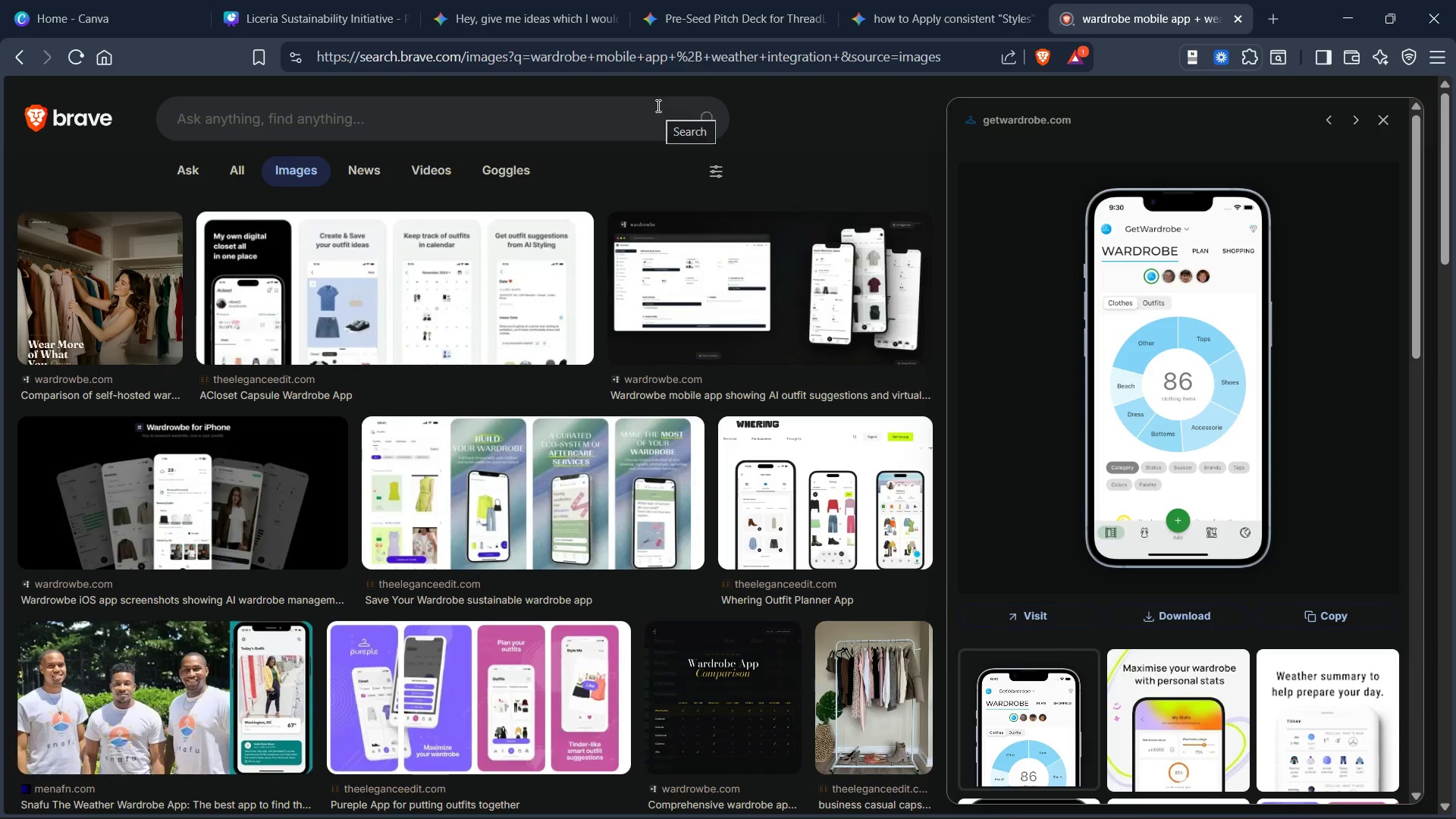 
hold_key(key=D, duration=0.31)
 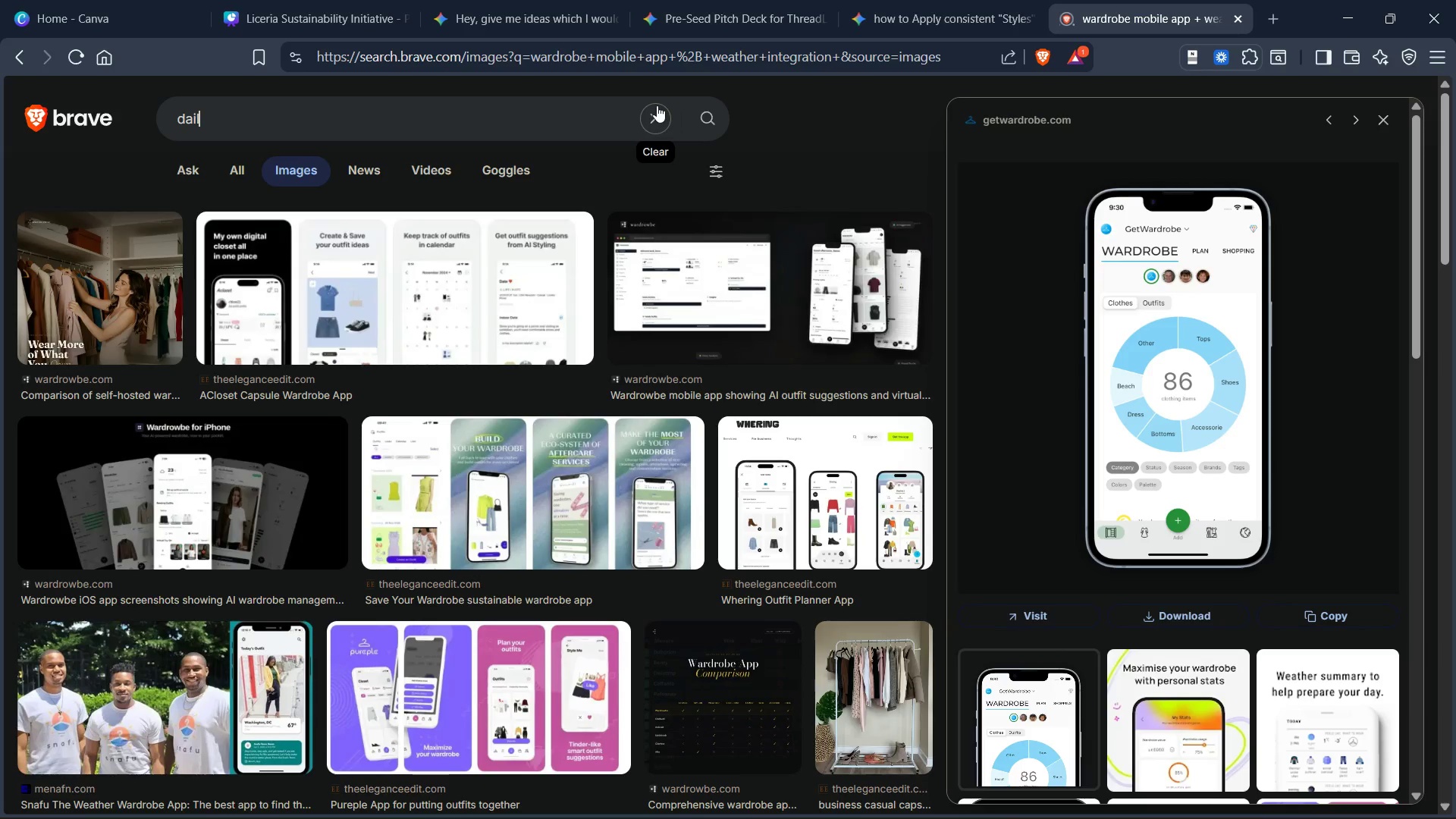 
type(aily look reom)
 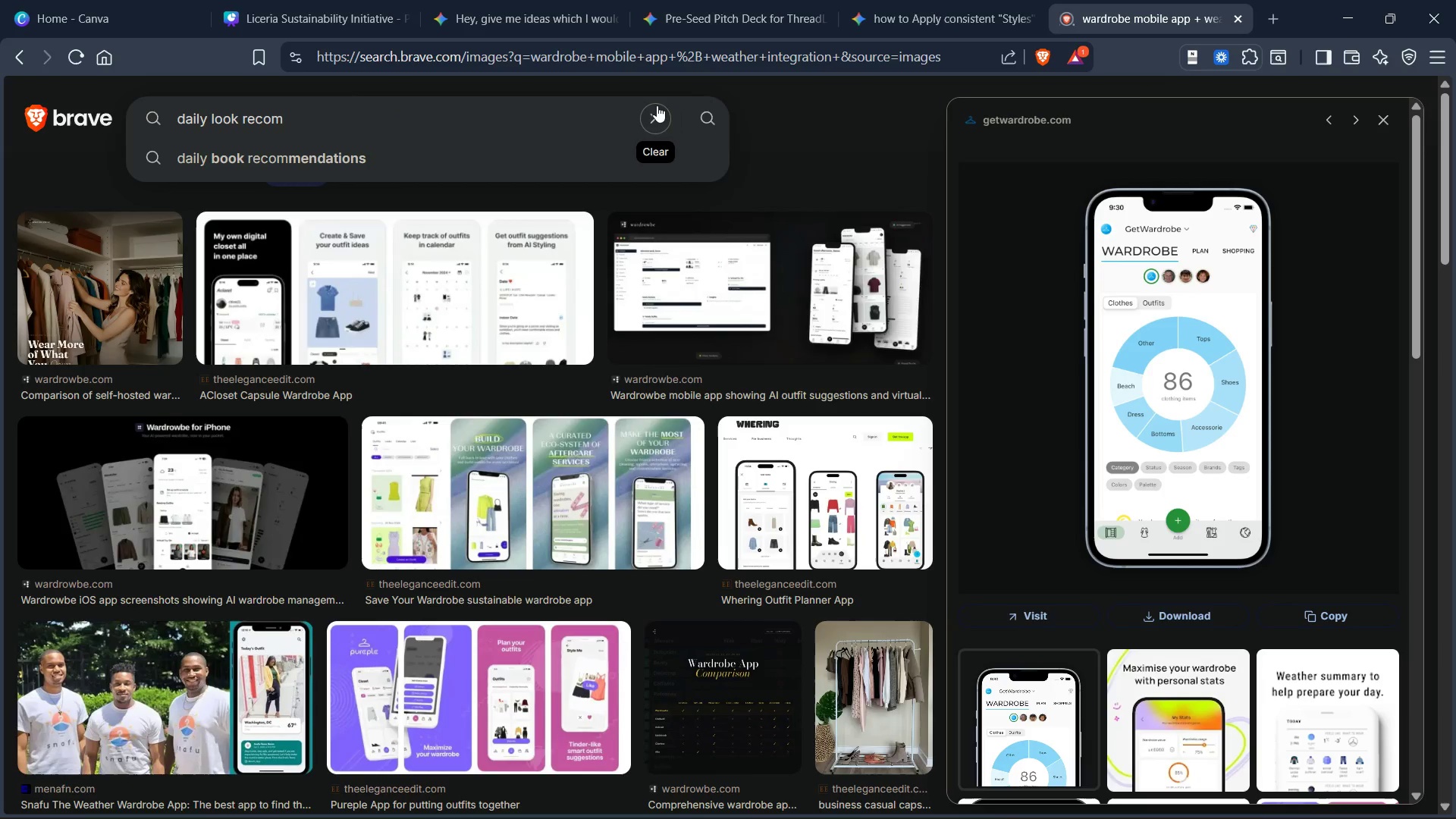 
hold_key(key=C, duration=0.34)
 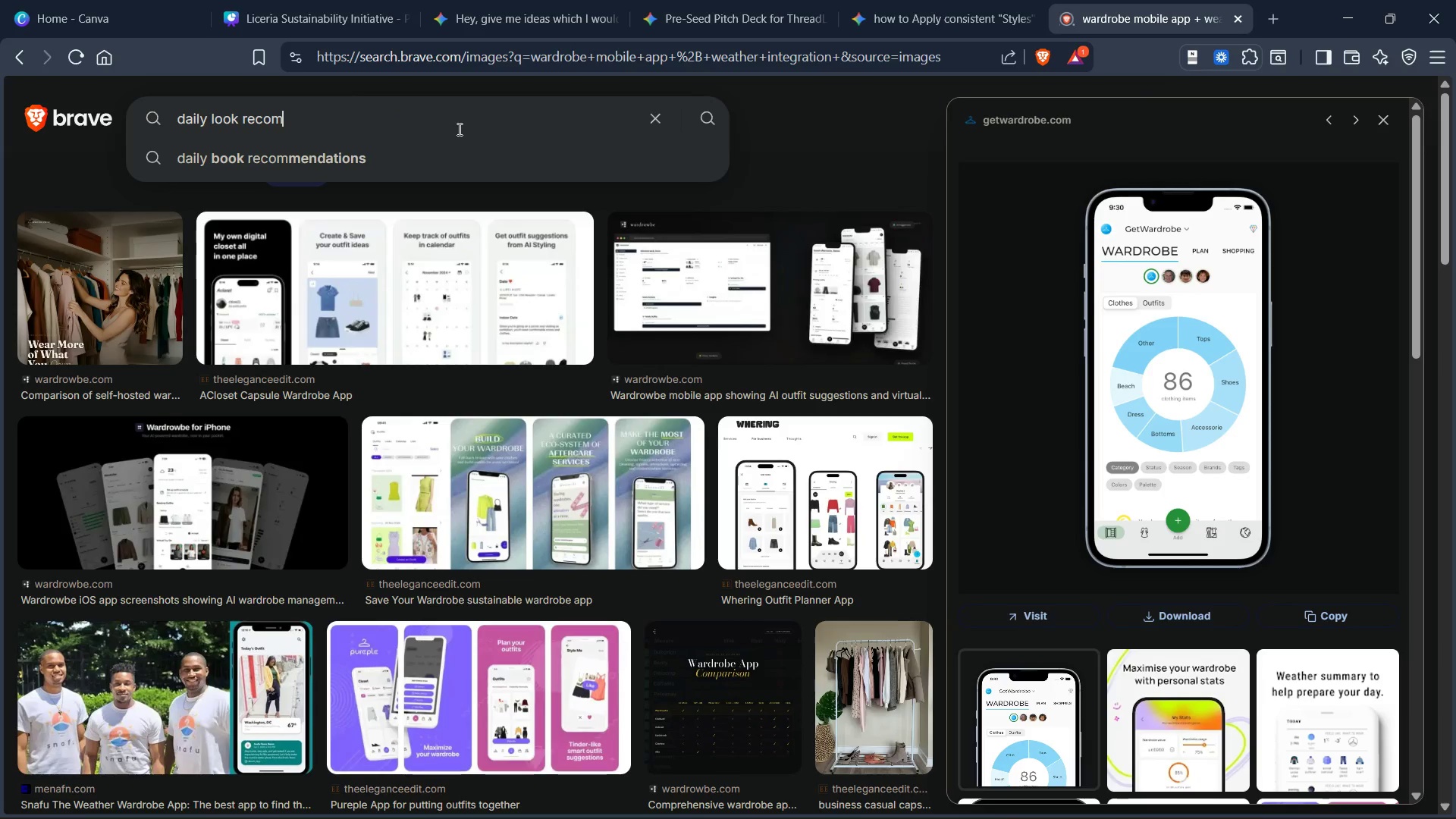 
mouse_move([305, 174])
 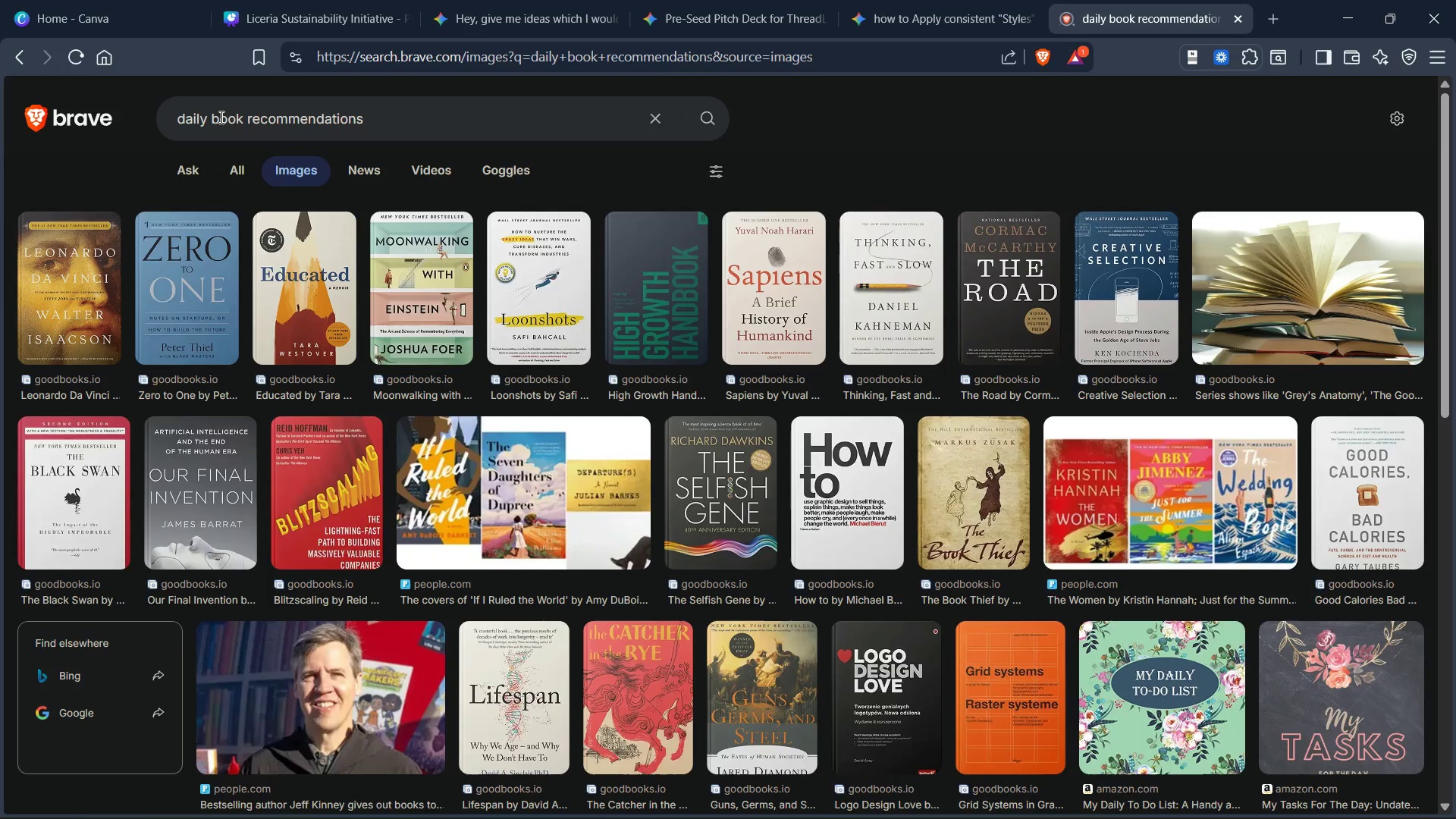 
wait(6.52)
 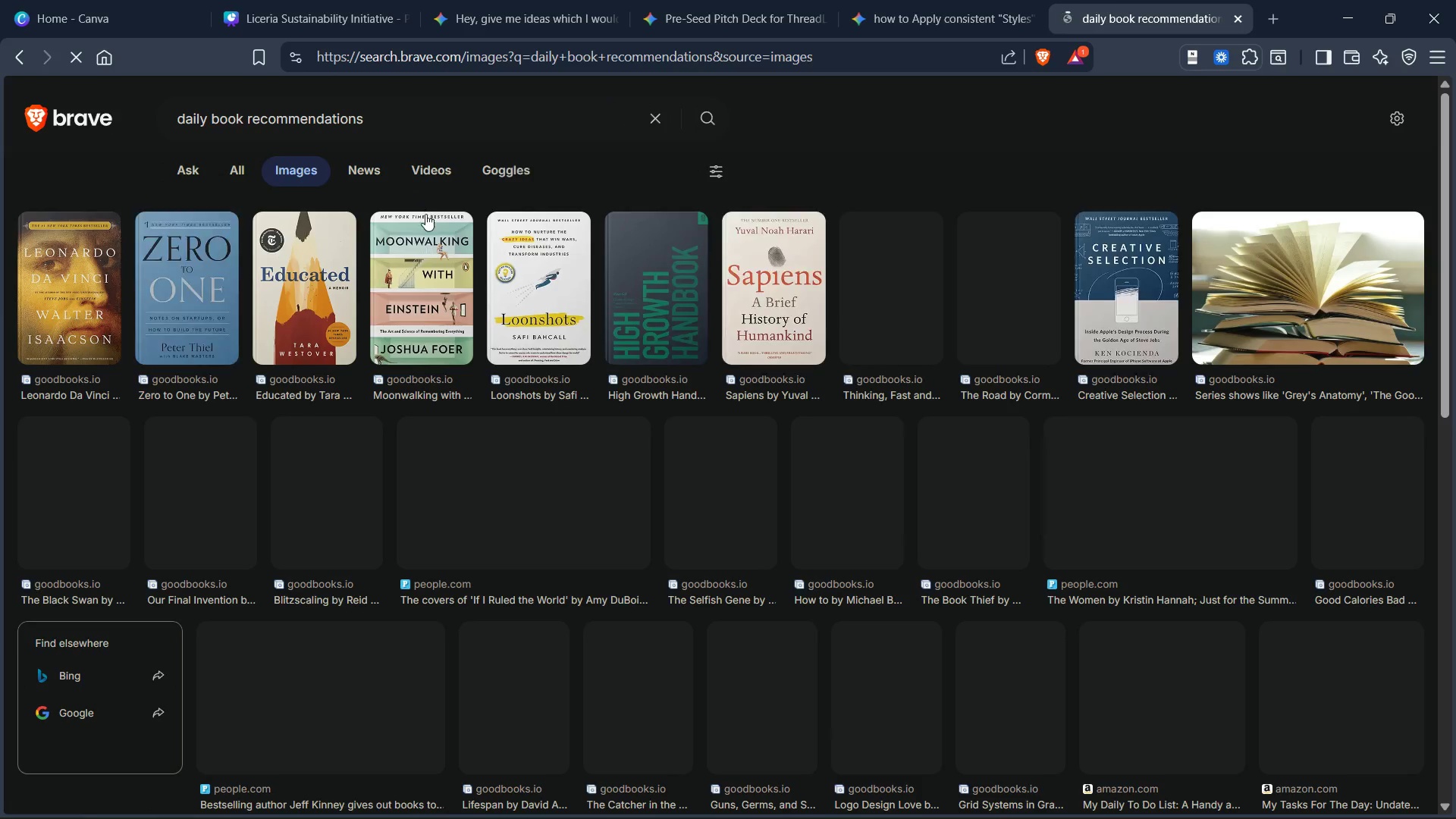 
key(Backspace)
 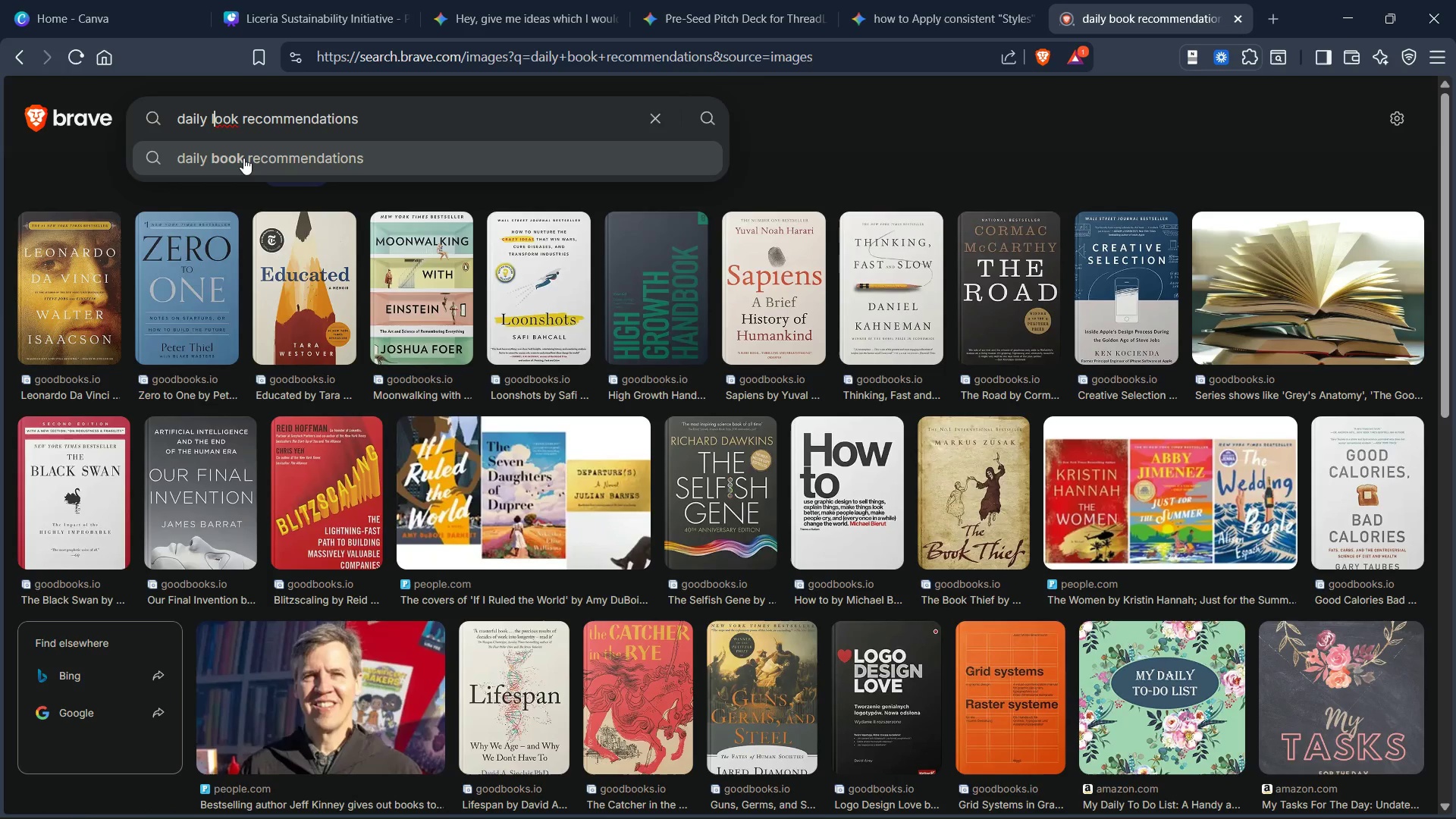 
key(L)
 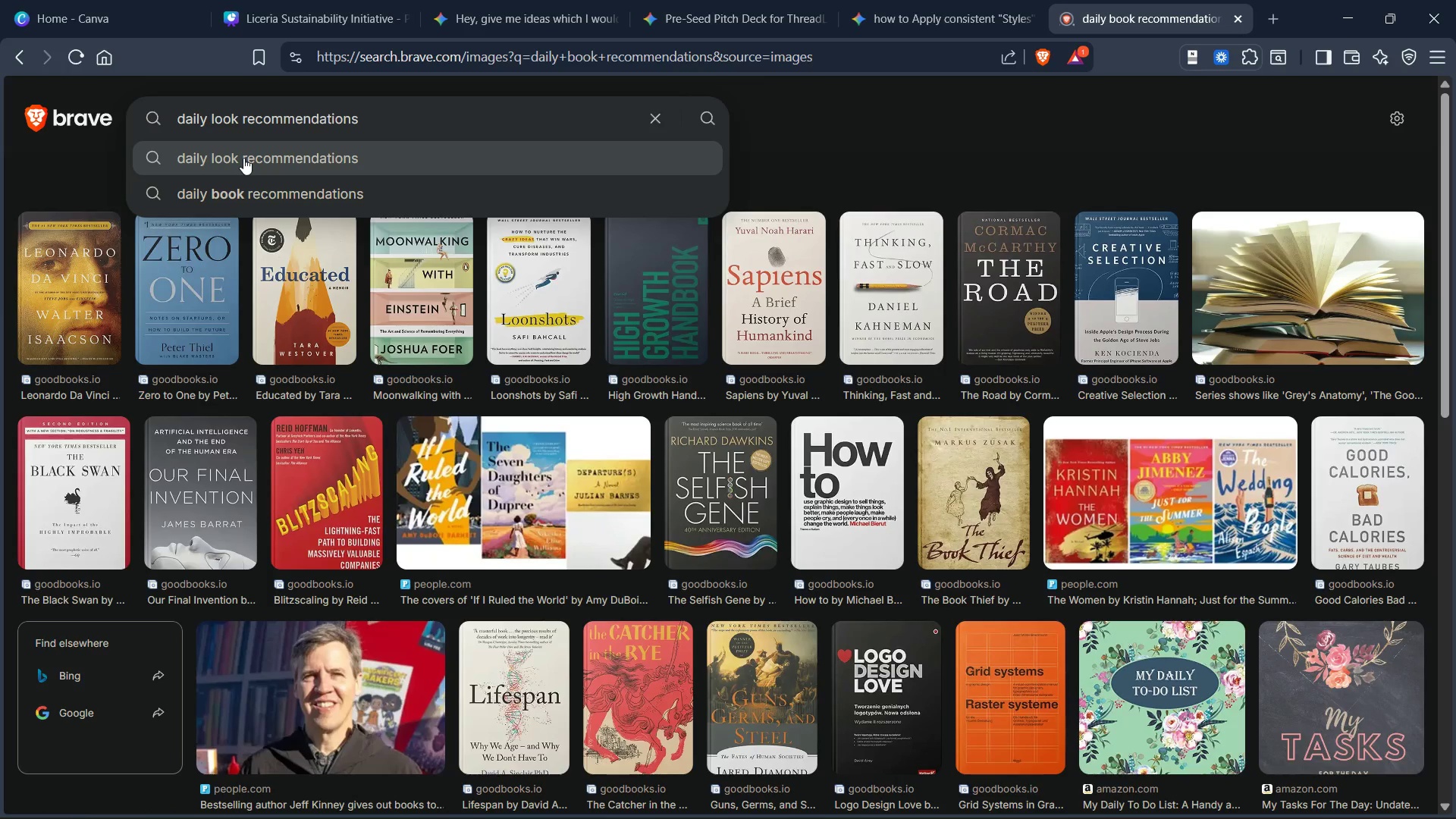 
key(Enter)
 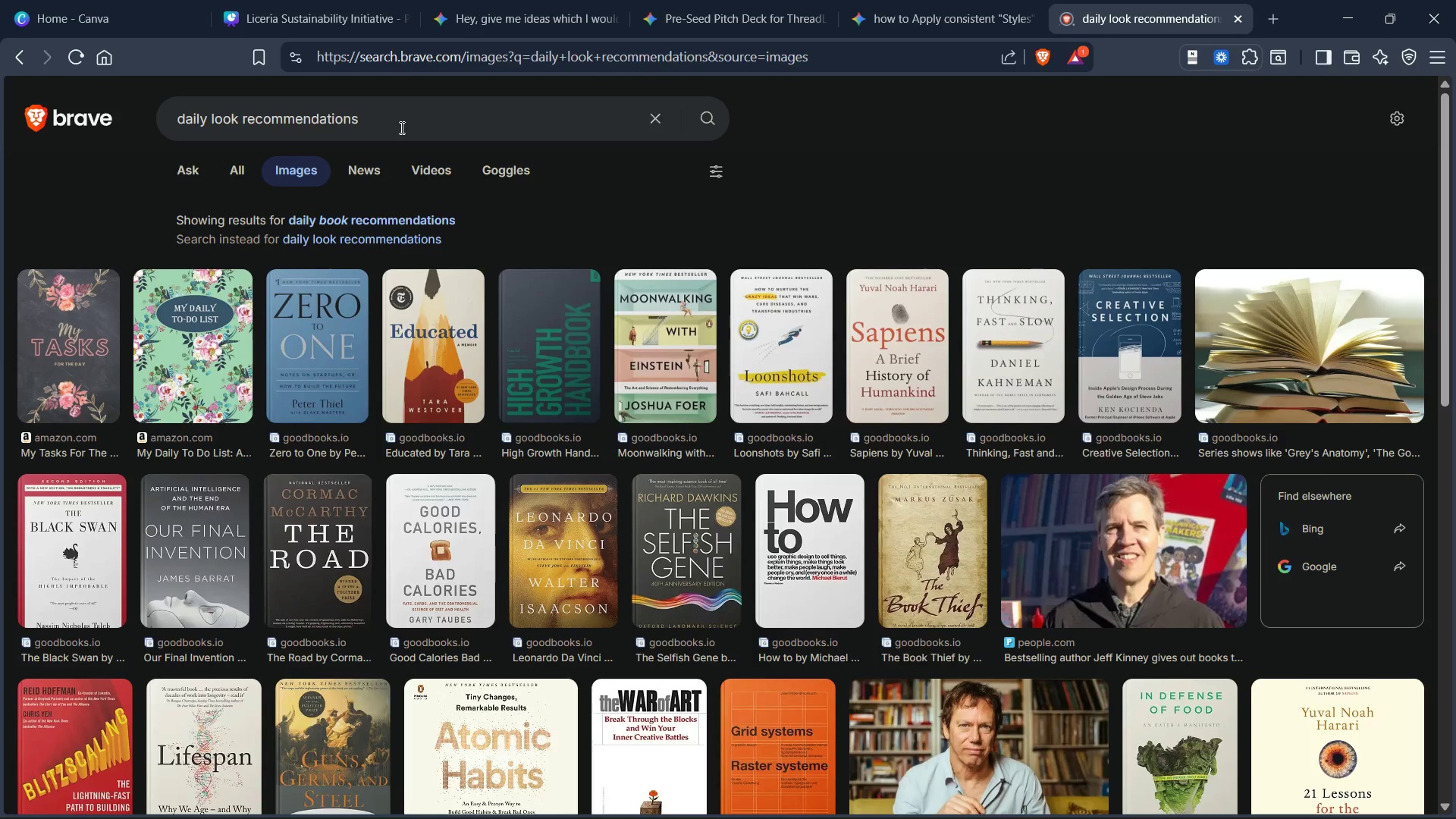 
wait(5.77)
 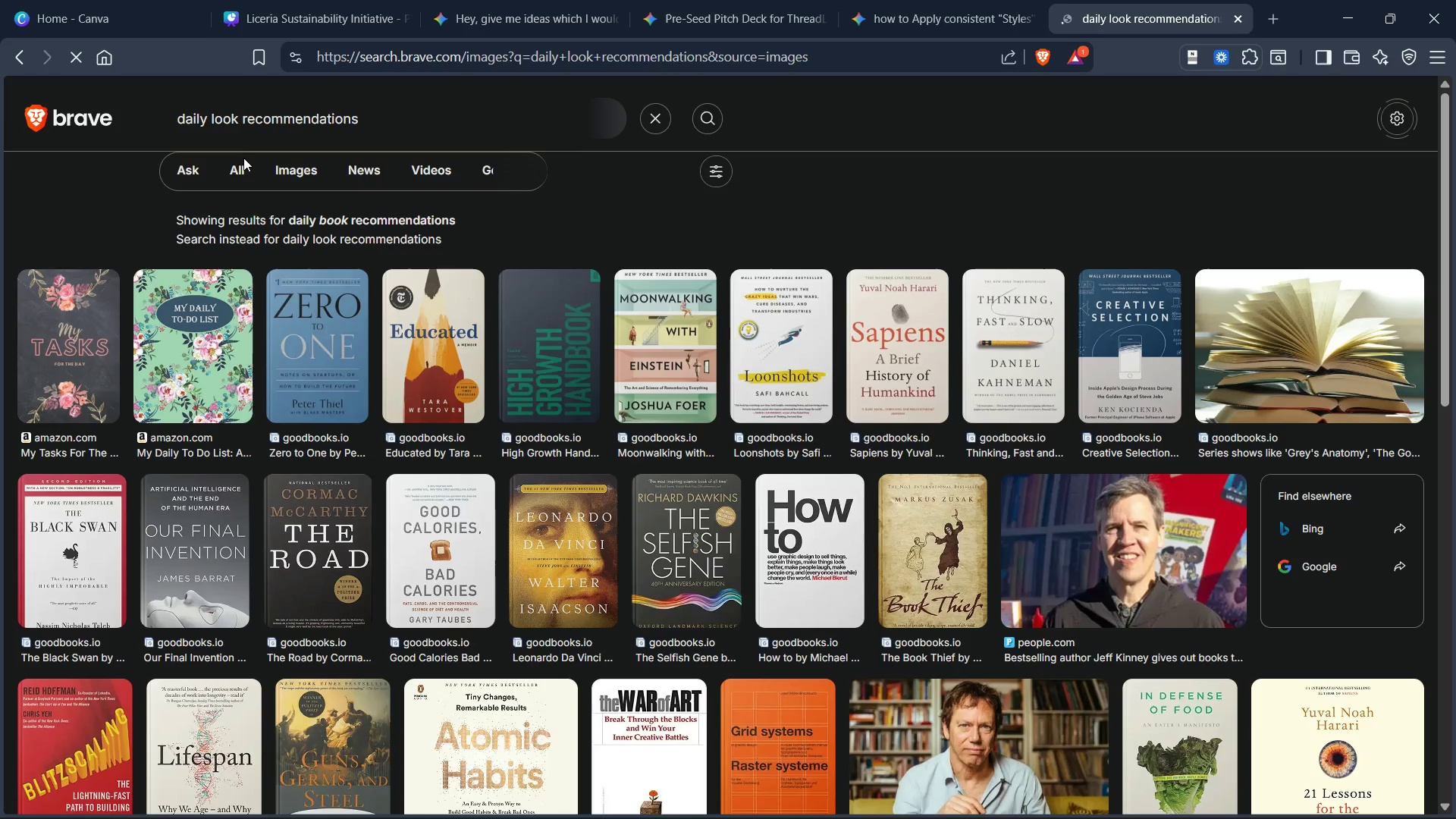 
left_click([400, 127])
 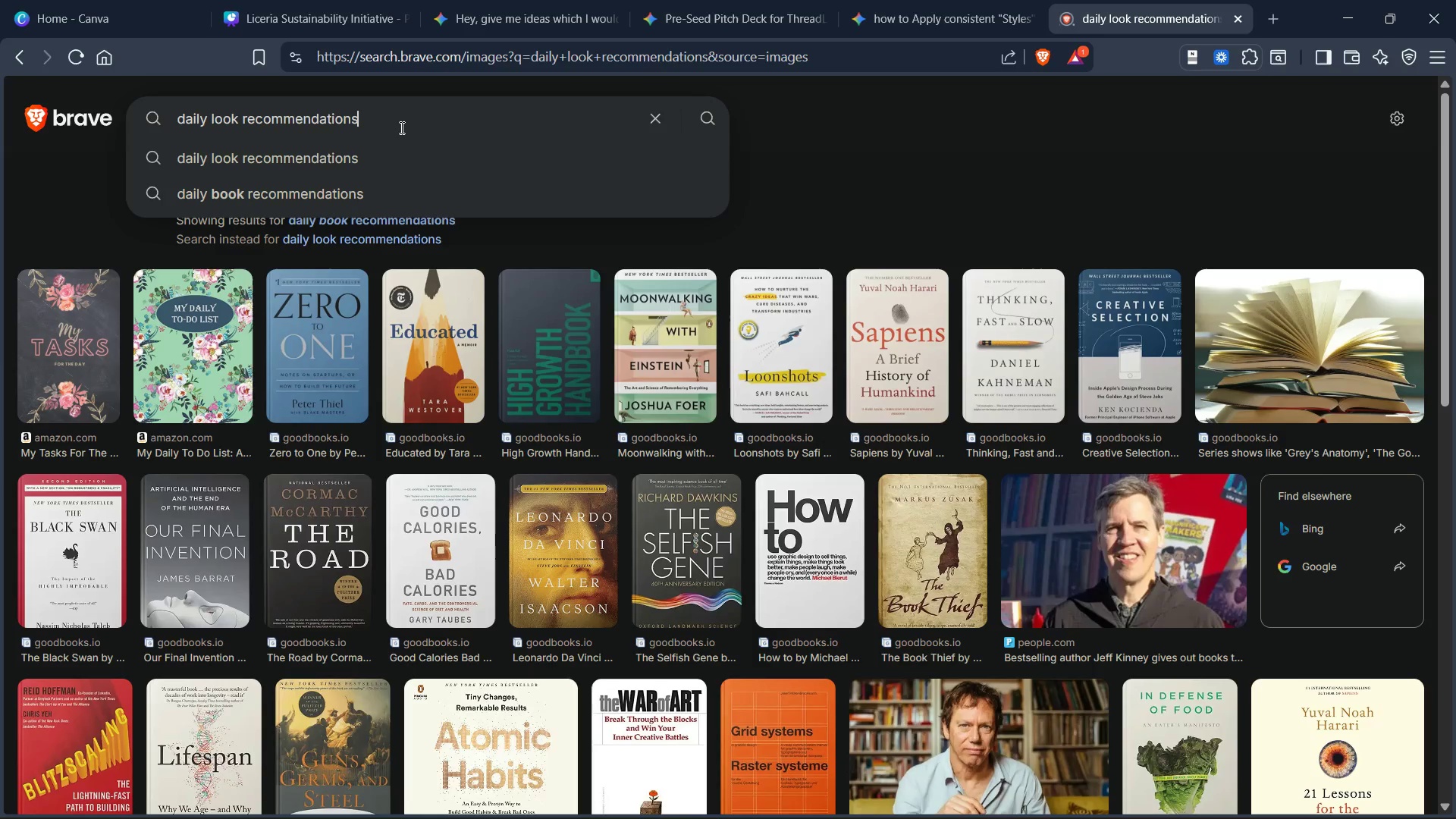 
key(Enter)
 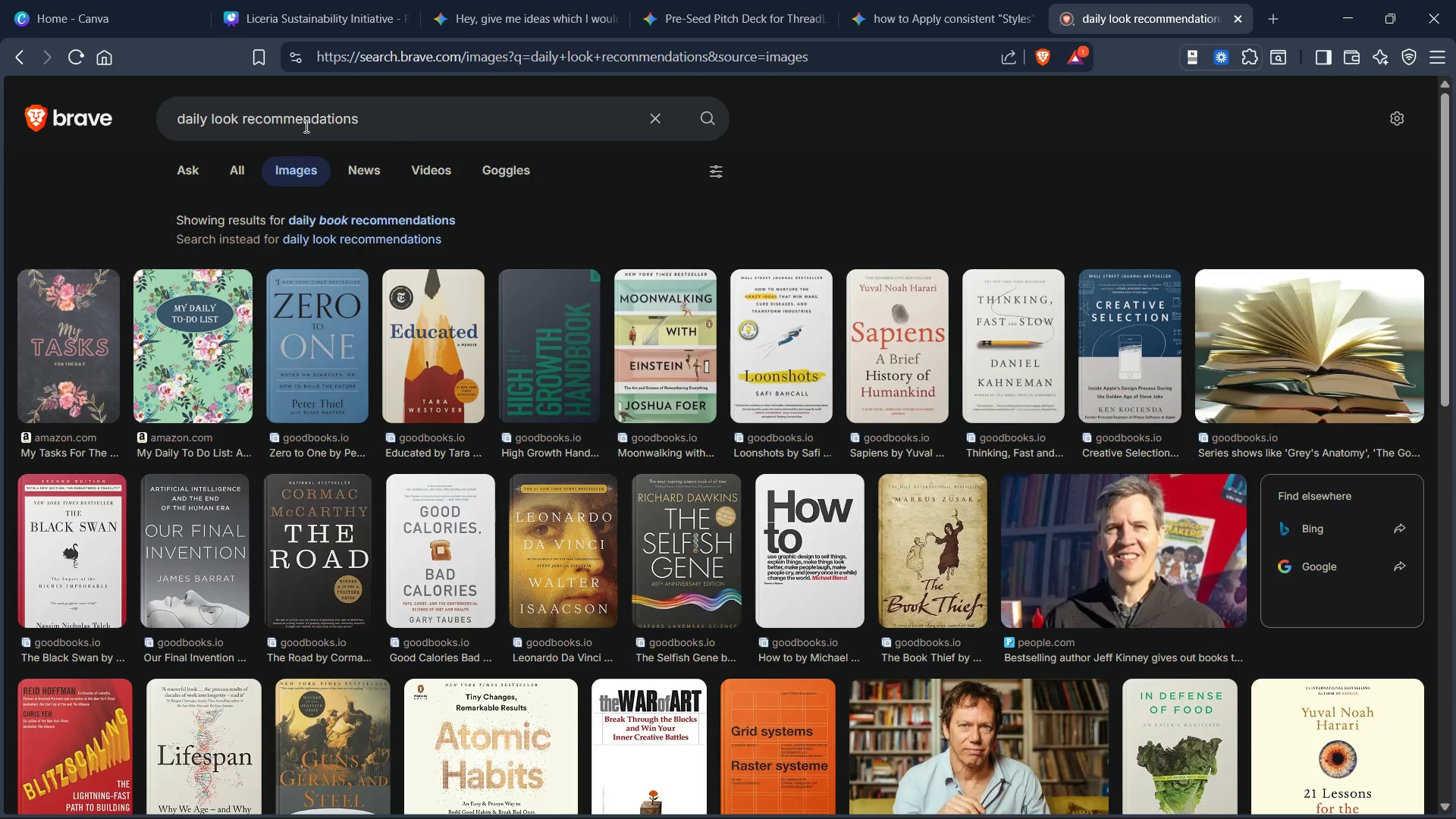 
scroll: coordinate [306, 254], scroll_direction: up, amount: 2.0
 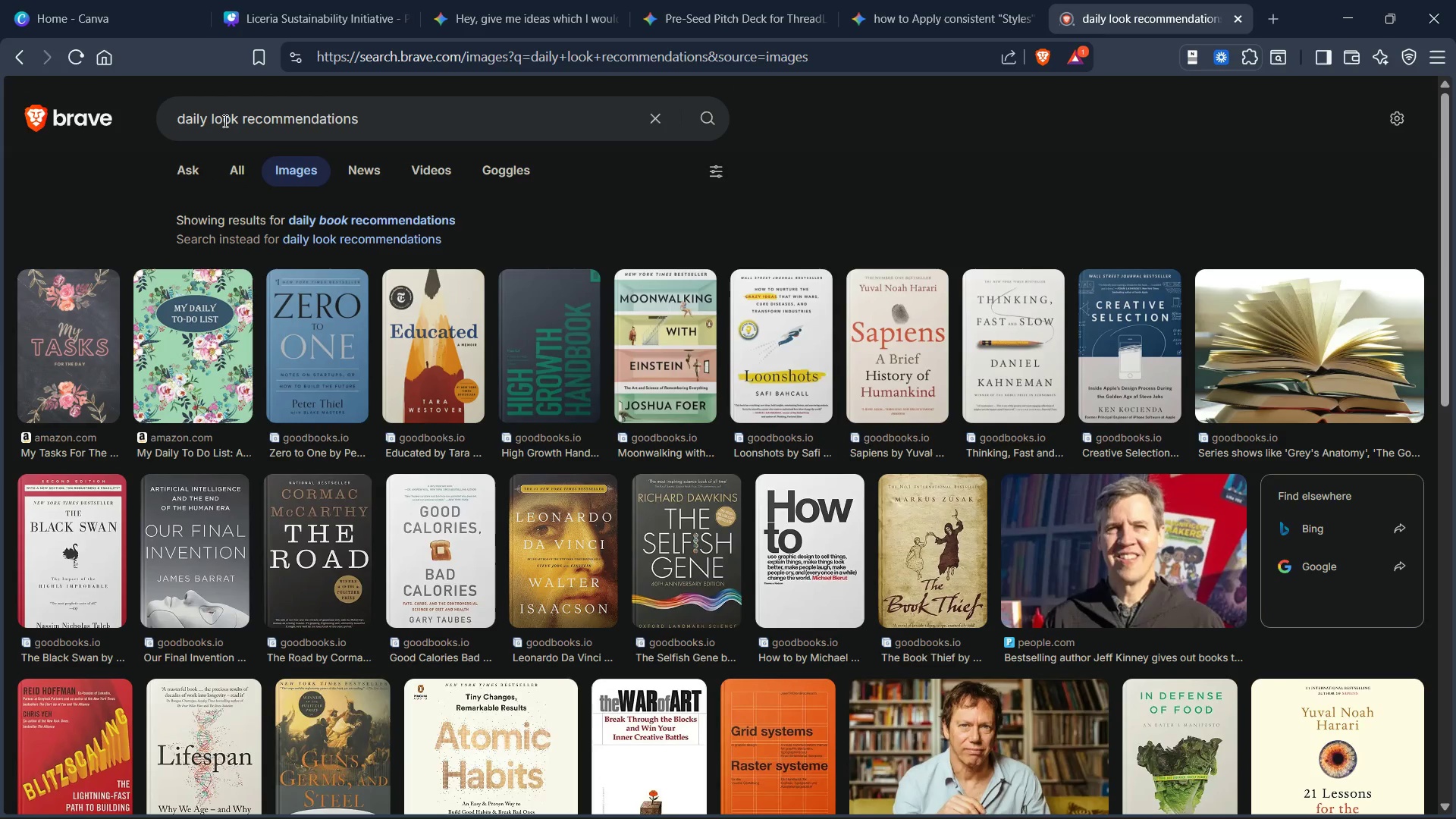 
left_click([224, 121])
 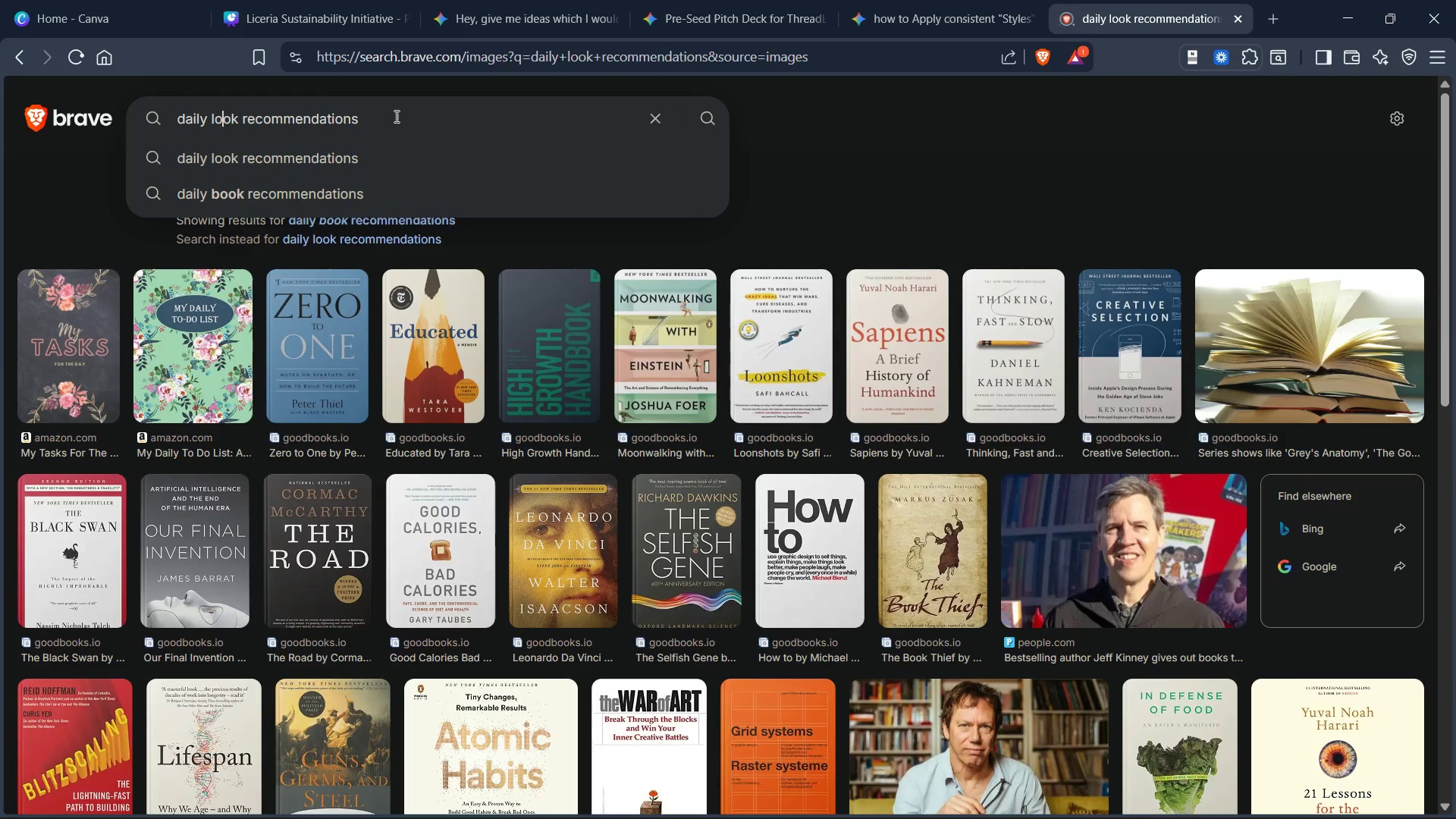 
left_click([396, 123])
 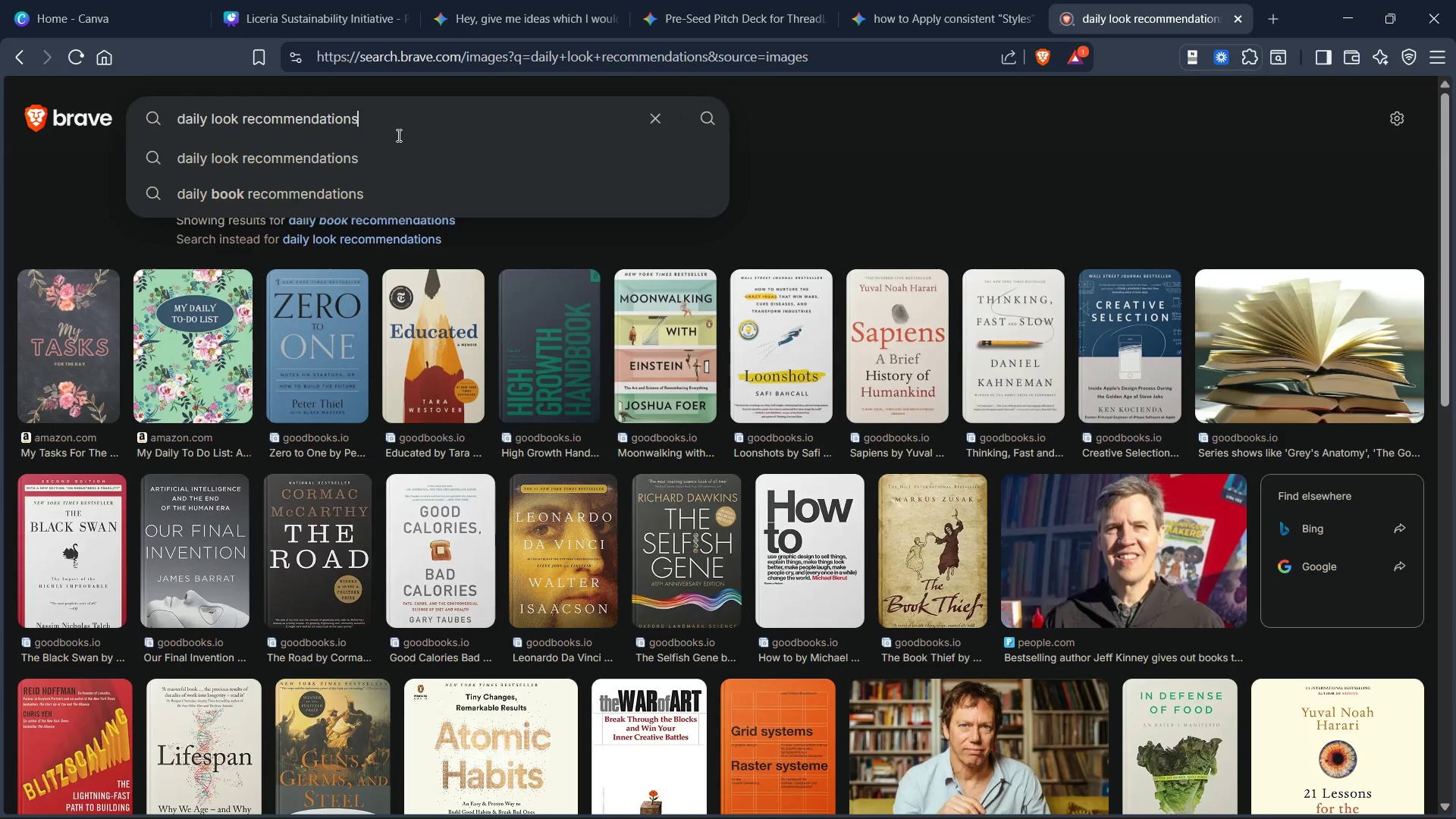 
key(Backspace)
 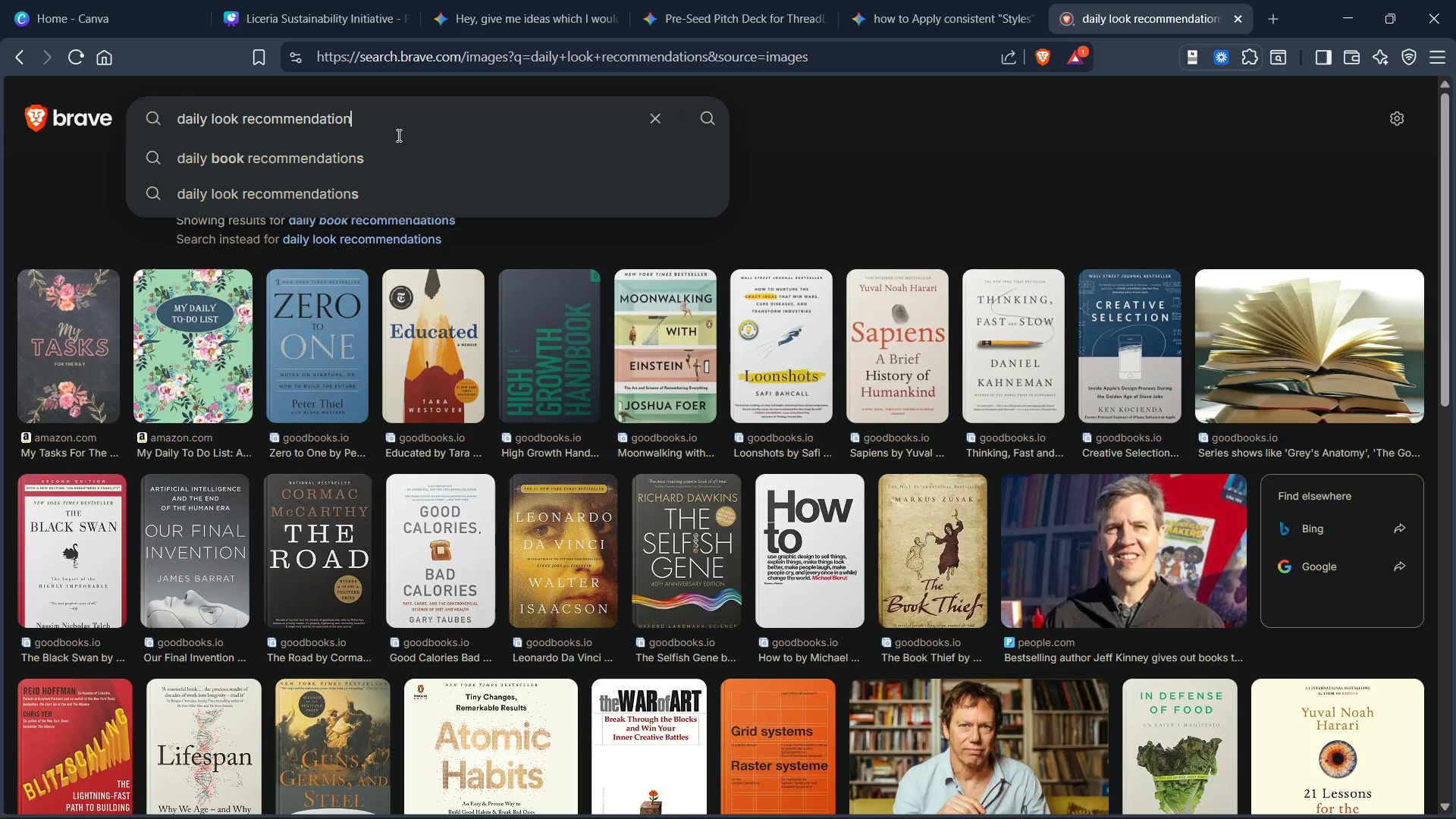 
key(Enter)
 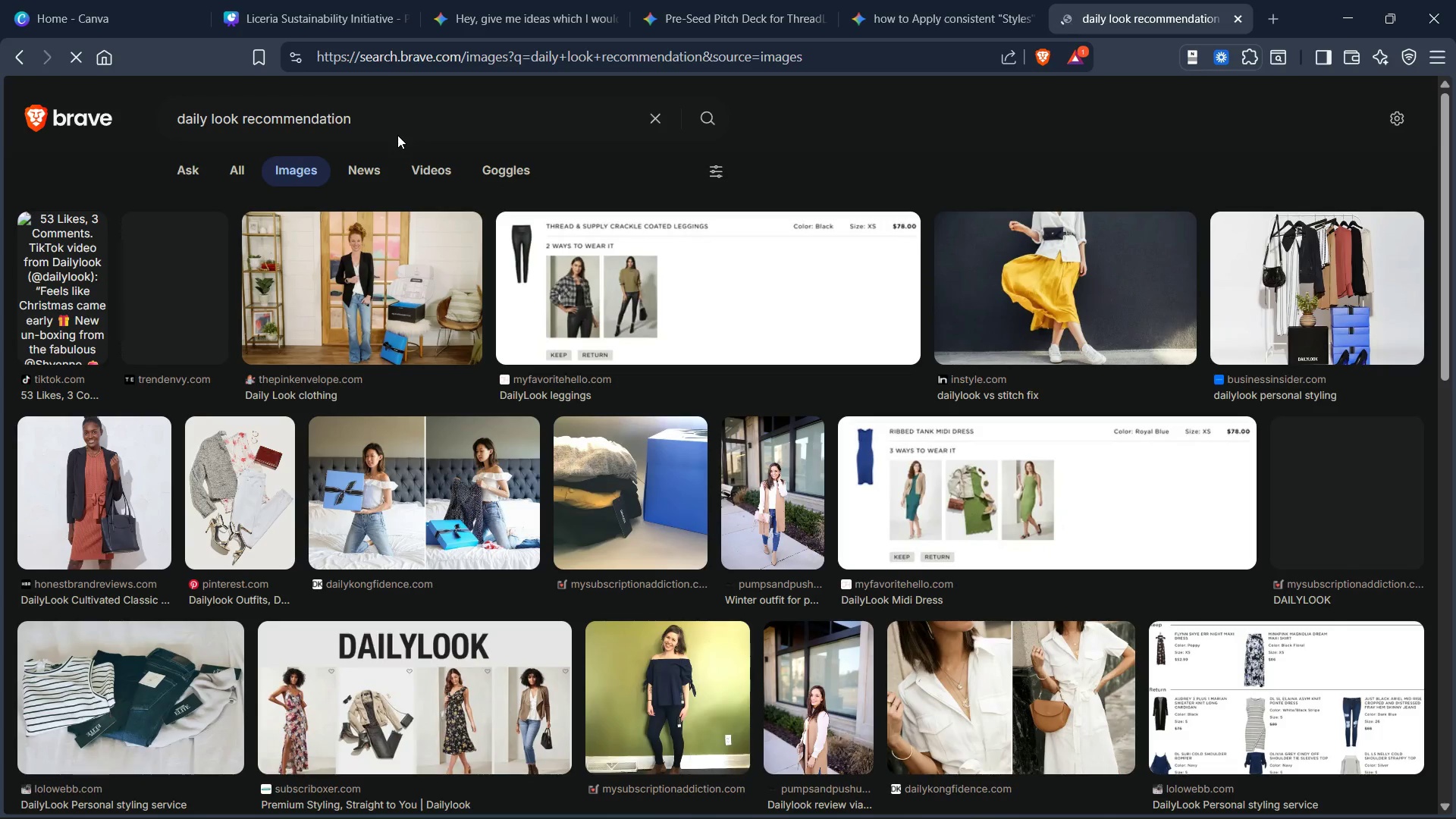 
wait(5.03)
 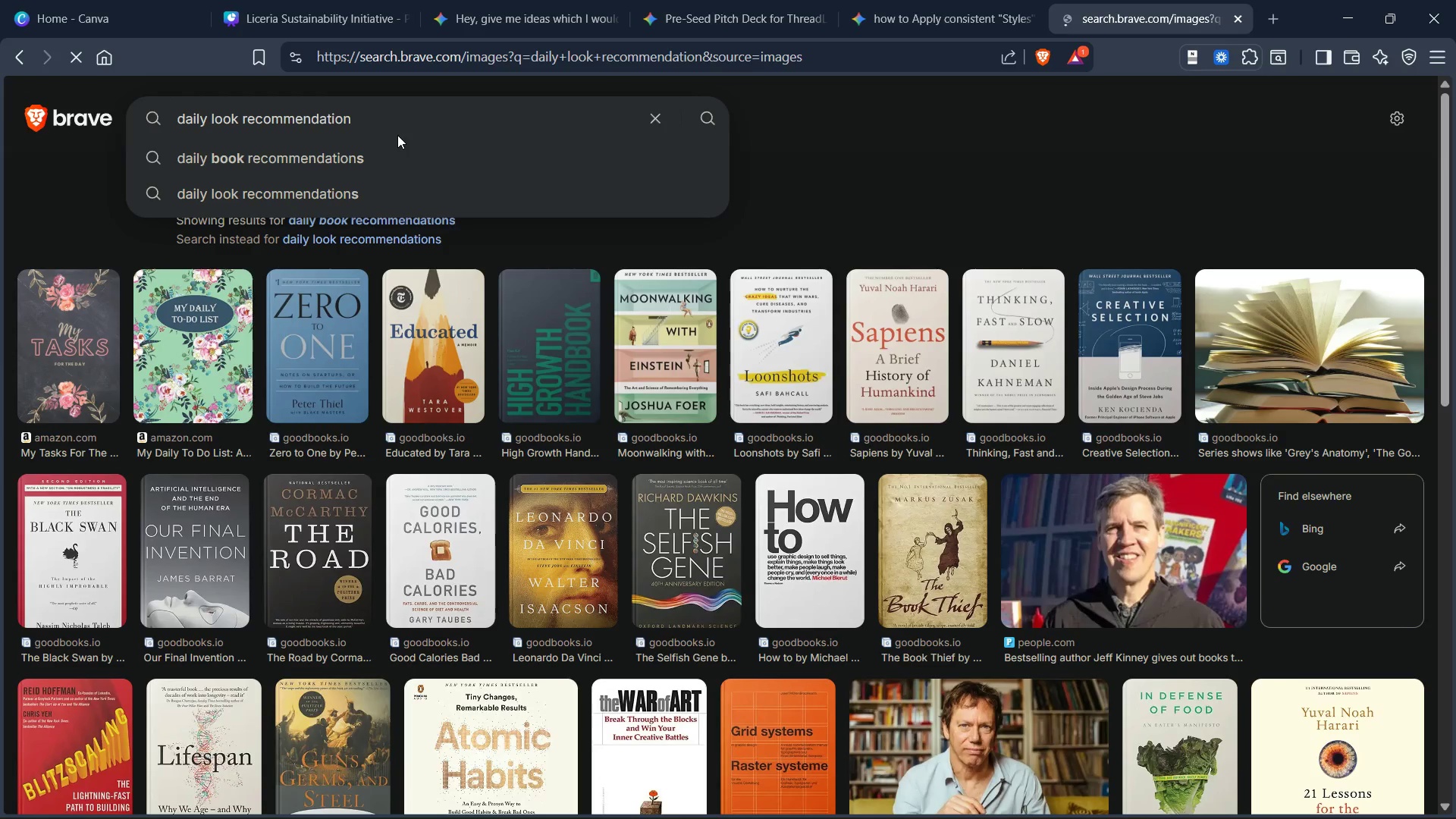 
scroll: coordinate [519, 344], scroll_direction: down, amount: 11.0
 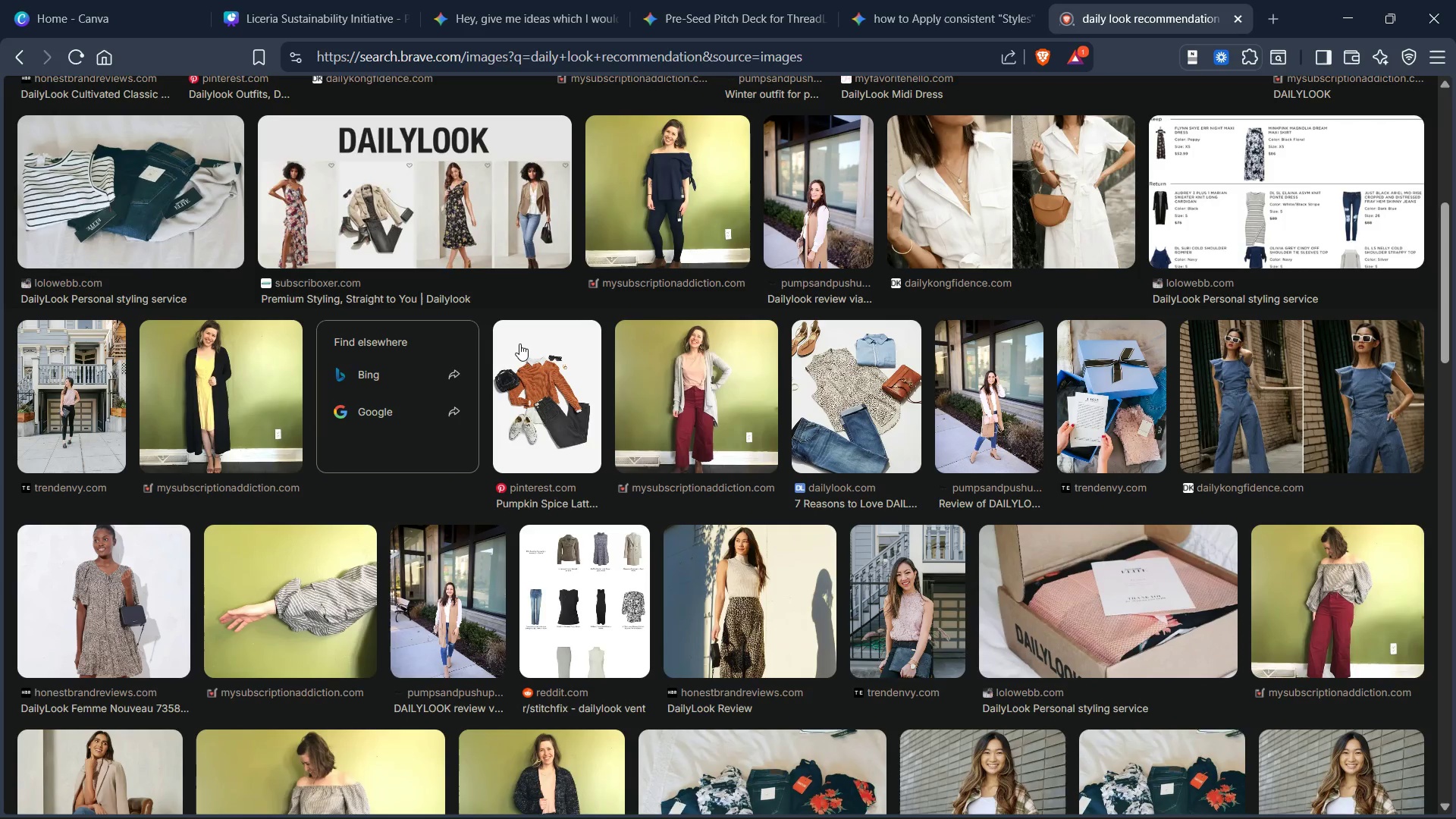 
scroll: coordinate [522, 300], scroll_direction: up, amount: 23.0
 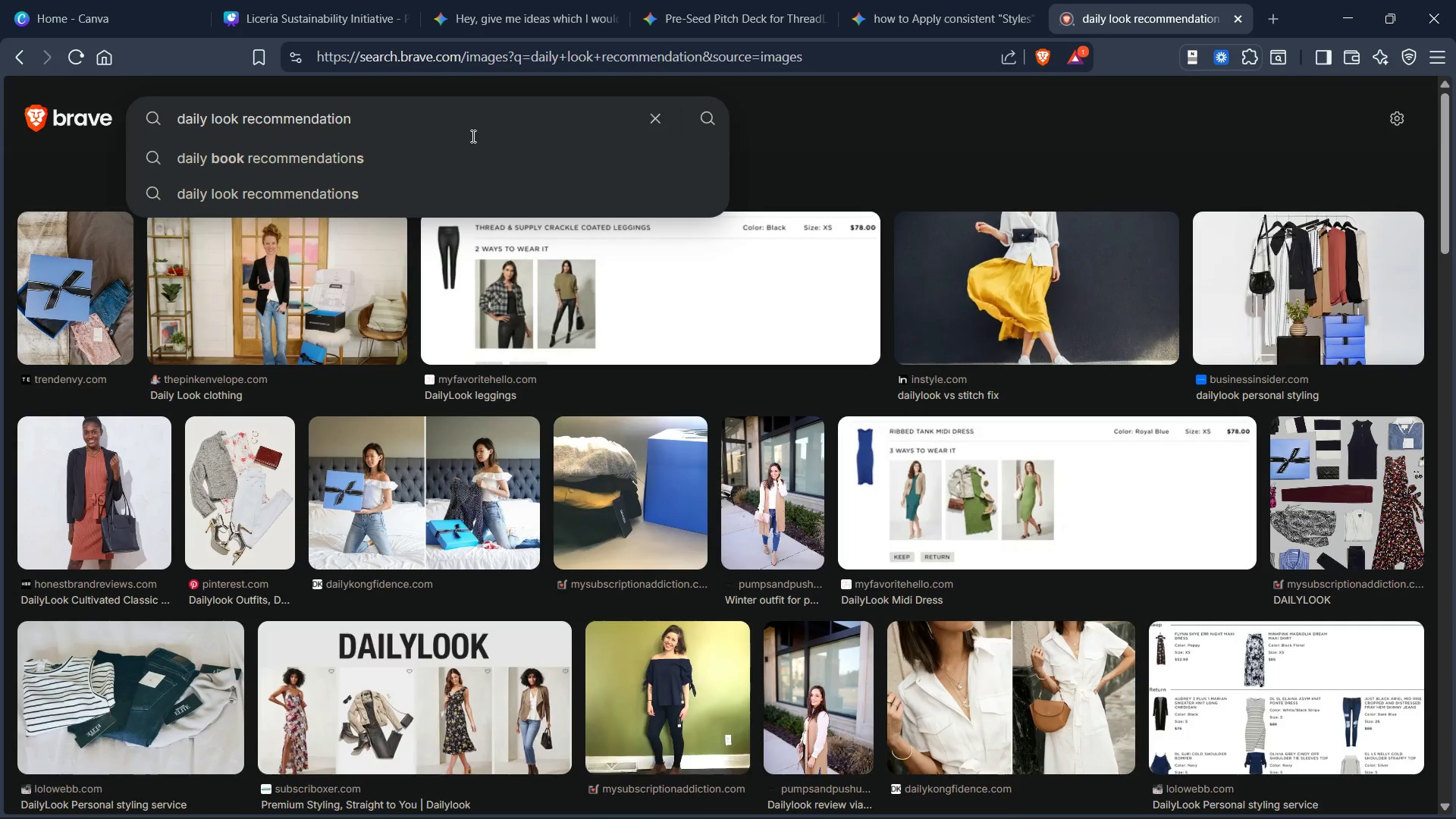 
type( on mobile app)
 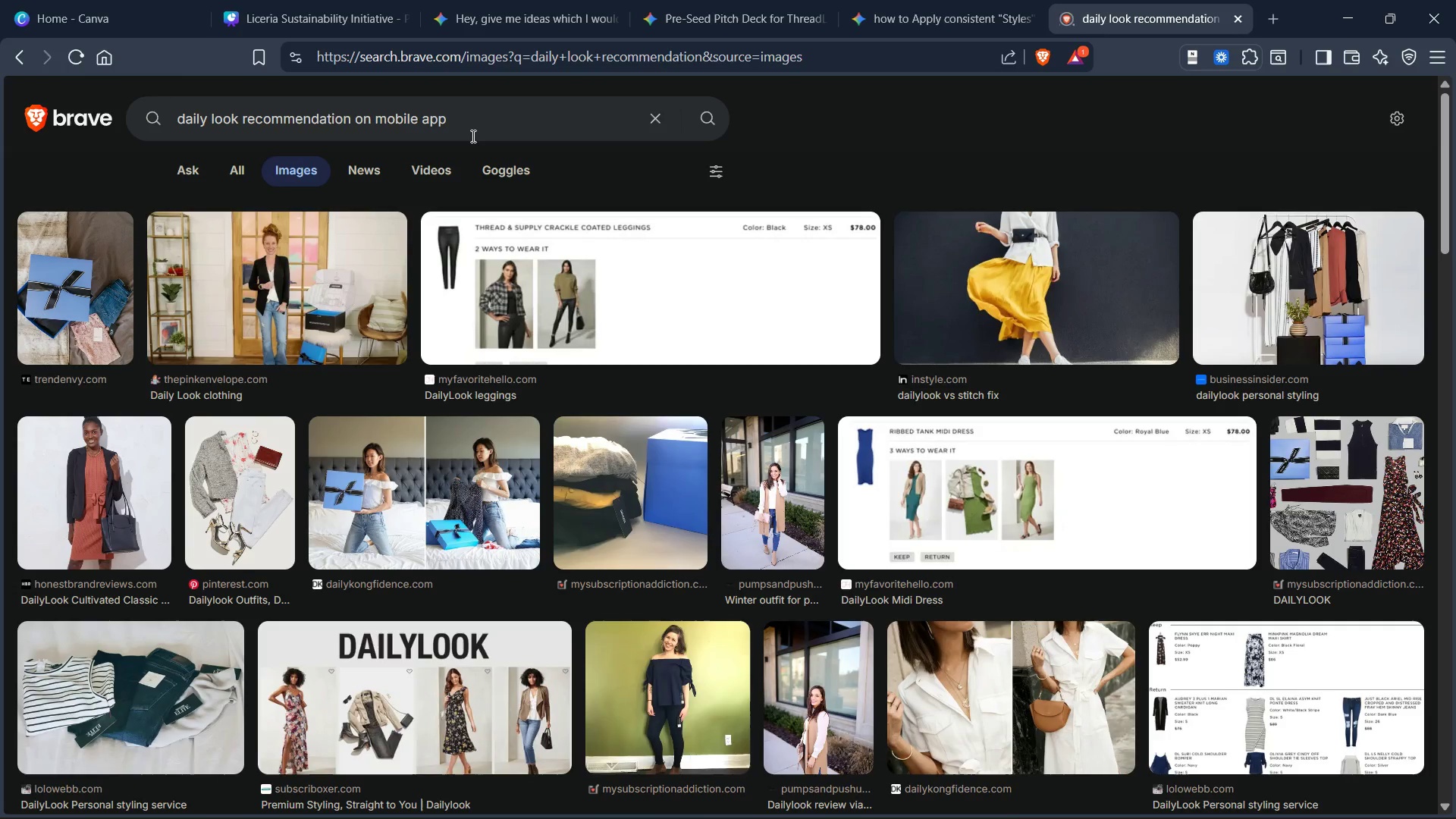 
key(Enter)
 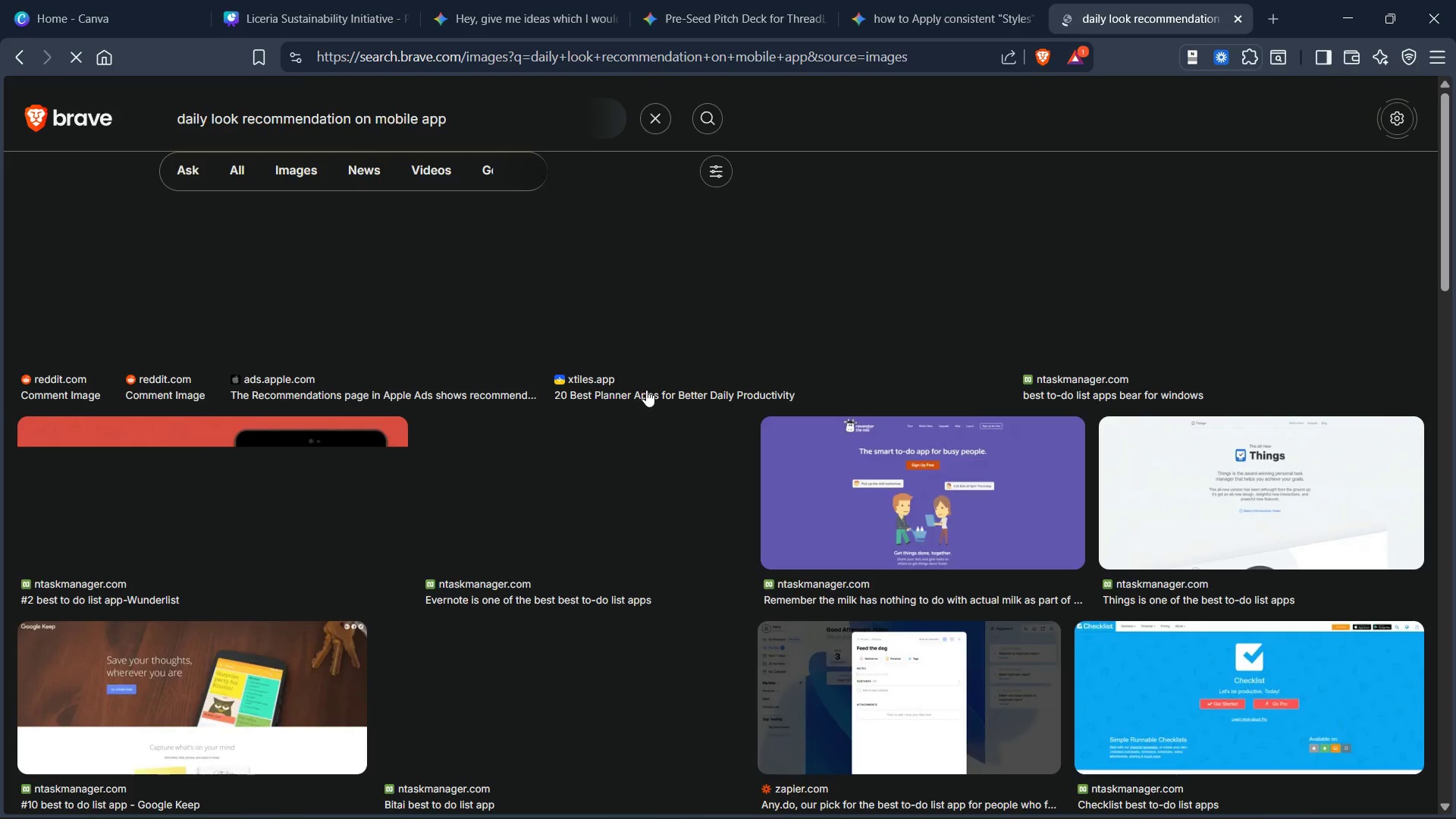 
scroll: coordinate [640, 420], scroll_direction: down, amount: 58.0
 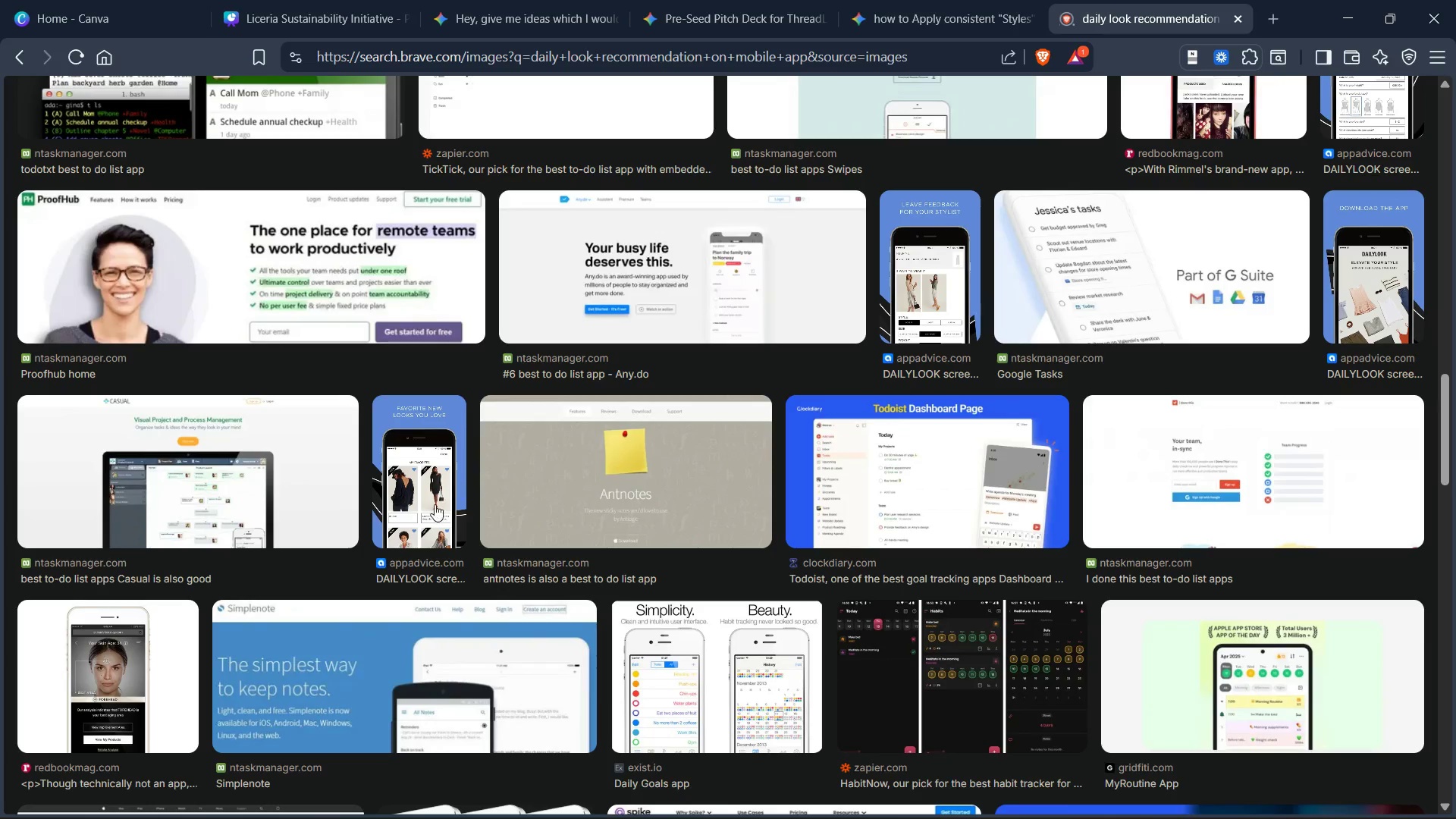 
left_click([422, 500])
 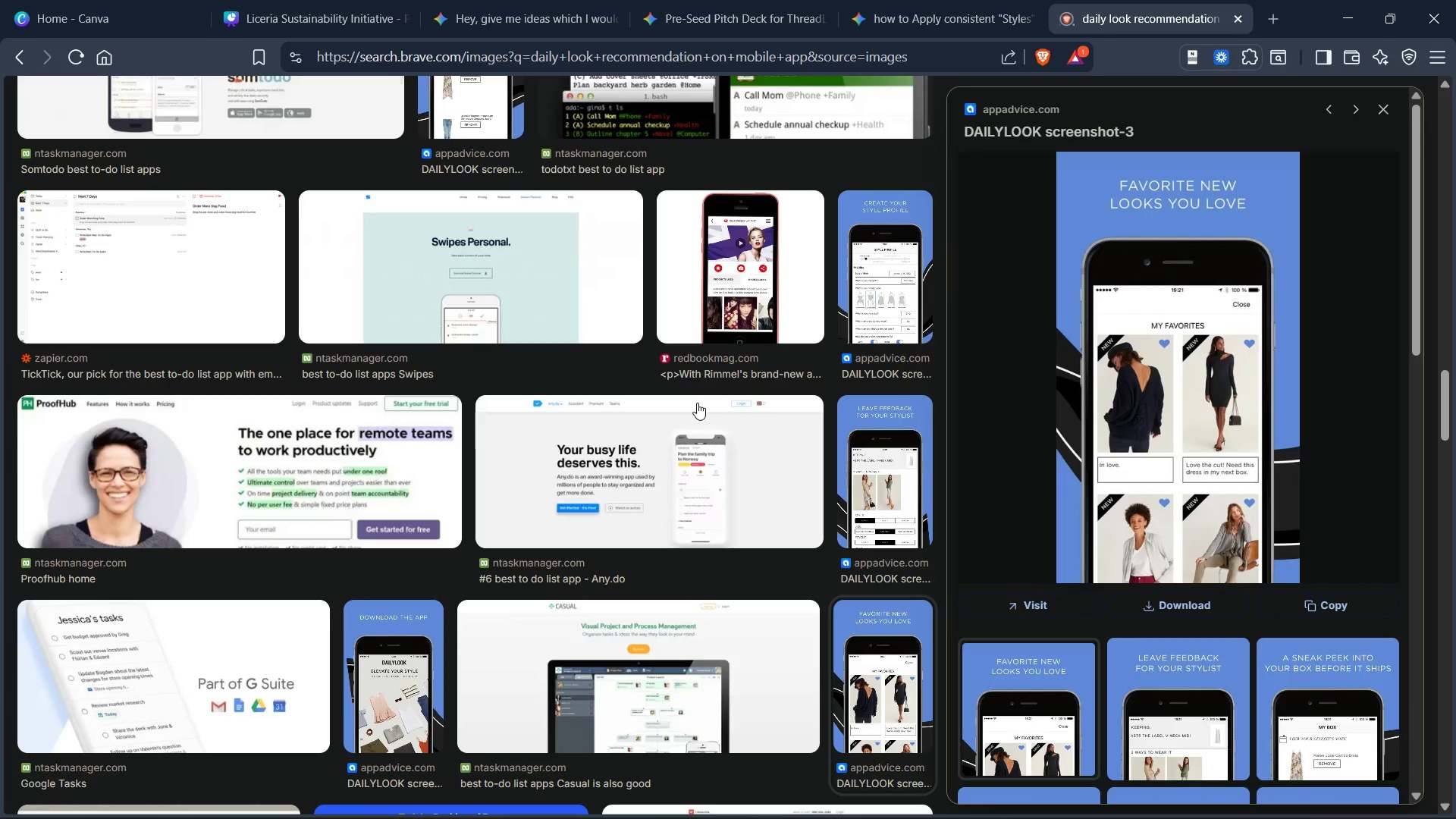 
scroll: coordinate [1028, 482], scroll_direction: down, amount: 44.0
 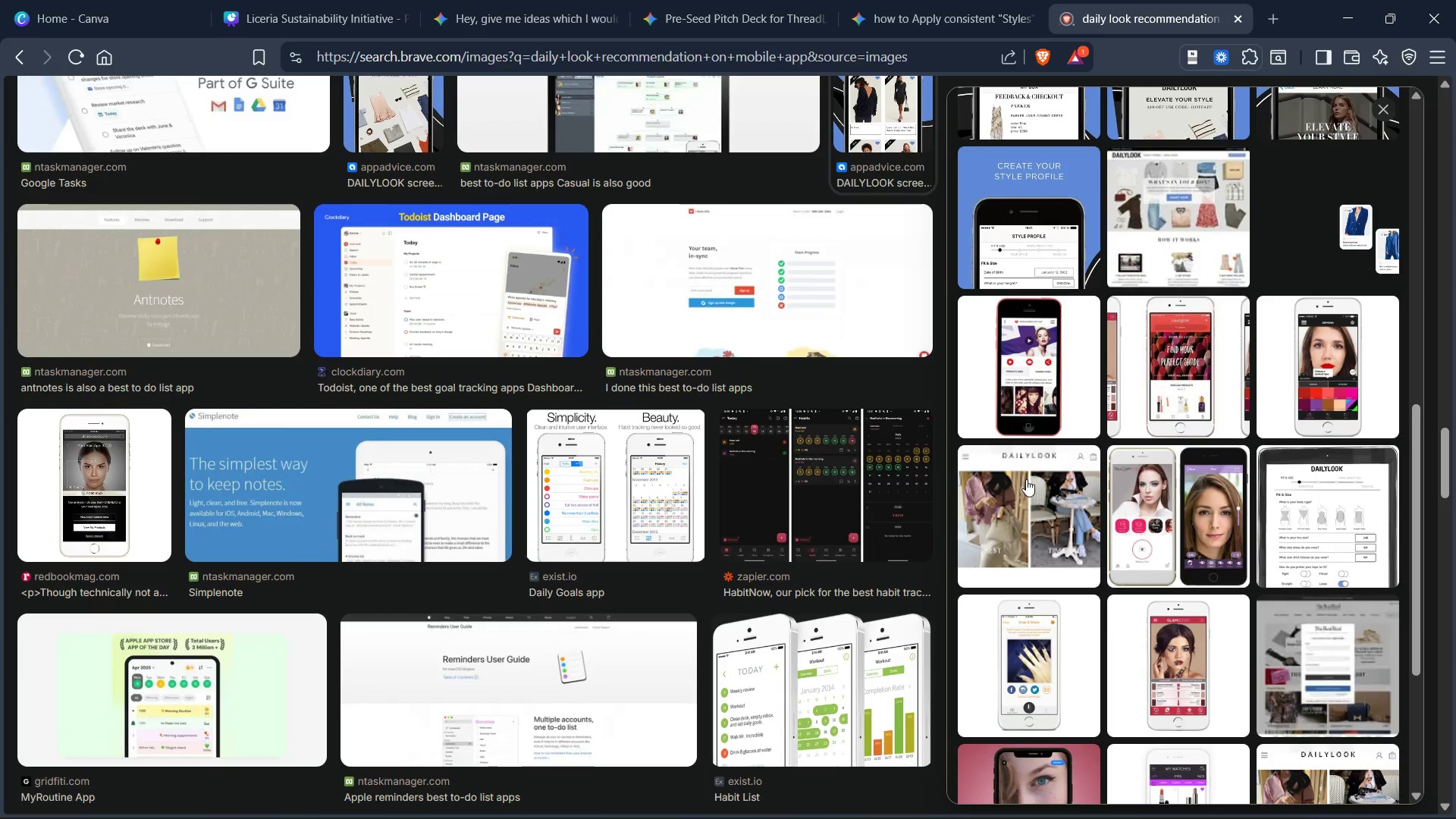 
scroll: coordinate [1025, 479], scroll_direction: down, amount: 11.0
 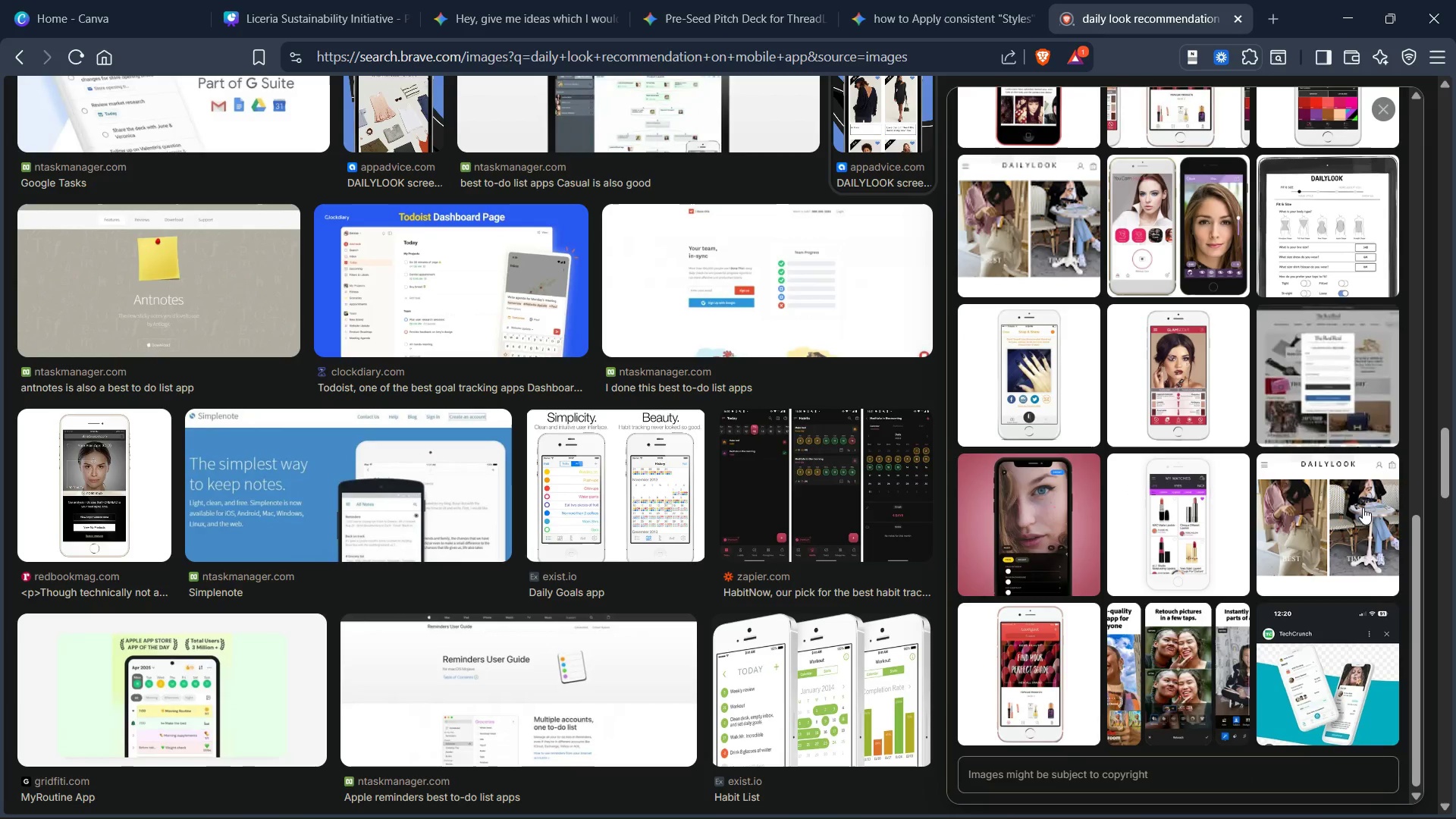 
left_click([1335, 512])
 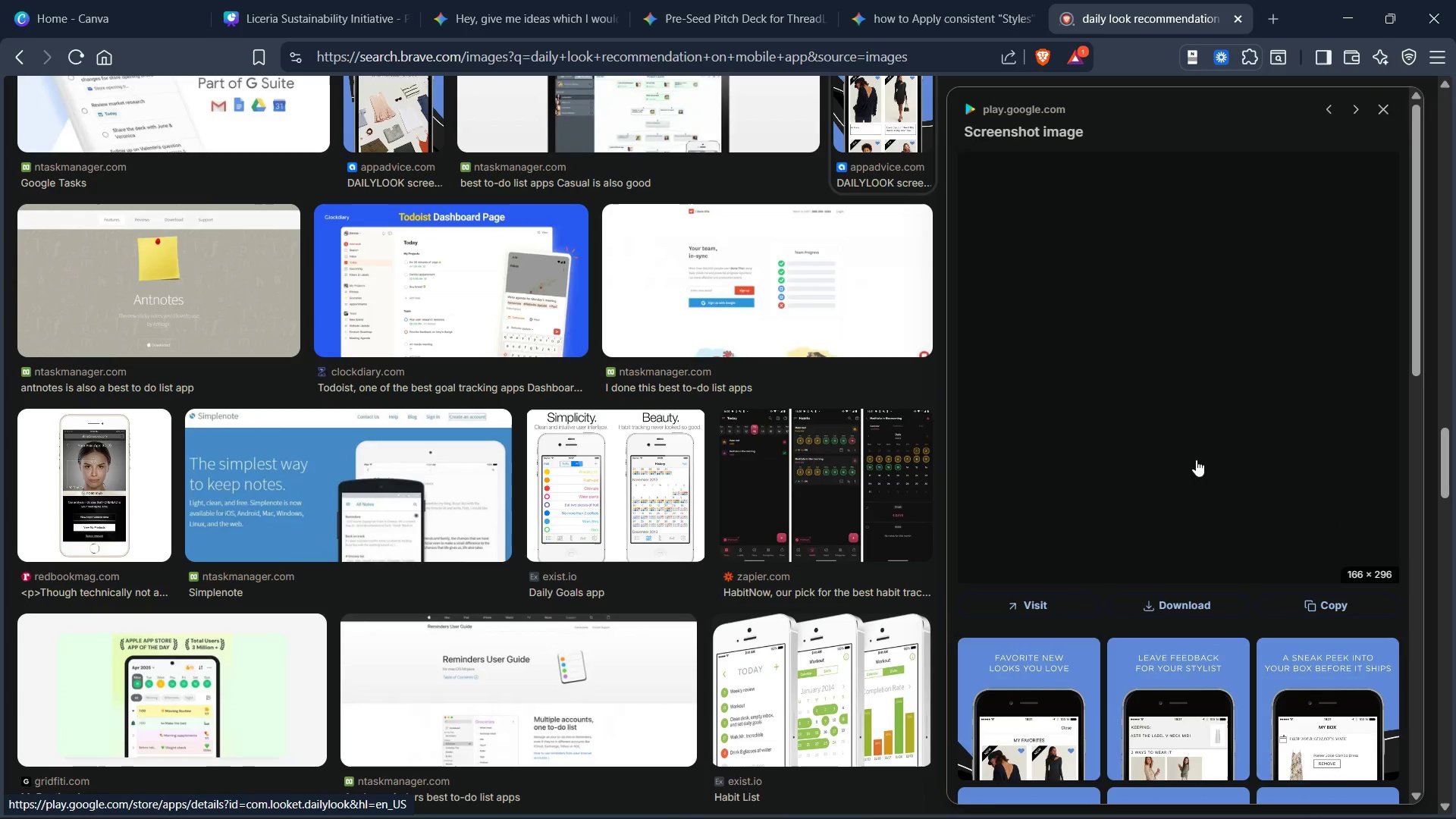 
mouse_move([1097, 457])
 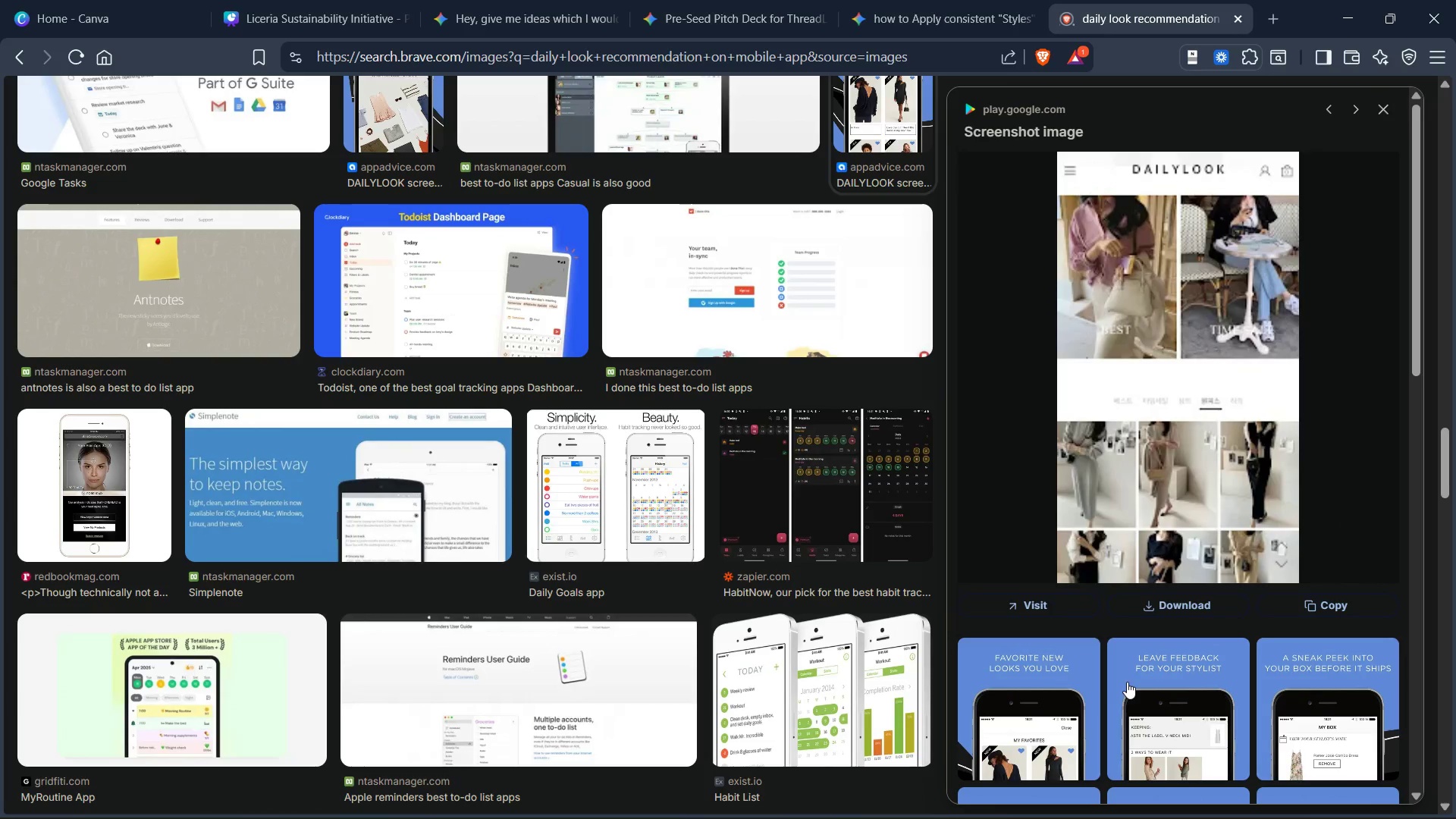 
key(PrintScreen)
 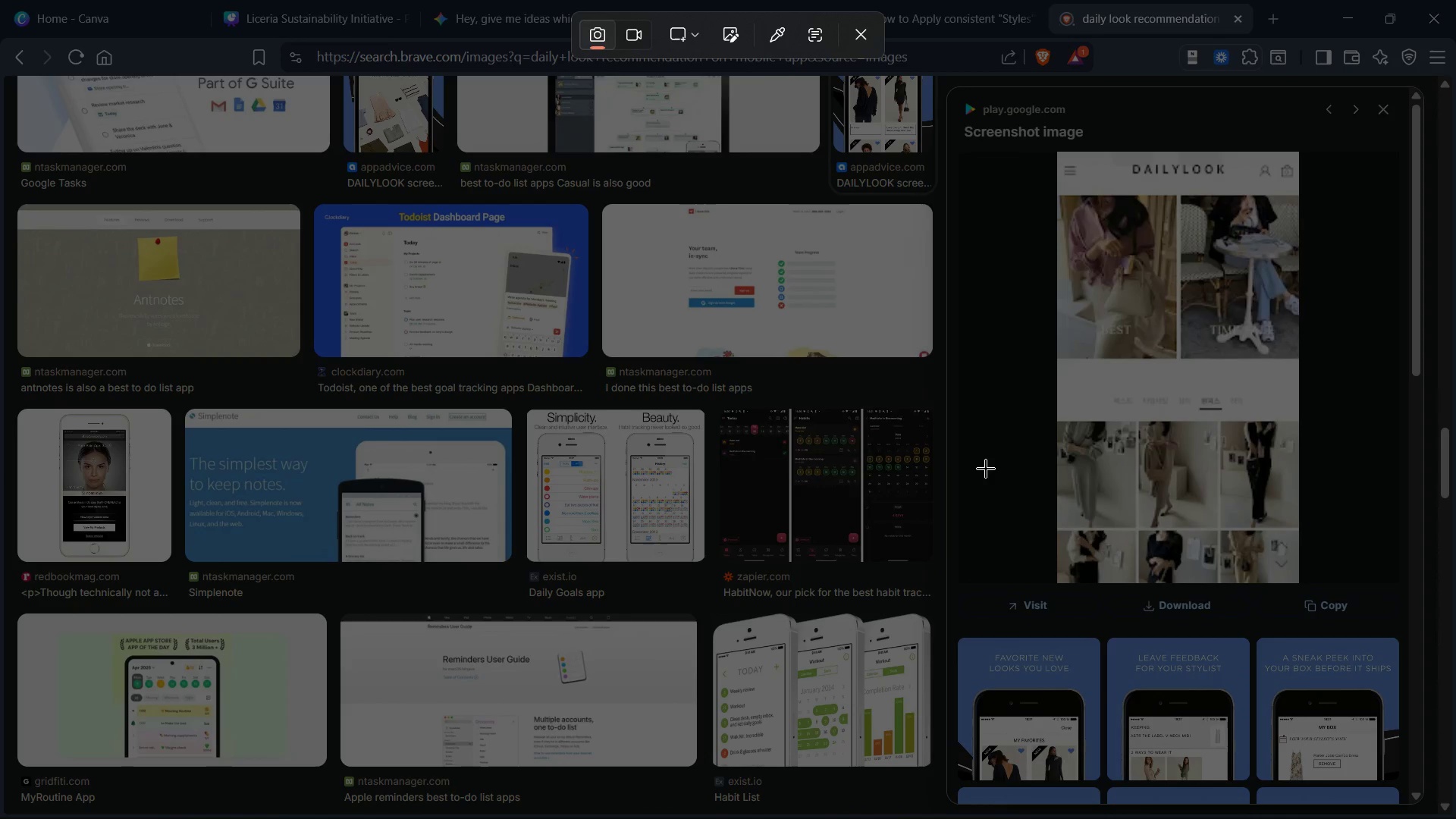 
key(Escape)
 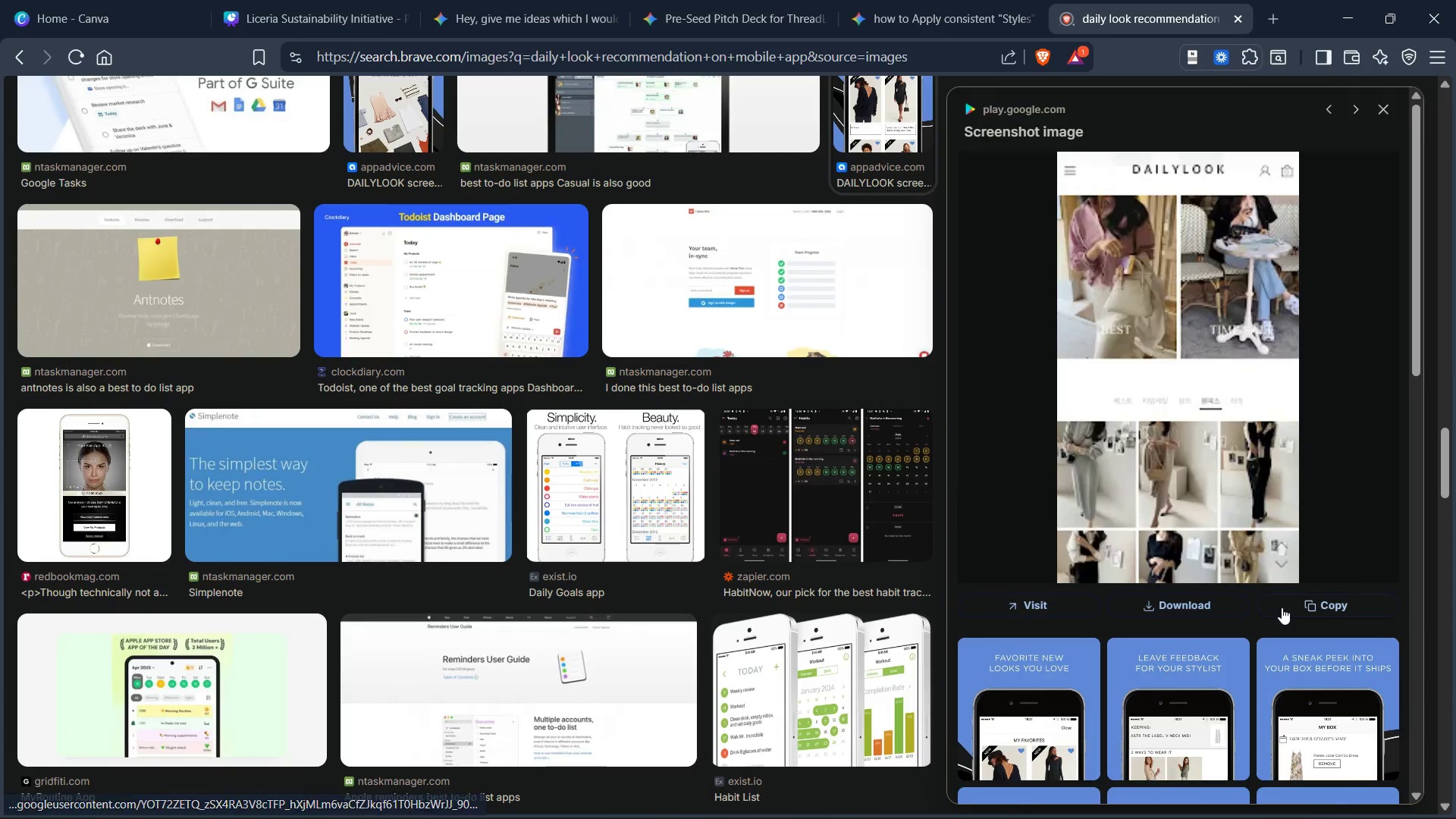 
left_click([1341, 607])
 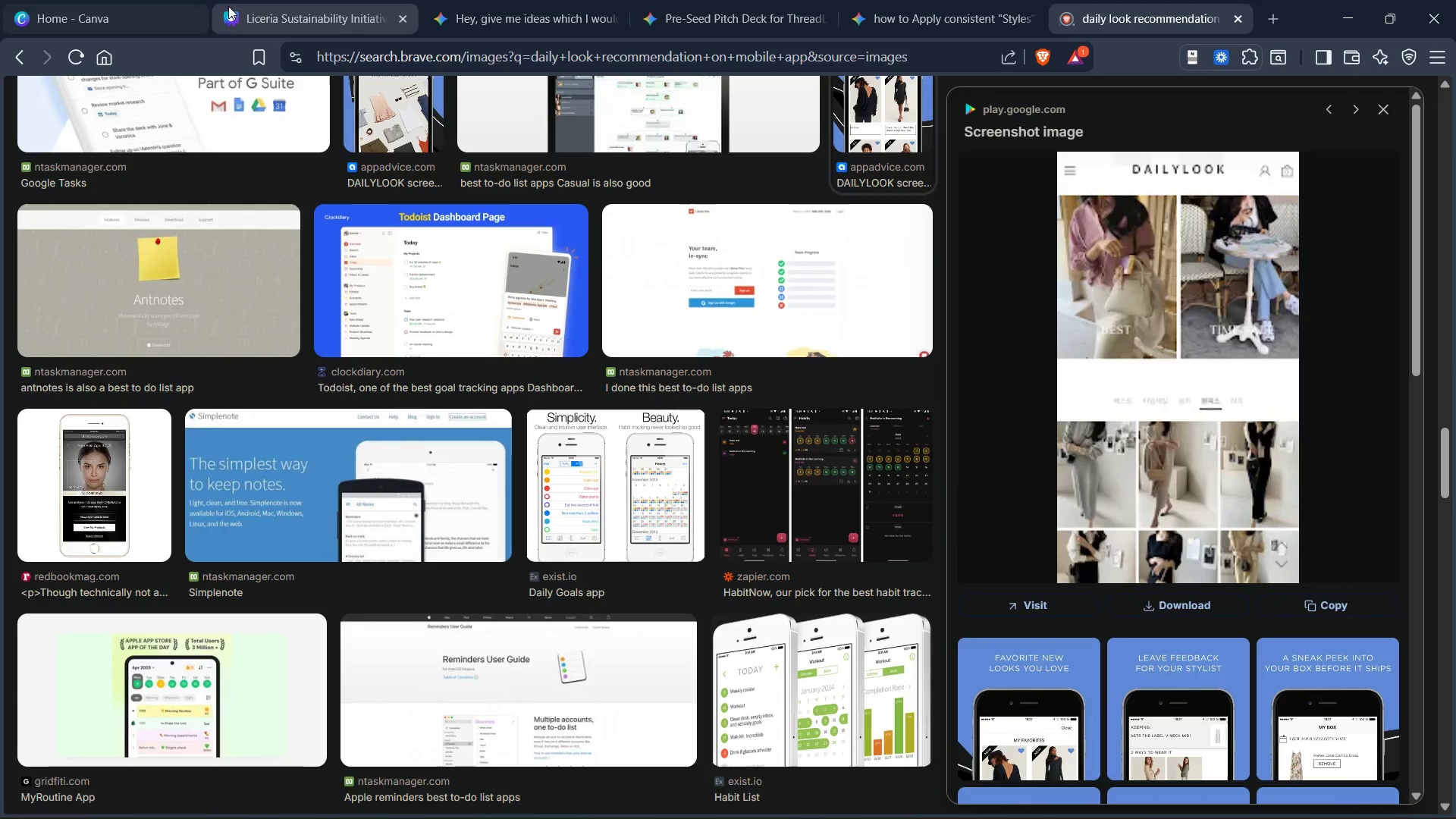 
left_click([265, 14])
 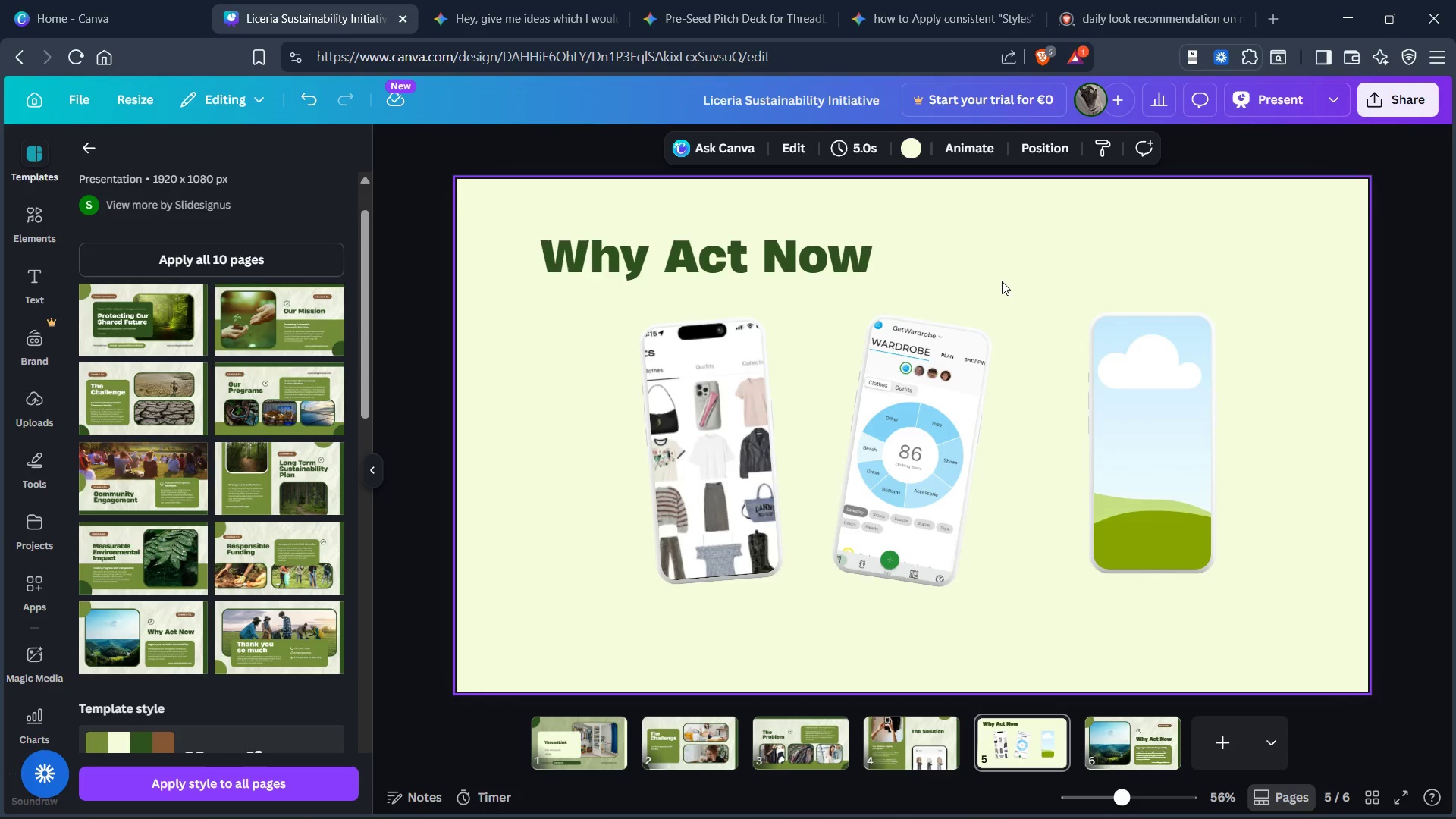 
key(Control+V)
 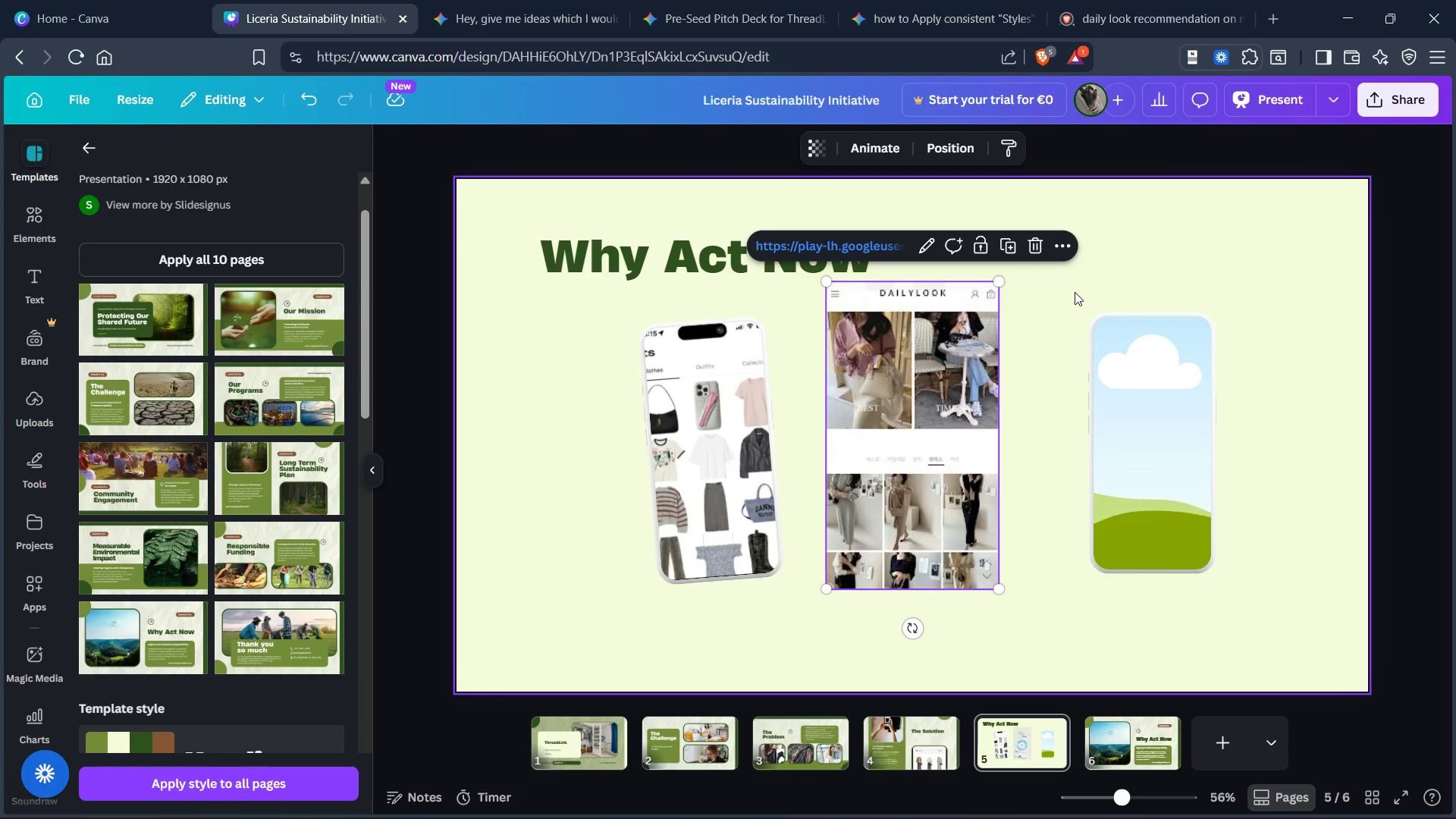 
wait(5.05)
 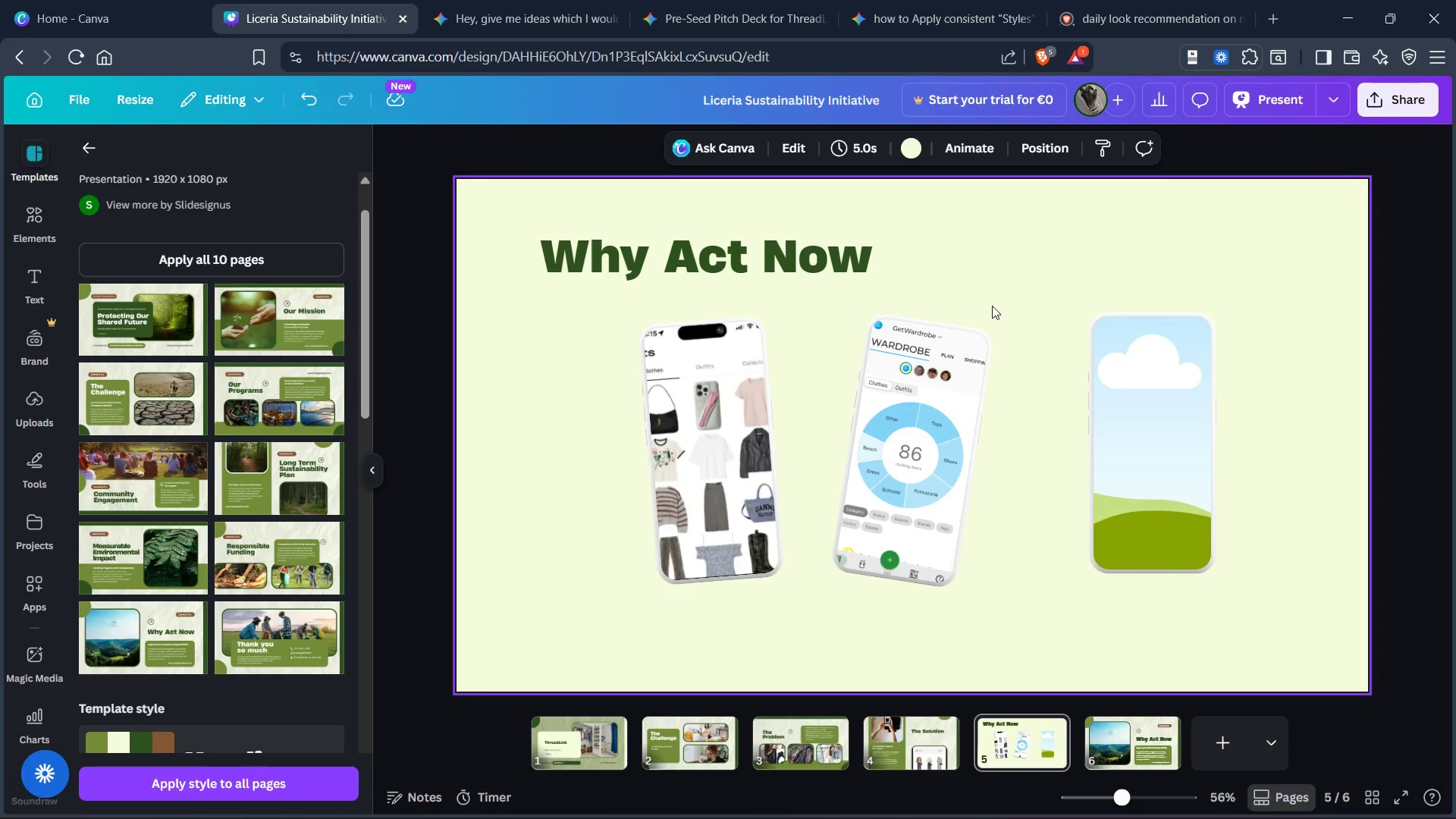 
left_click_drag(start_coordinate=[878, 388], to_coordinate=[1147, 422])
 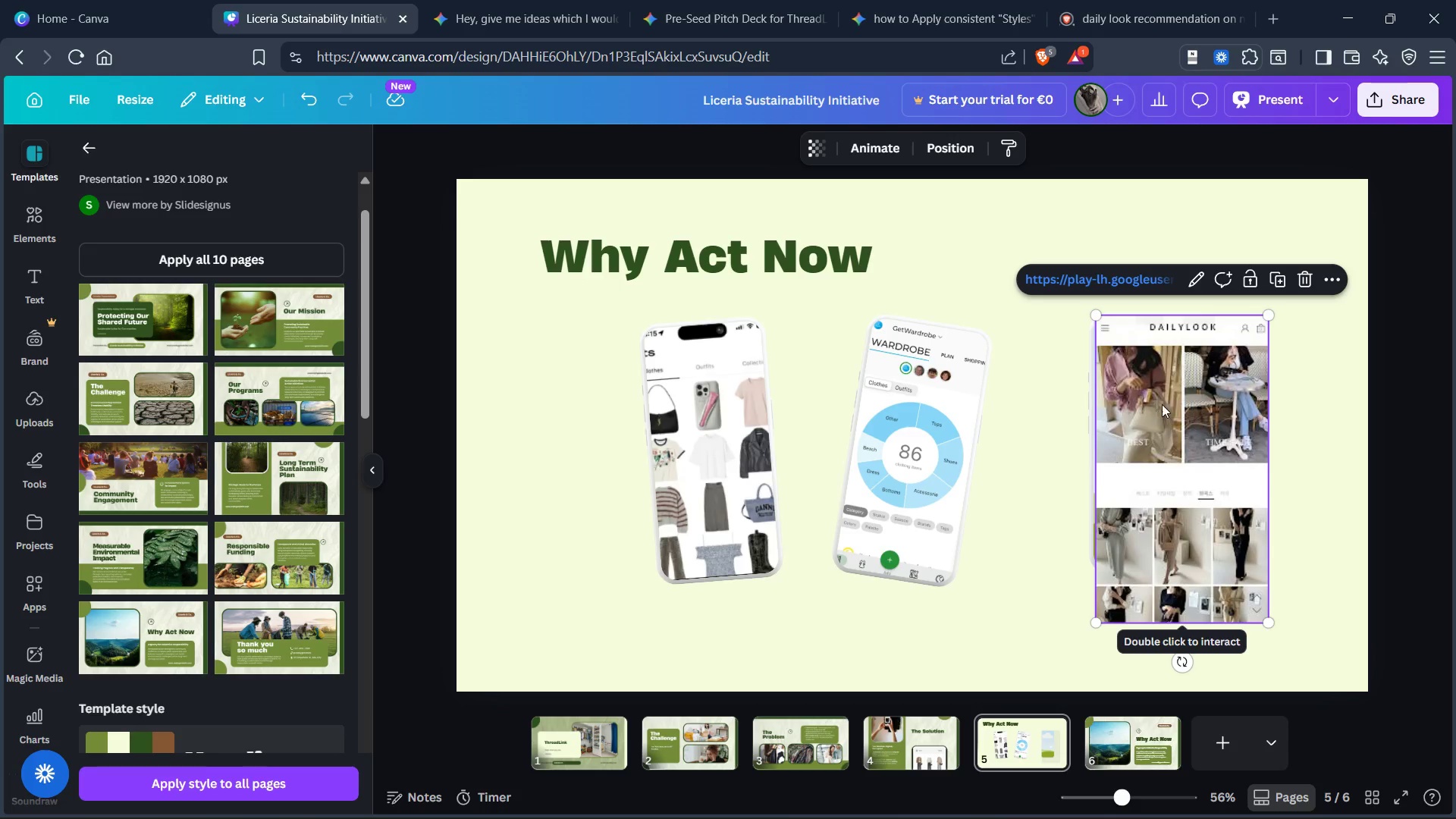 
left_click_drag(start_coordinate=[1163, 404], to_coordinate=[1122, 427])
 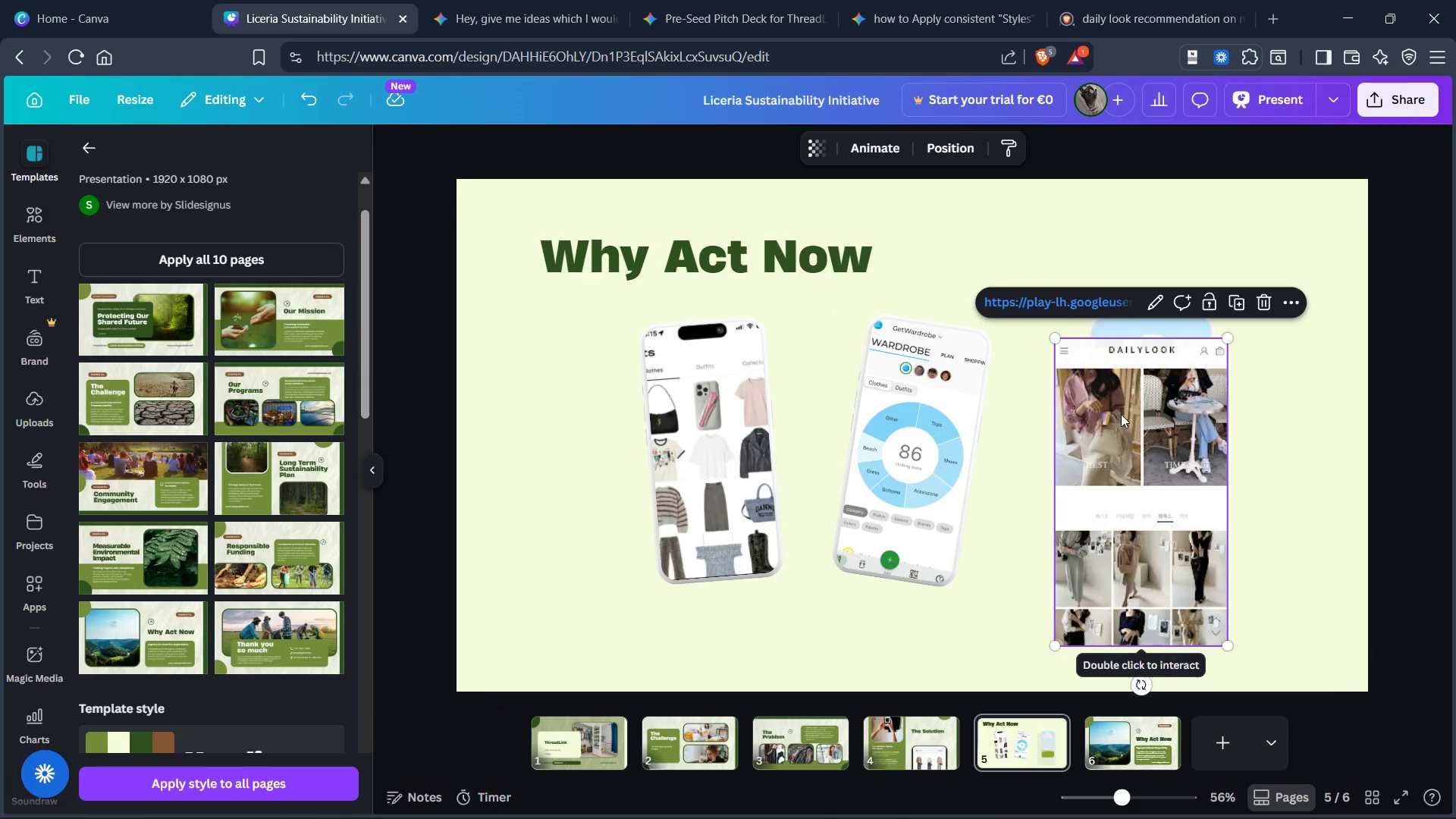 
left_click_drag(start_coordinate=[1117, 414], to_coordinate=[930, 446])
 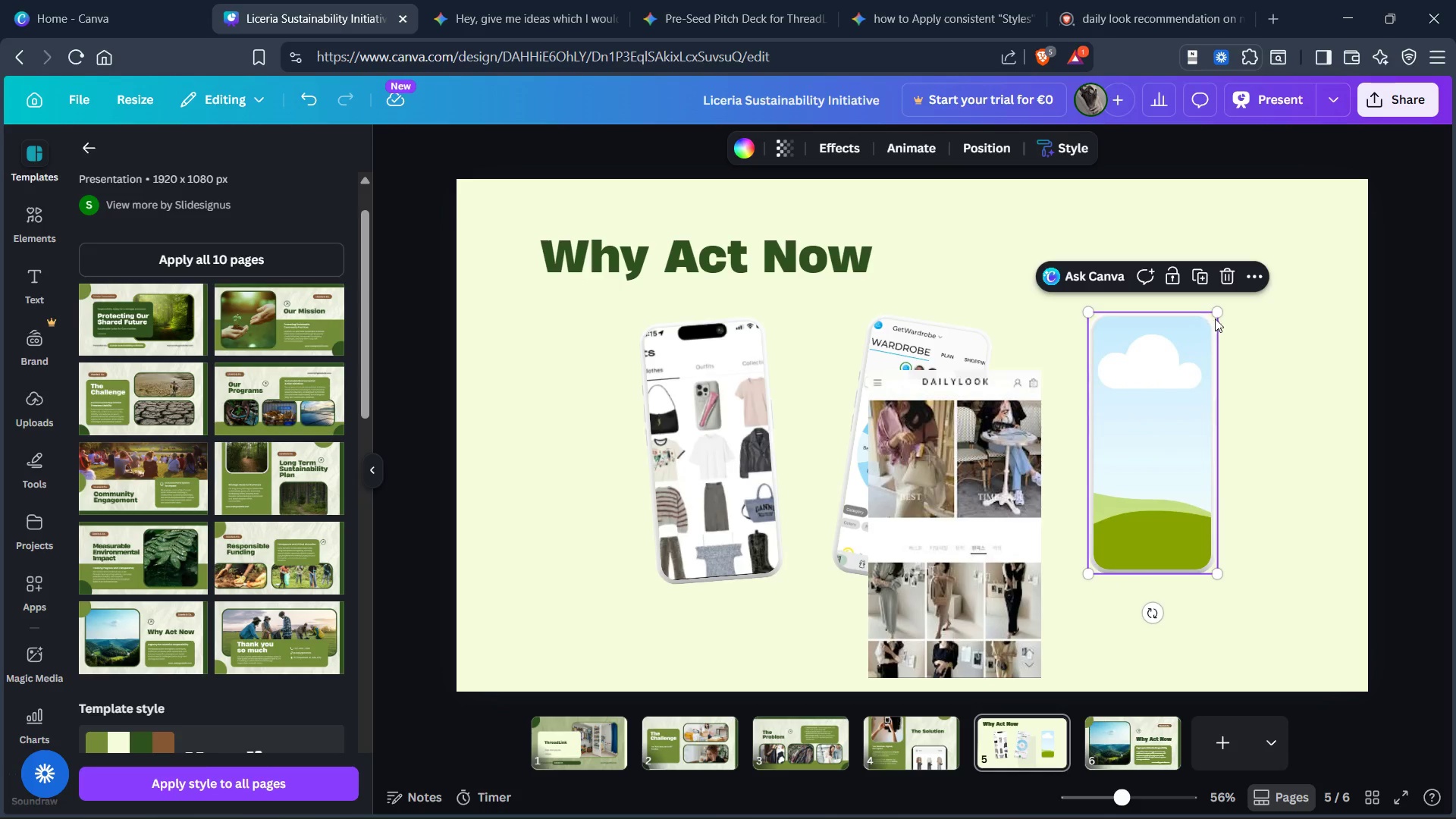 
left_click_drag(start_coordinate=[1216, 316], to_coordinate=[1247, 336])
 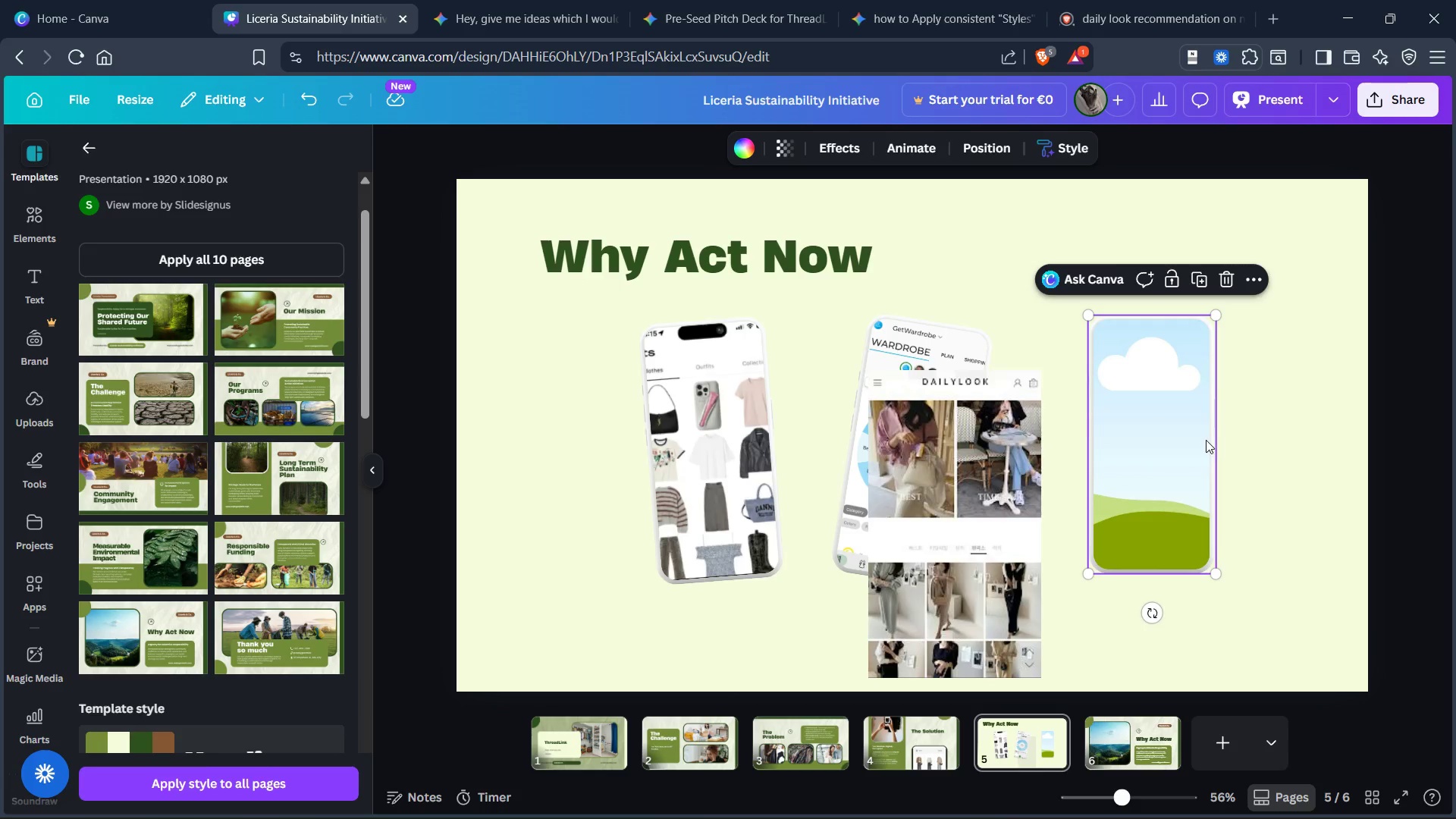 
left_click([1206, 440])
 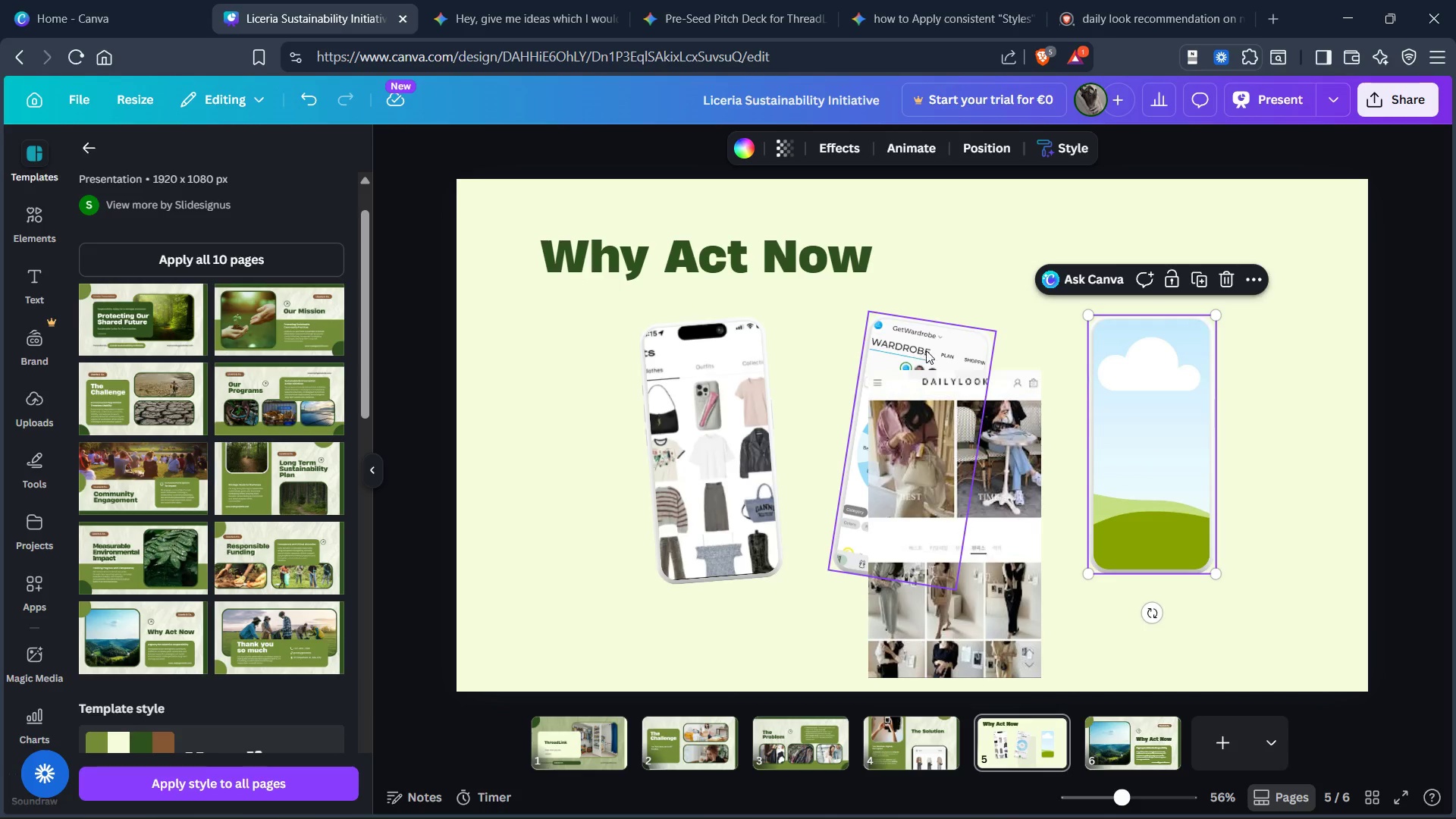 
left_click([932, 334])
 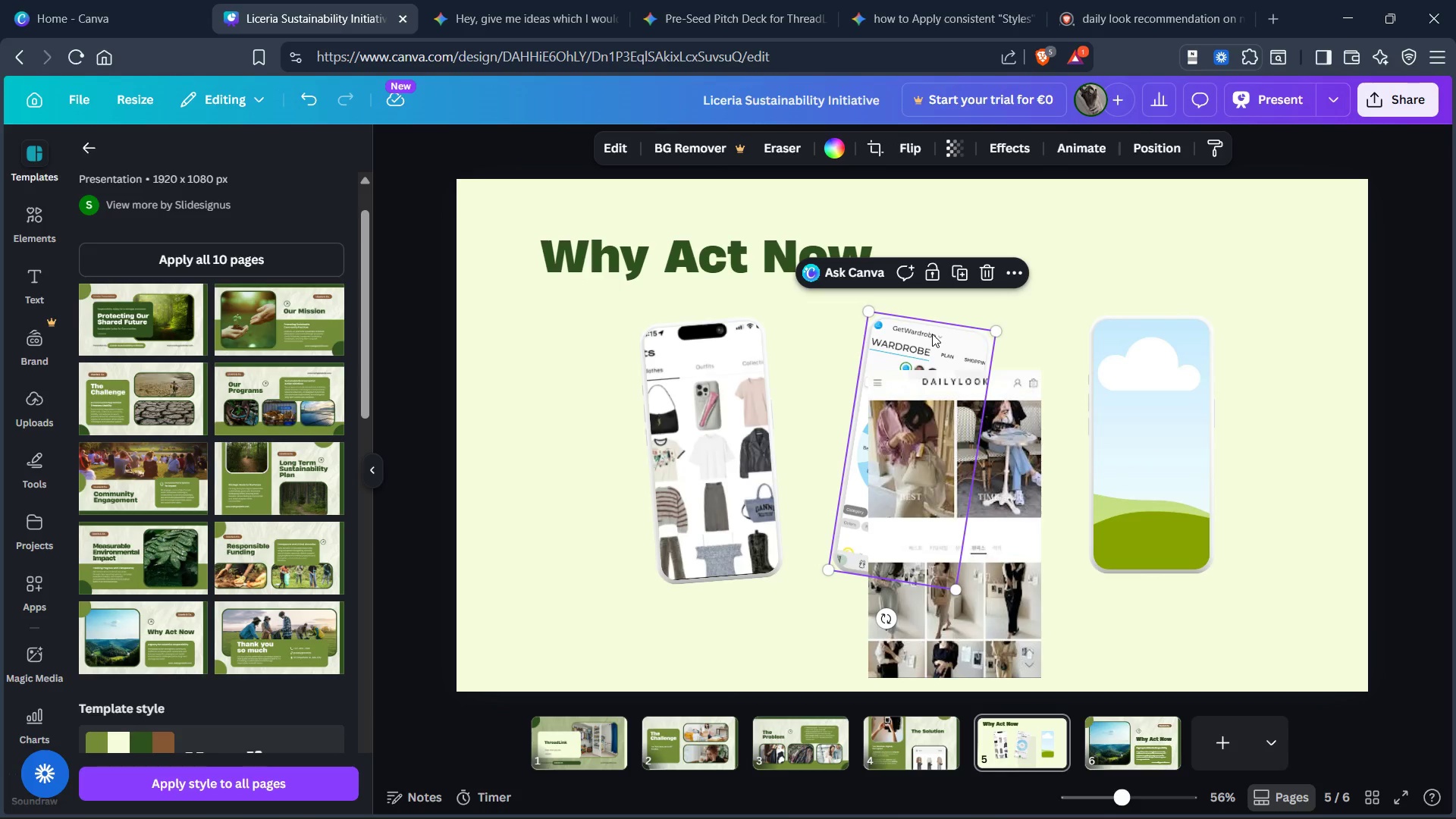 
key(Control+D)
 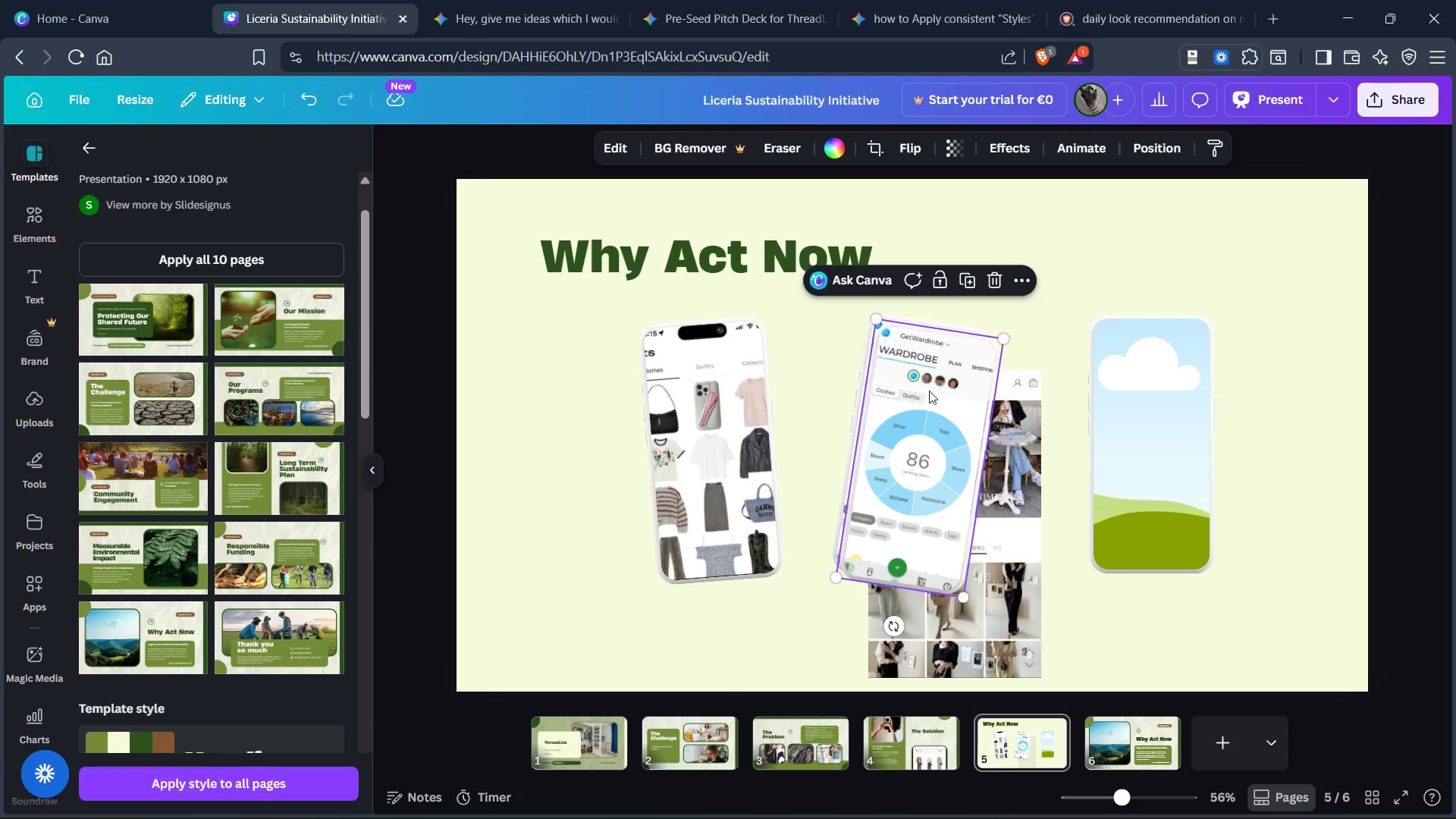 
left_click_drag(start_coordinate=[928, 395], to_coordinate=[1057, 314])
 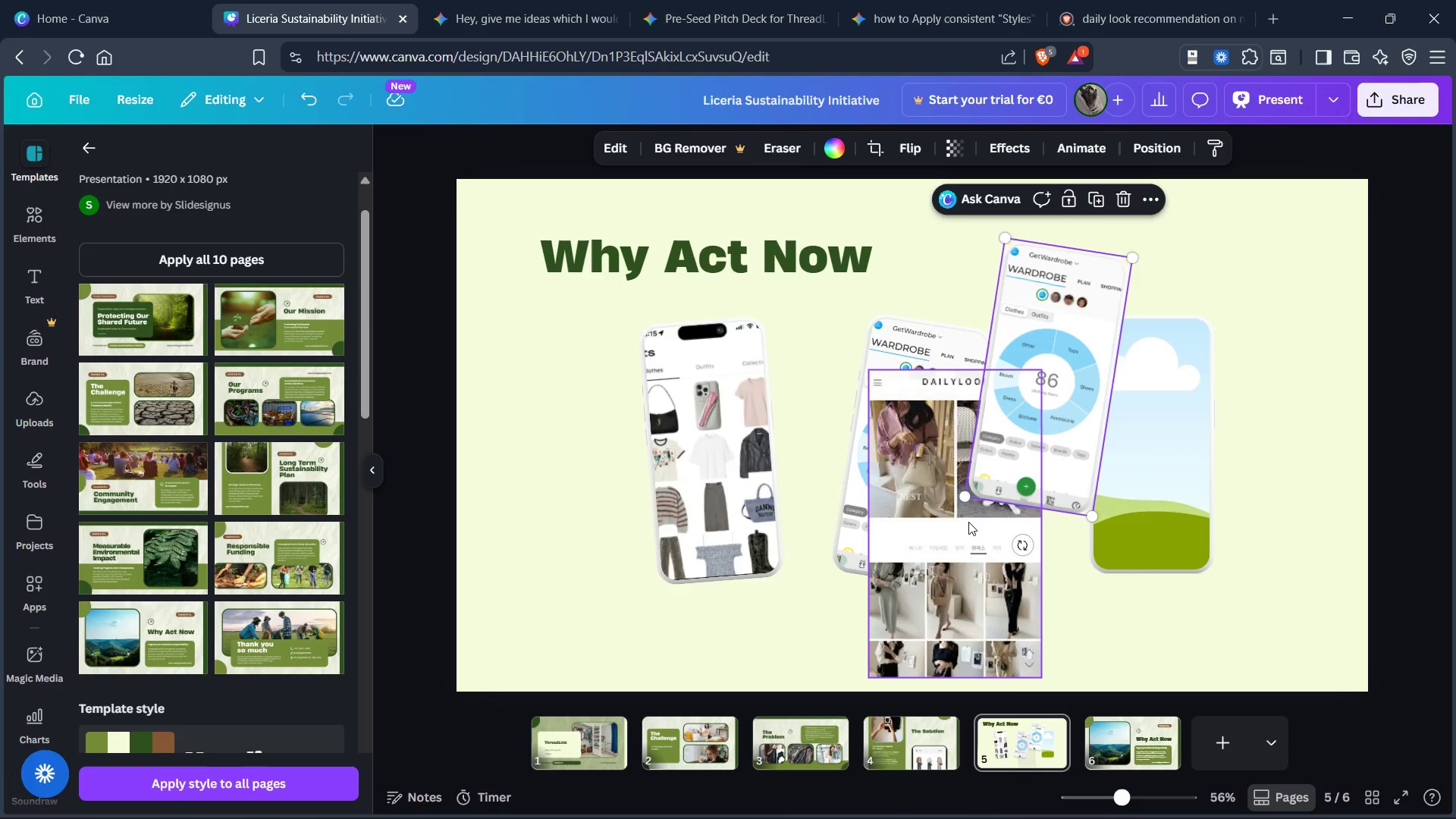 
left_click_drag(start_coordinate=[968, 522], to_coordinate=[952, 662])
 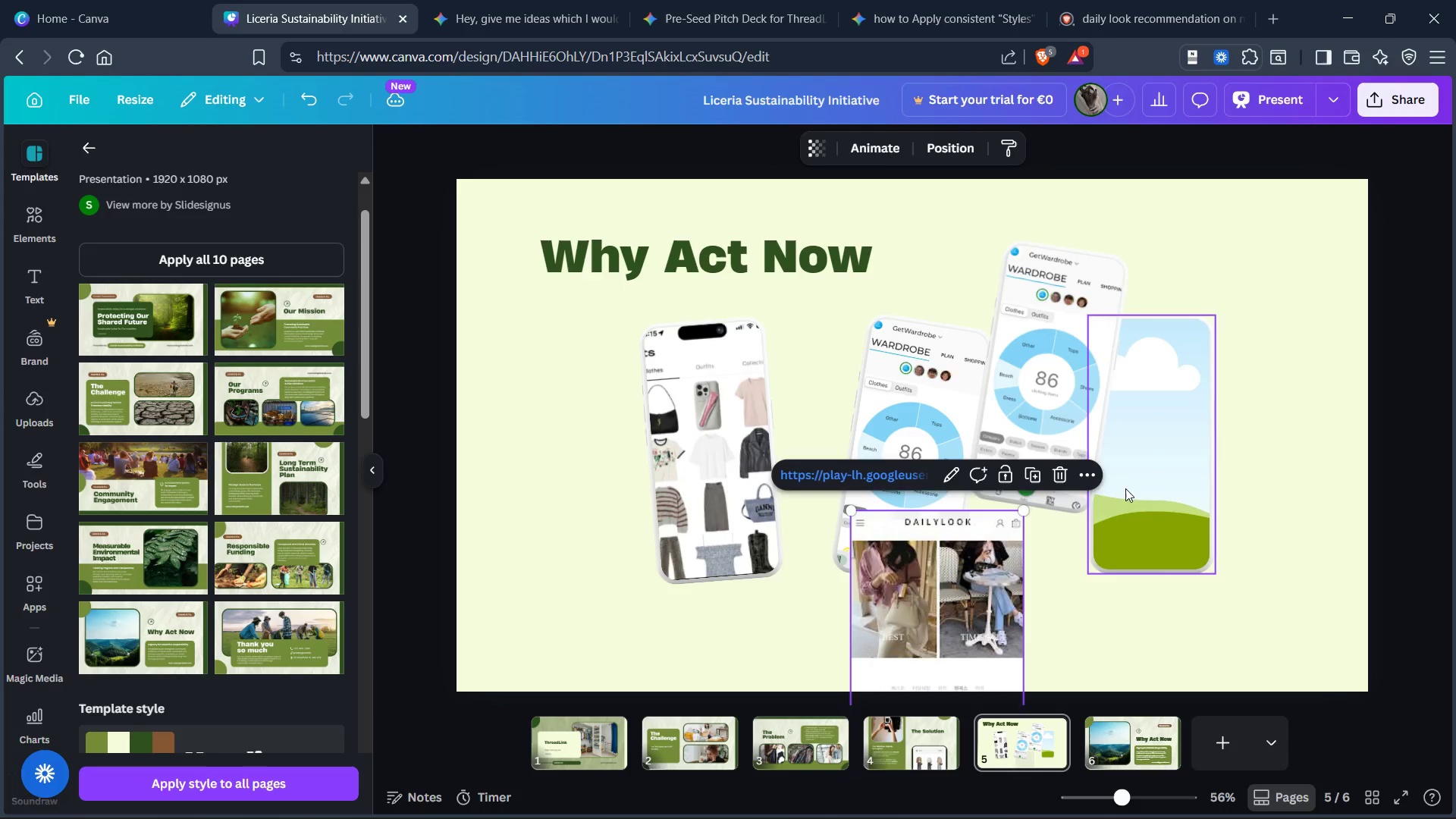 
left_click_drag(start_coordinate=[1125, 488], to_coordinate=[1223, 486])
 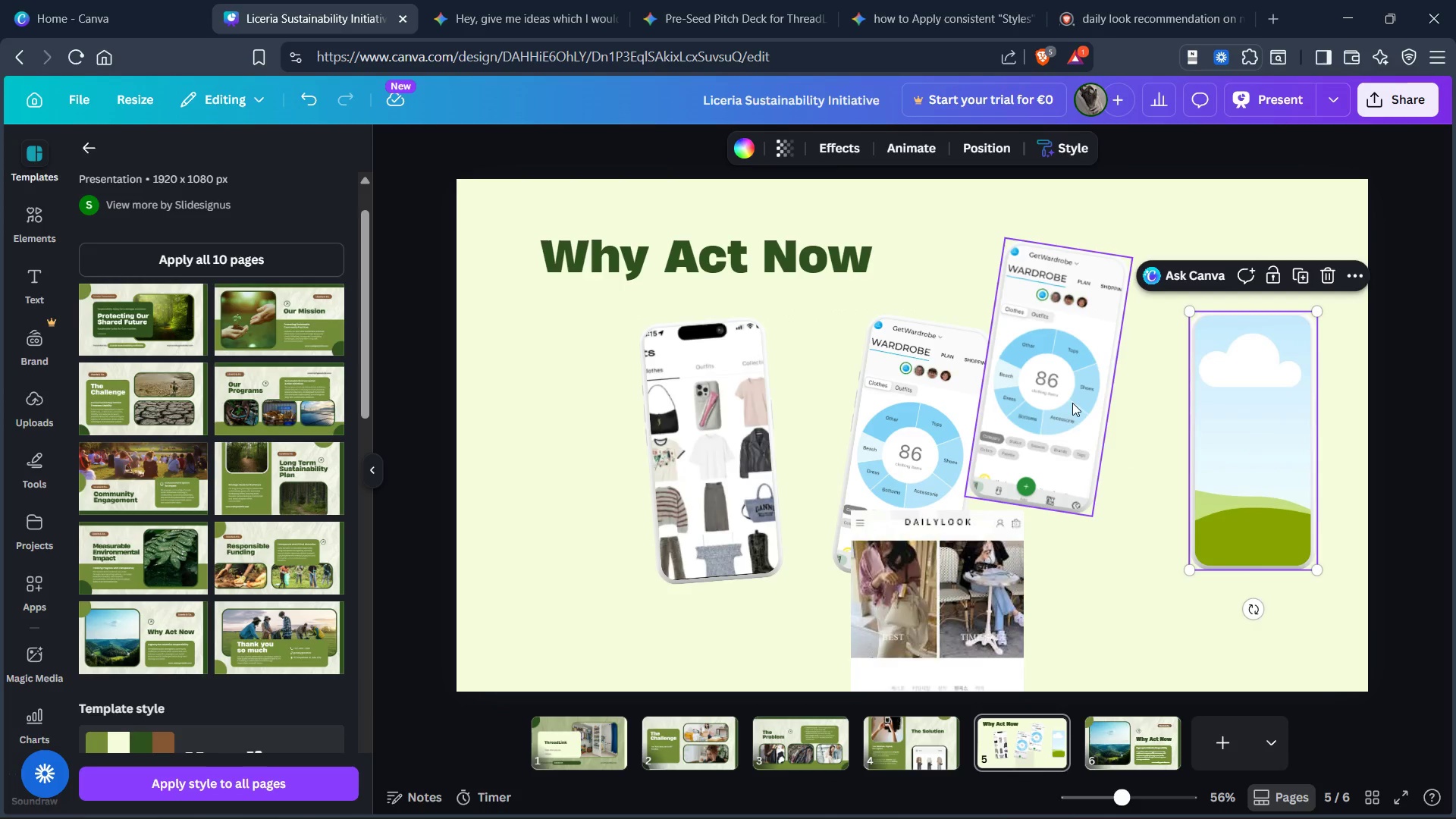 
left_click_drag(start_coordinate=[1068, 397], to_coordinate=[1098, 431])
 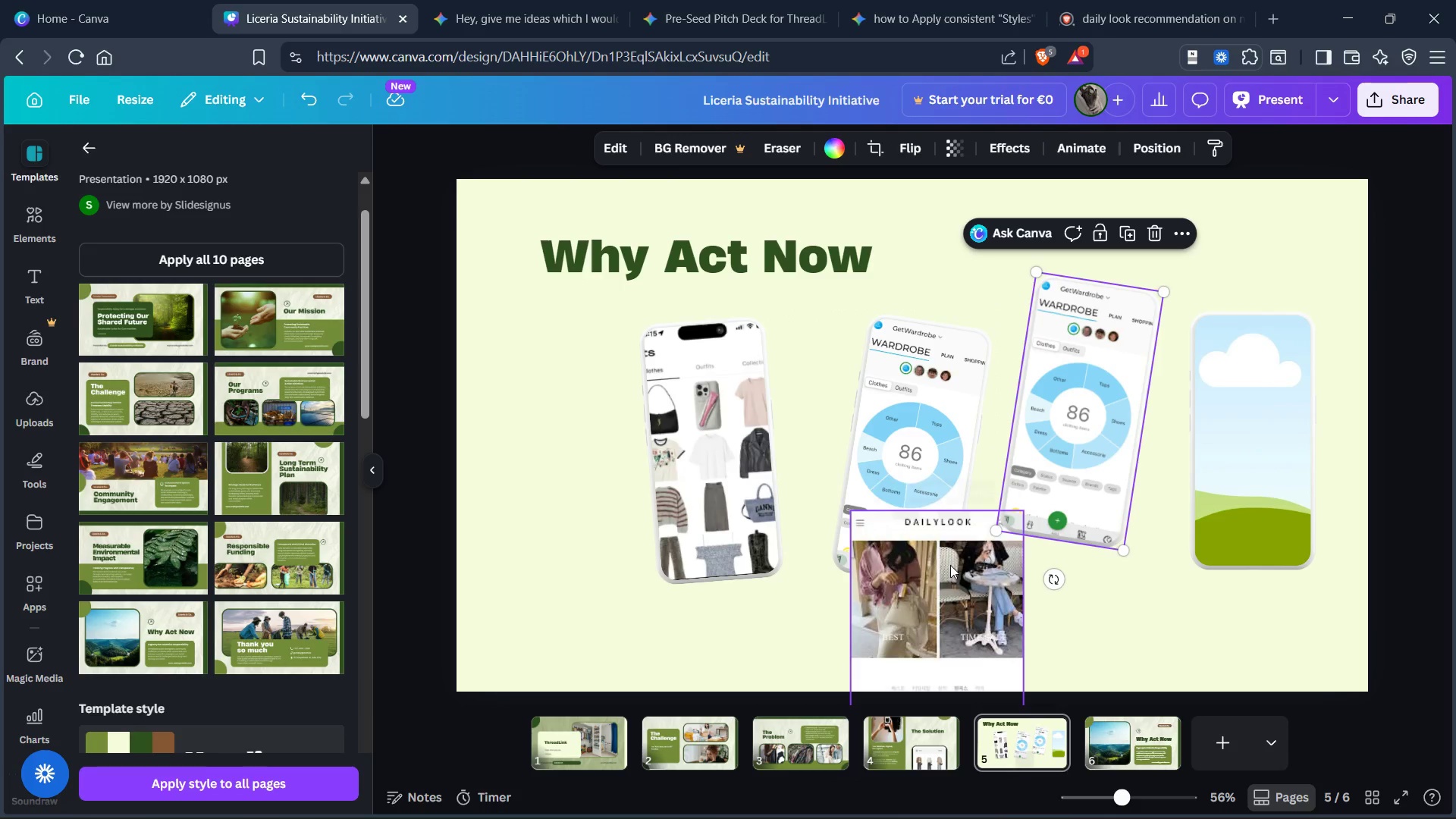 
left_click_drag(start_coordinate=[950, 565], to_coordinate=[1110, 385])
 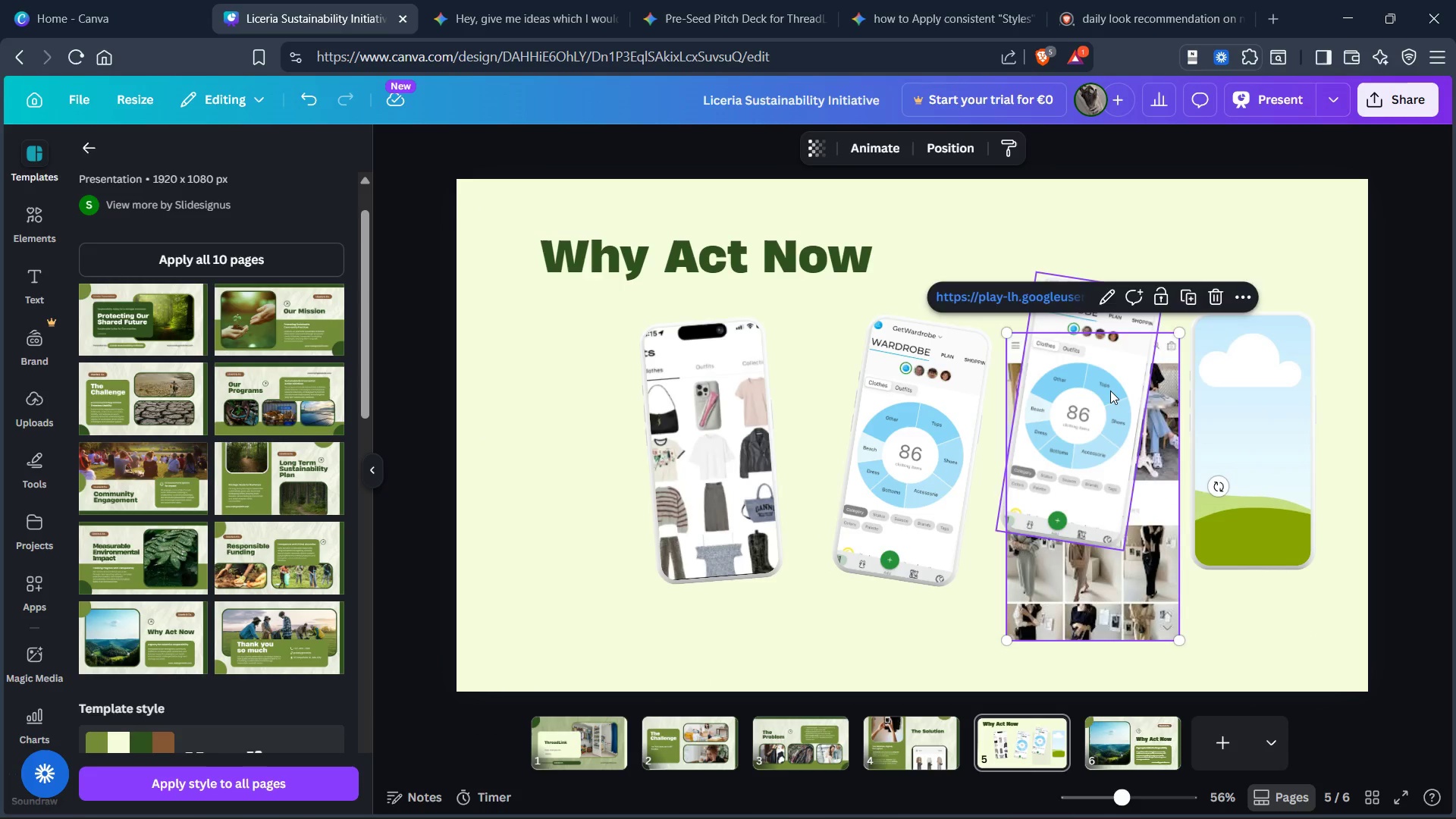 
left_click([1110, 391])
 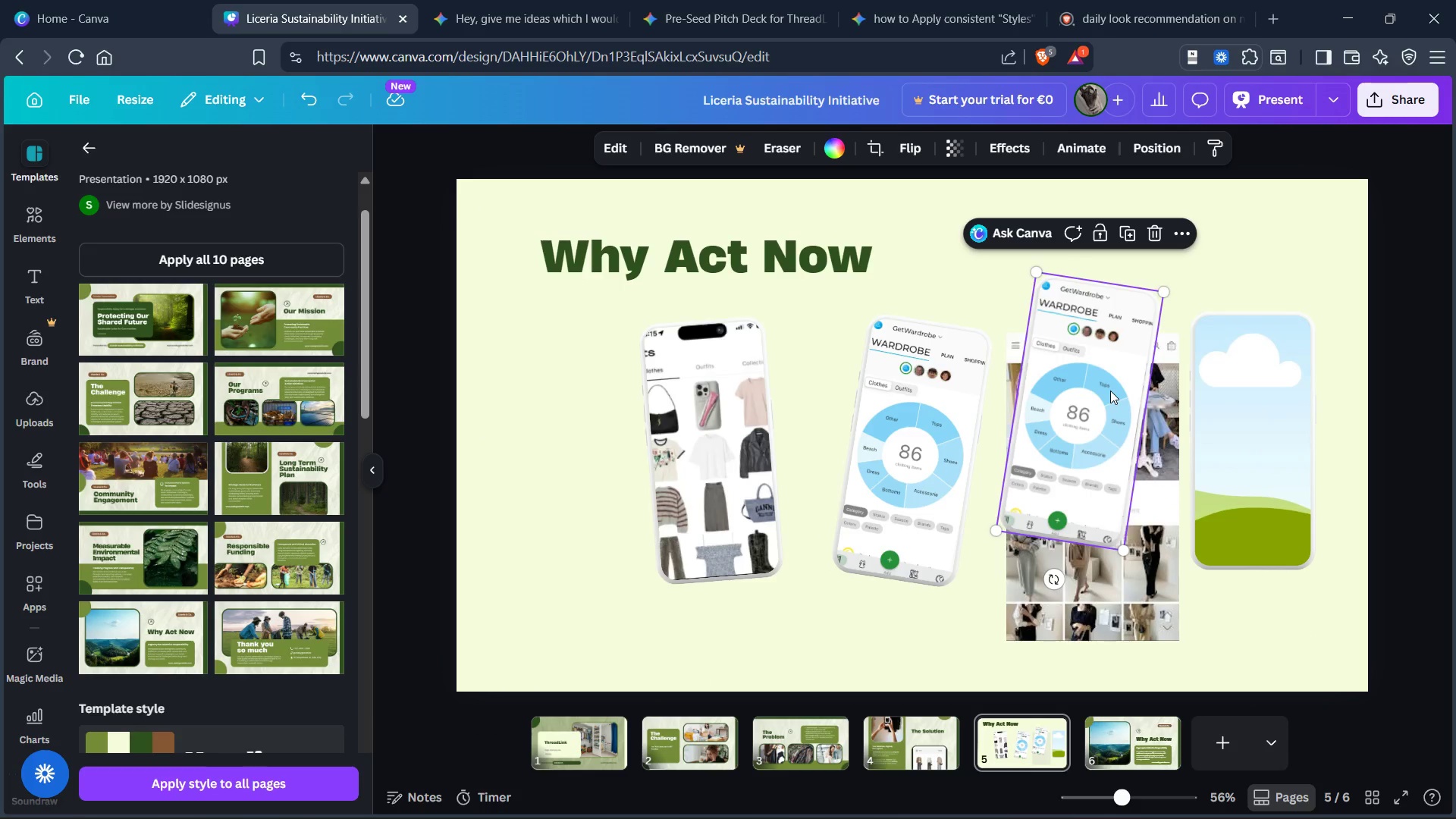 
right_click([1110, 391])
 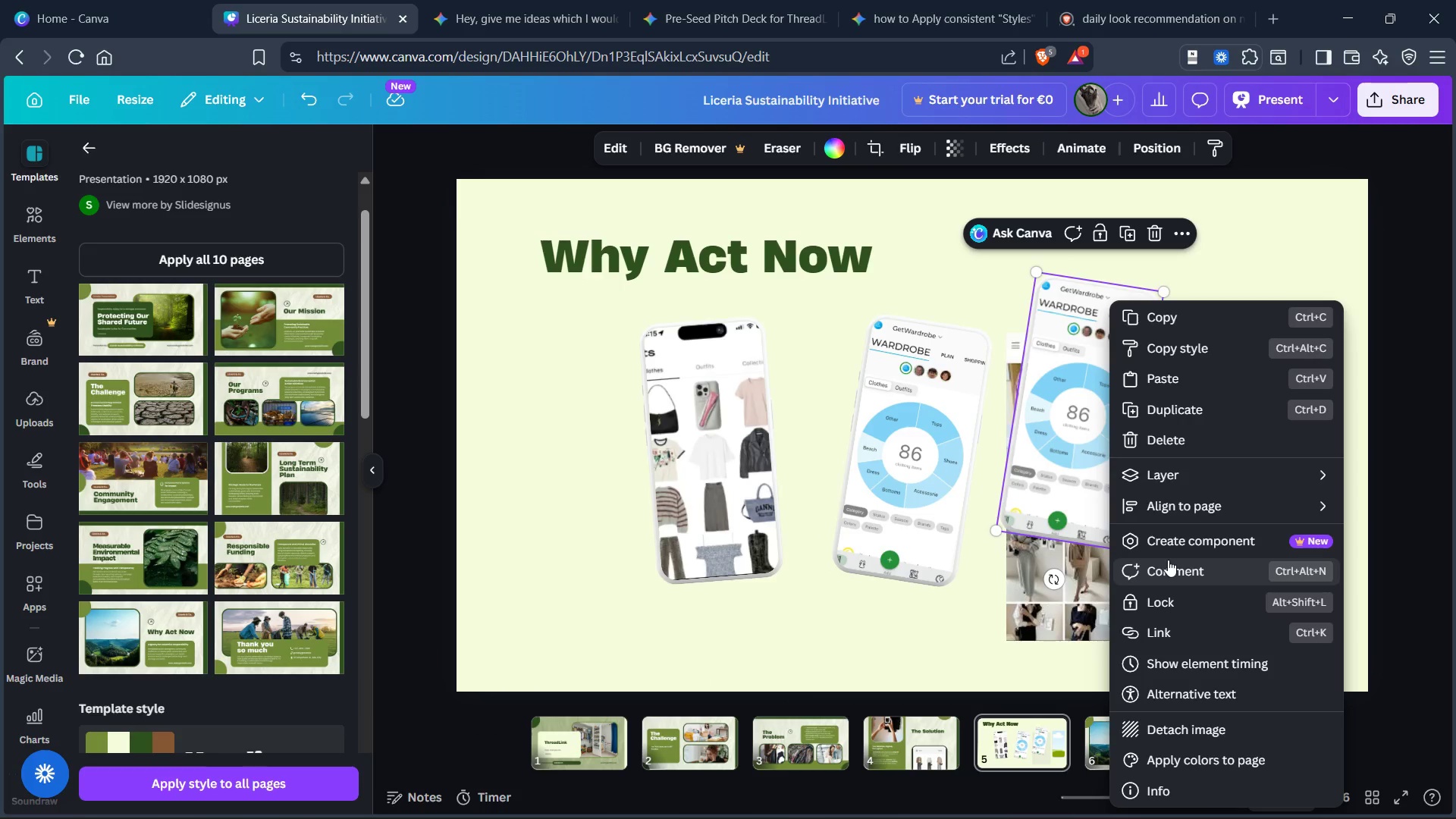 
mouse_move([1147, 483])
 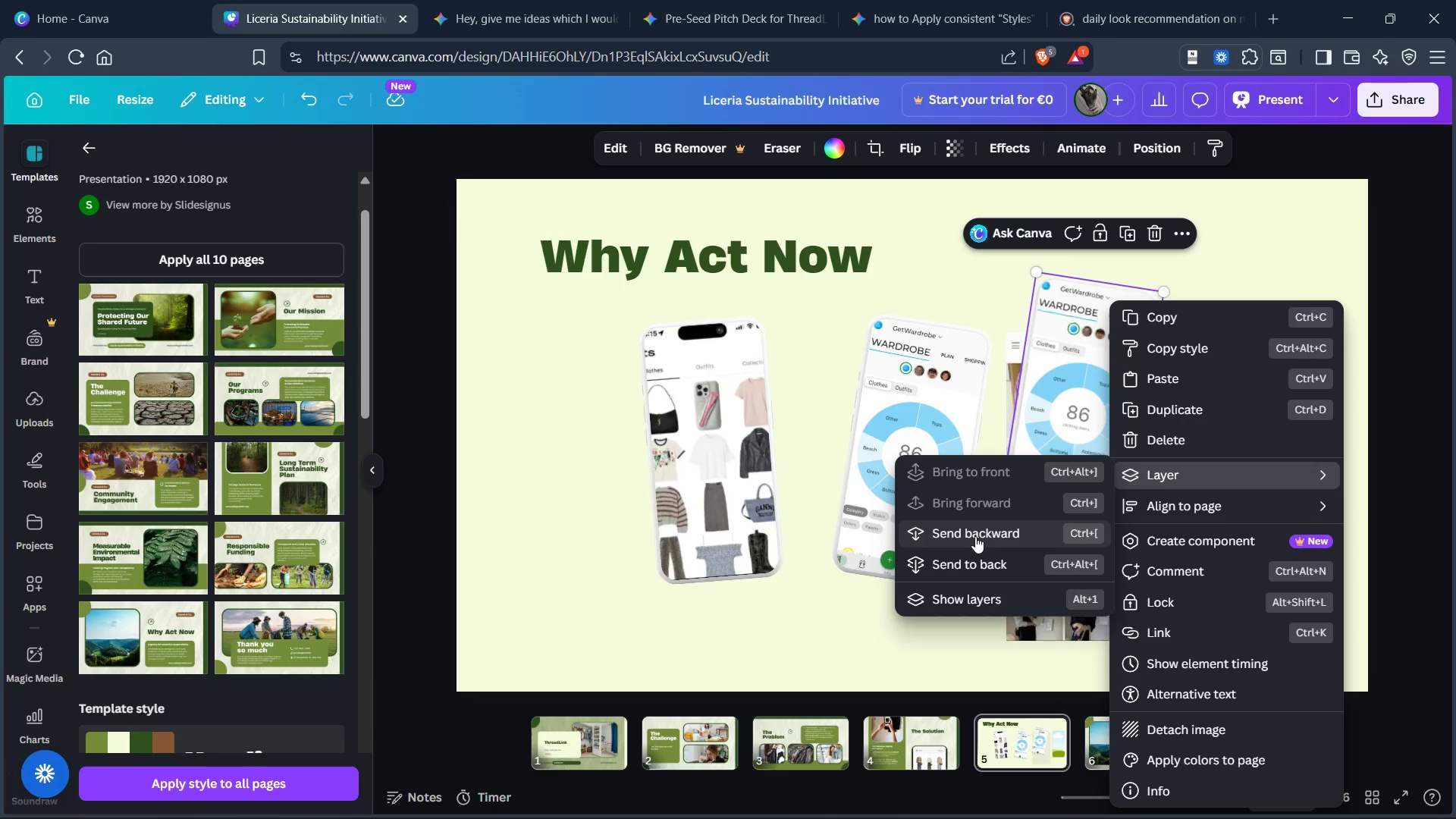 
left_click([975, 536])
 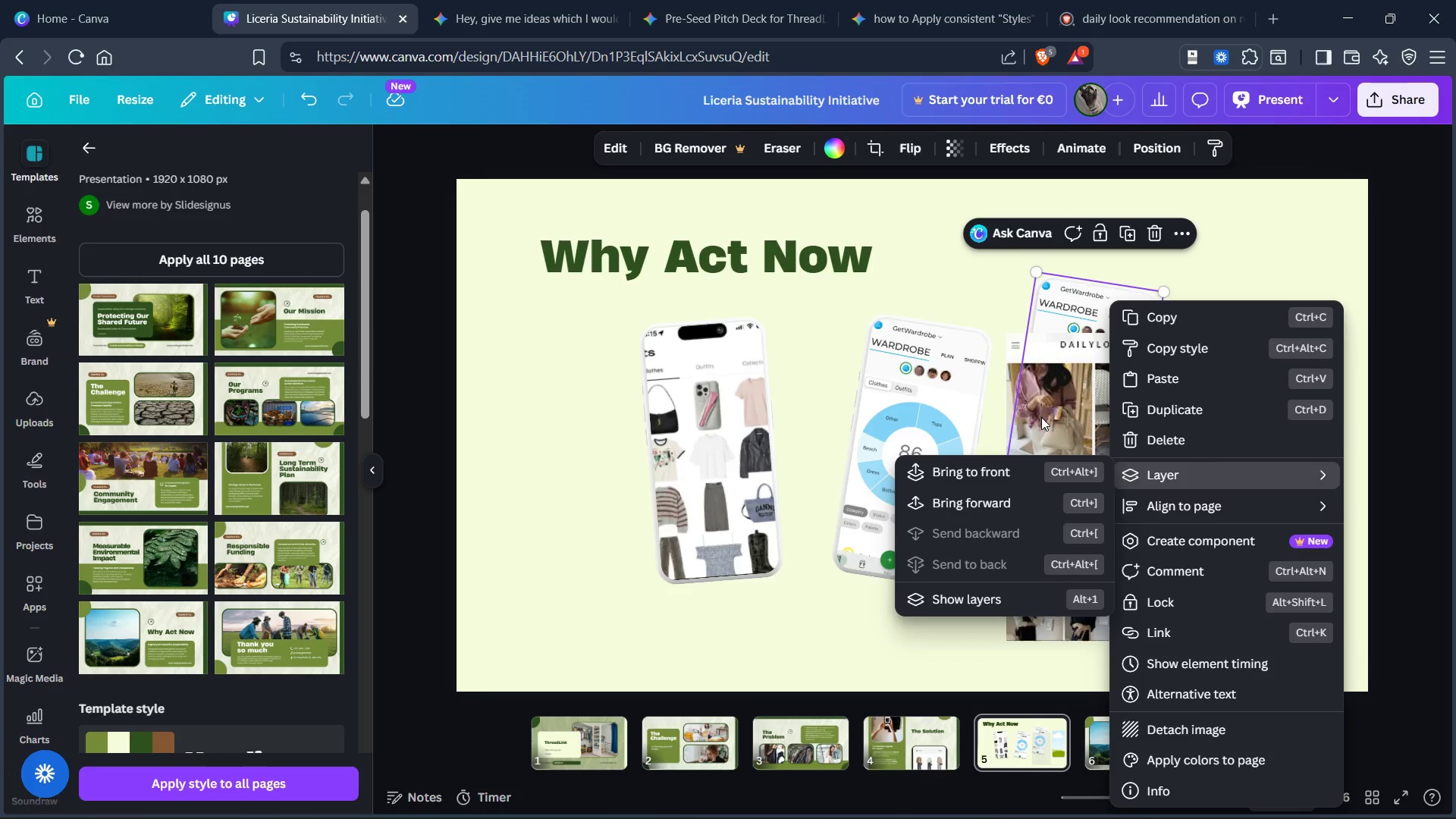 
left_click_drag(start_coordinate=[1055, 410], to_coordinate=[1062, 359])
 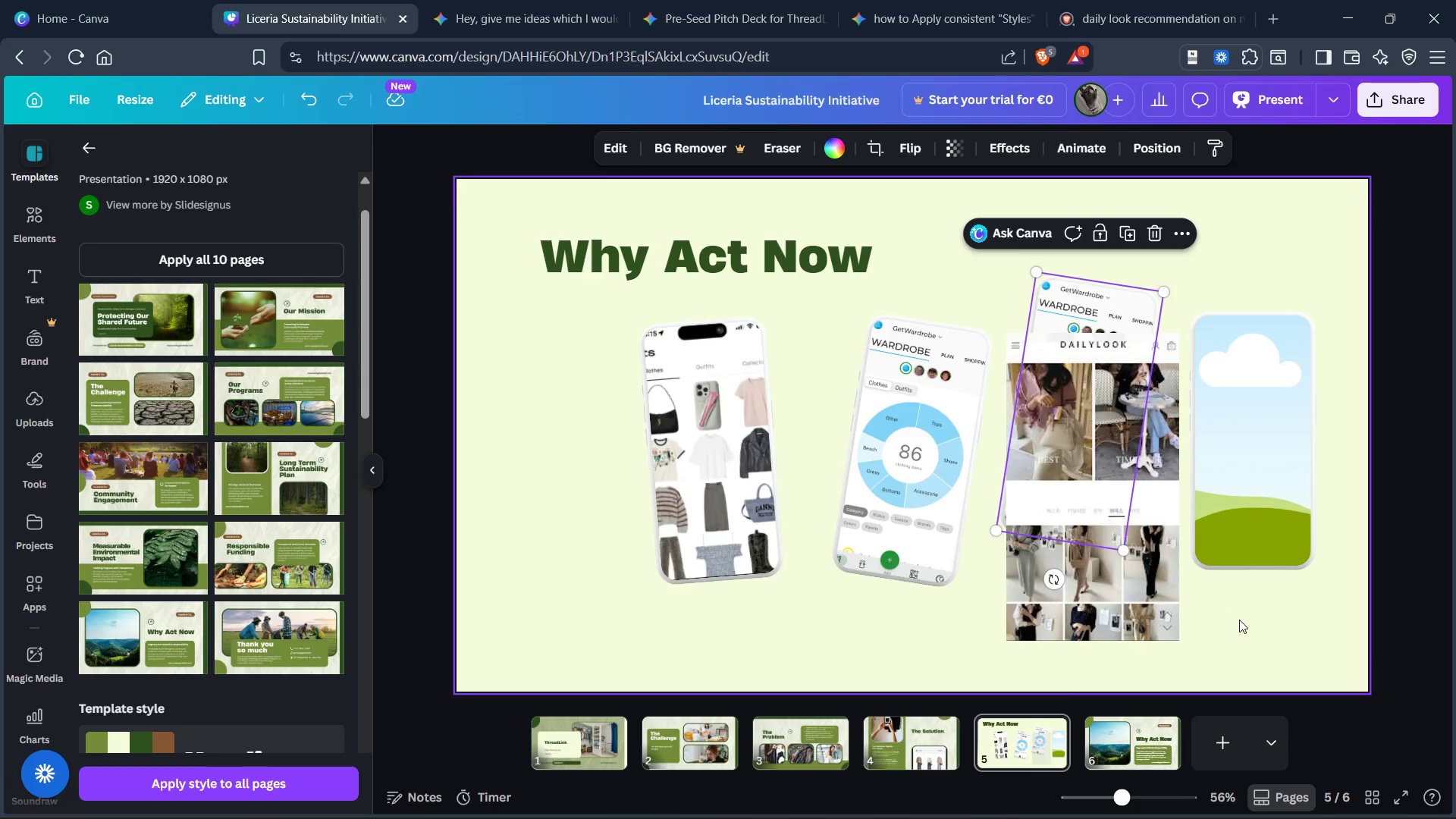 
left_click_drag(start_coordinate=[1286, 635], to_coordinate=[1285, 629])
 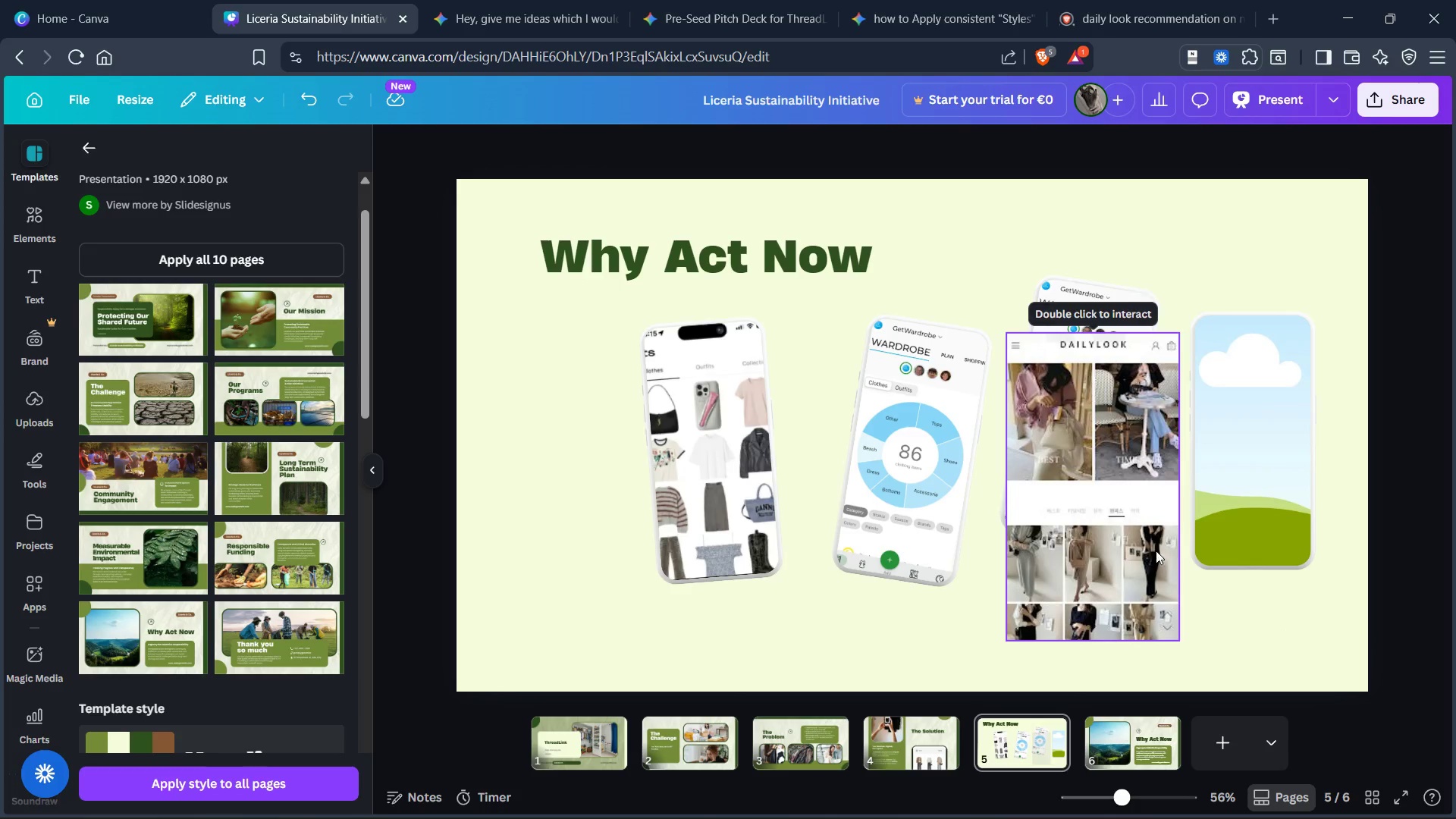 
left_click_drag(start_coordinate=[1145, 544], to_coordinate=[1128, 491])
 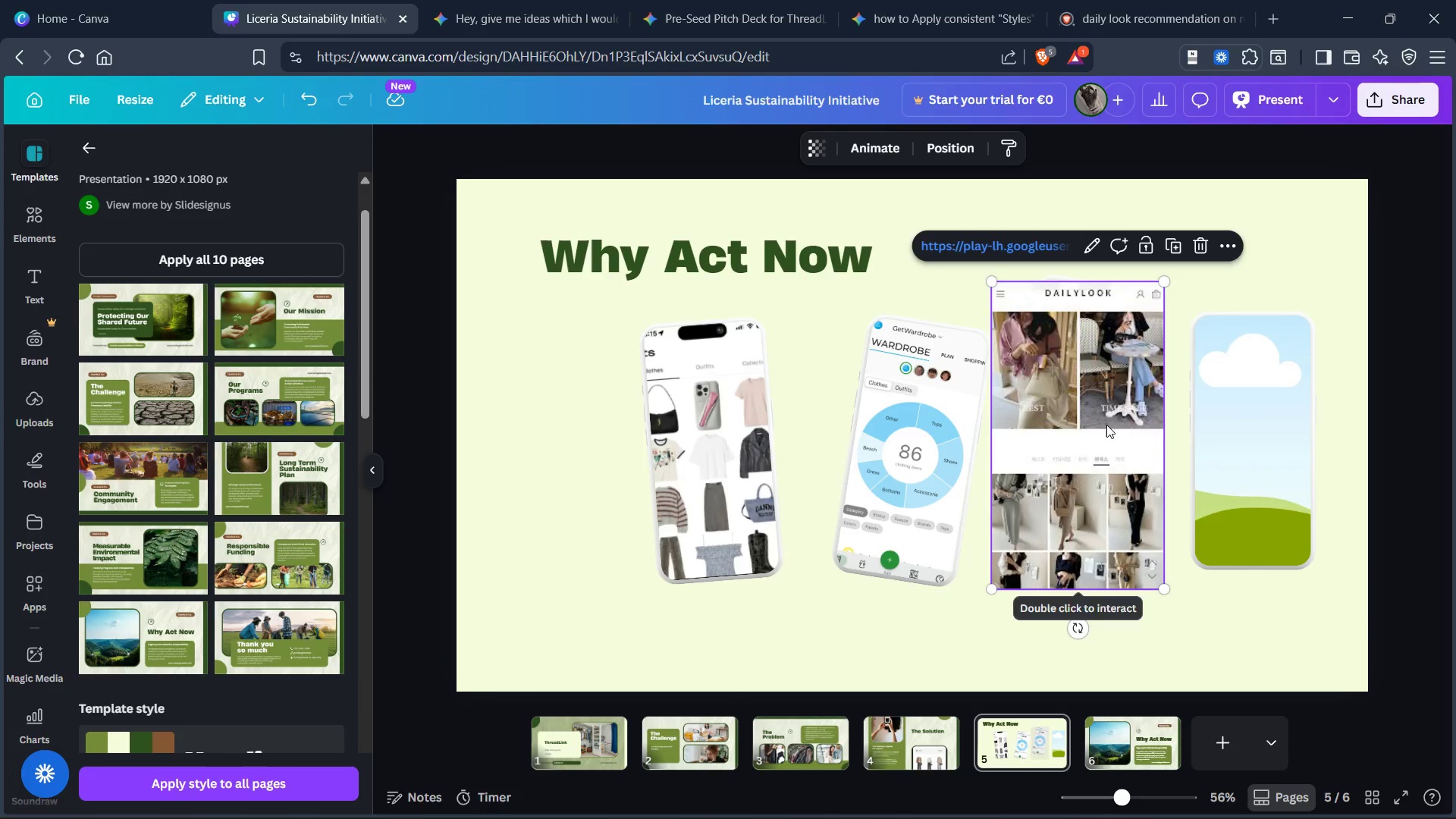 
left_click_drag(start_coordinate=[1106, 413], to_coordinate=[1116, 516])
 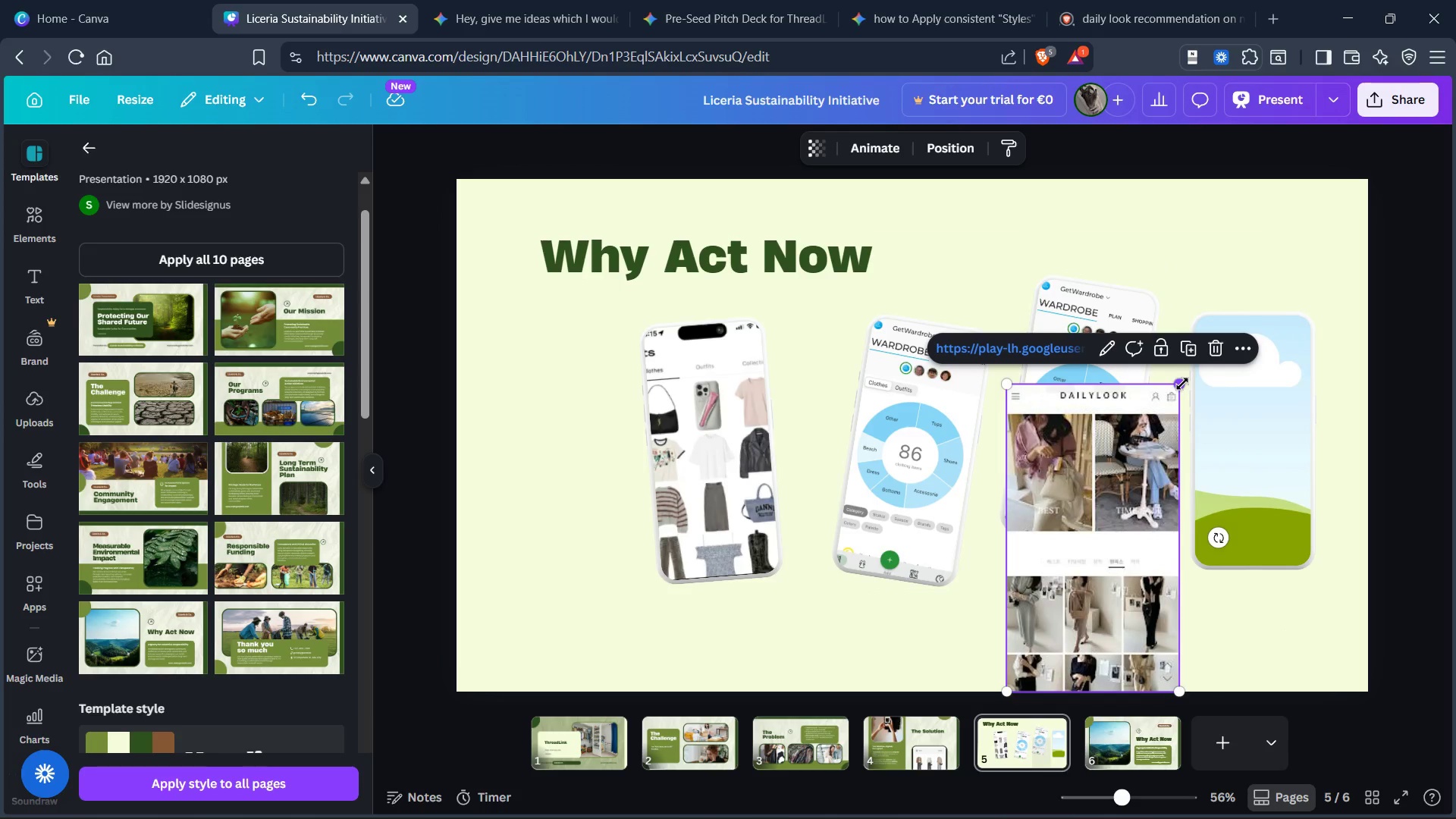 
left_click_drag(start_coordinate=[1182, 384], to_coordinate=[1122, 424])
 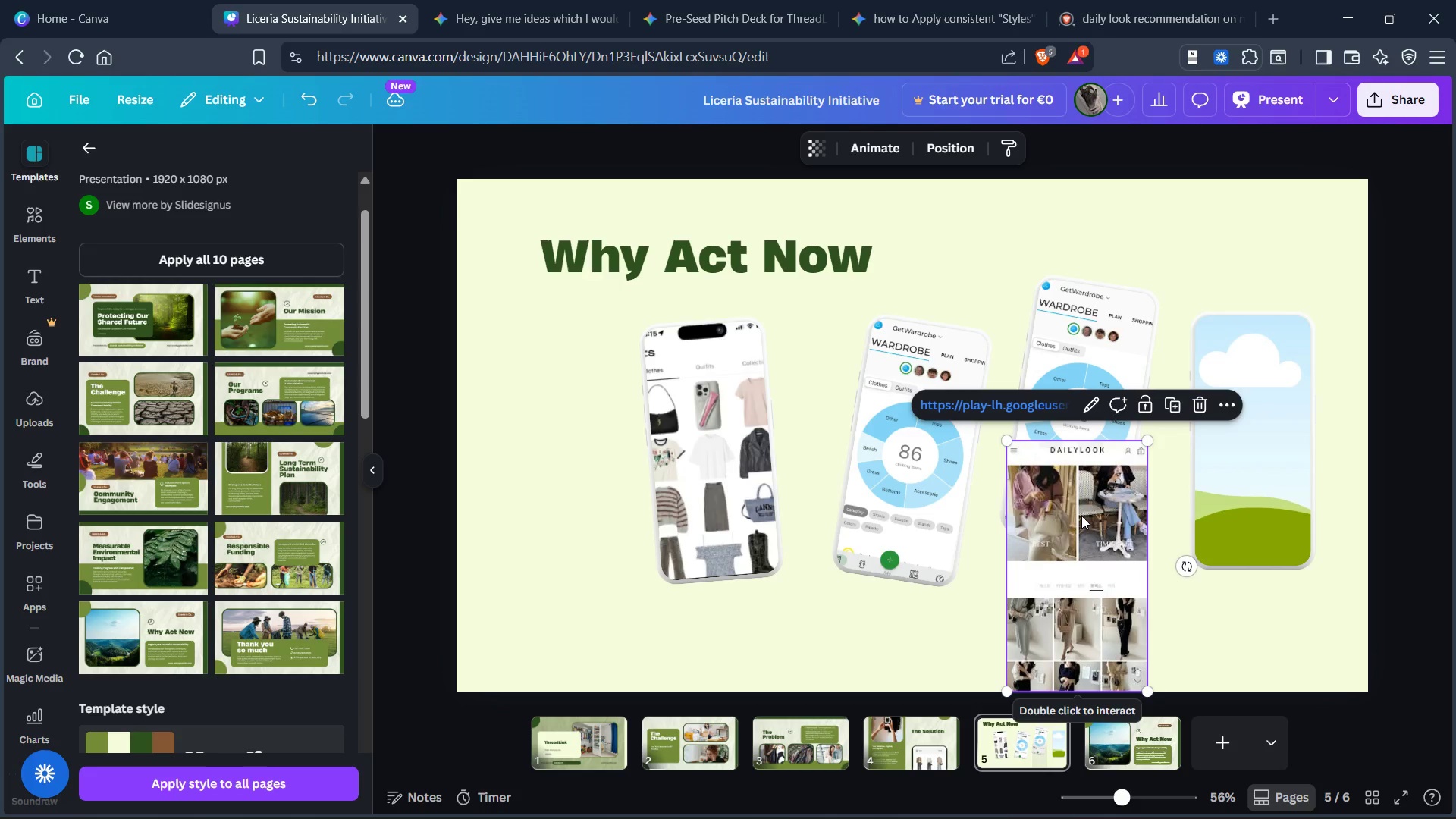 
left_click_drag(start_coordinate=[1081, 516], to_coordinate=[725, 395])
 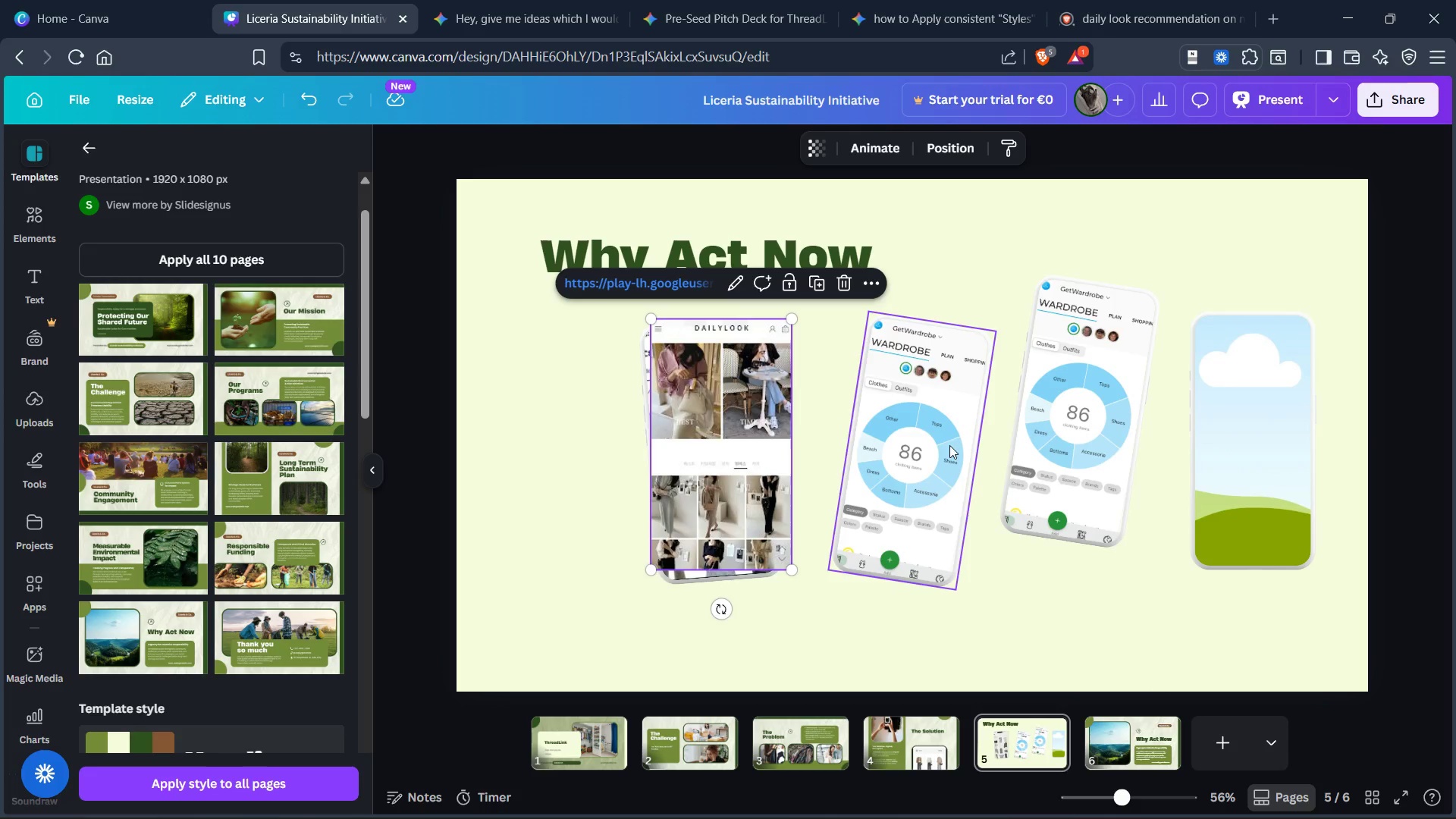 
left_click_drag(start_coordinate=[736, 431], to_coordinate=[1094, 418])
 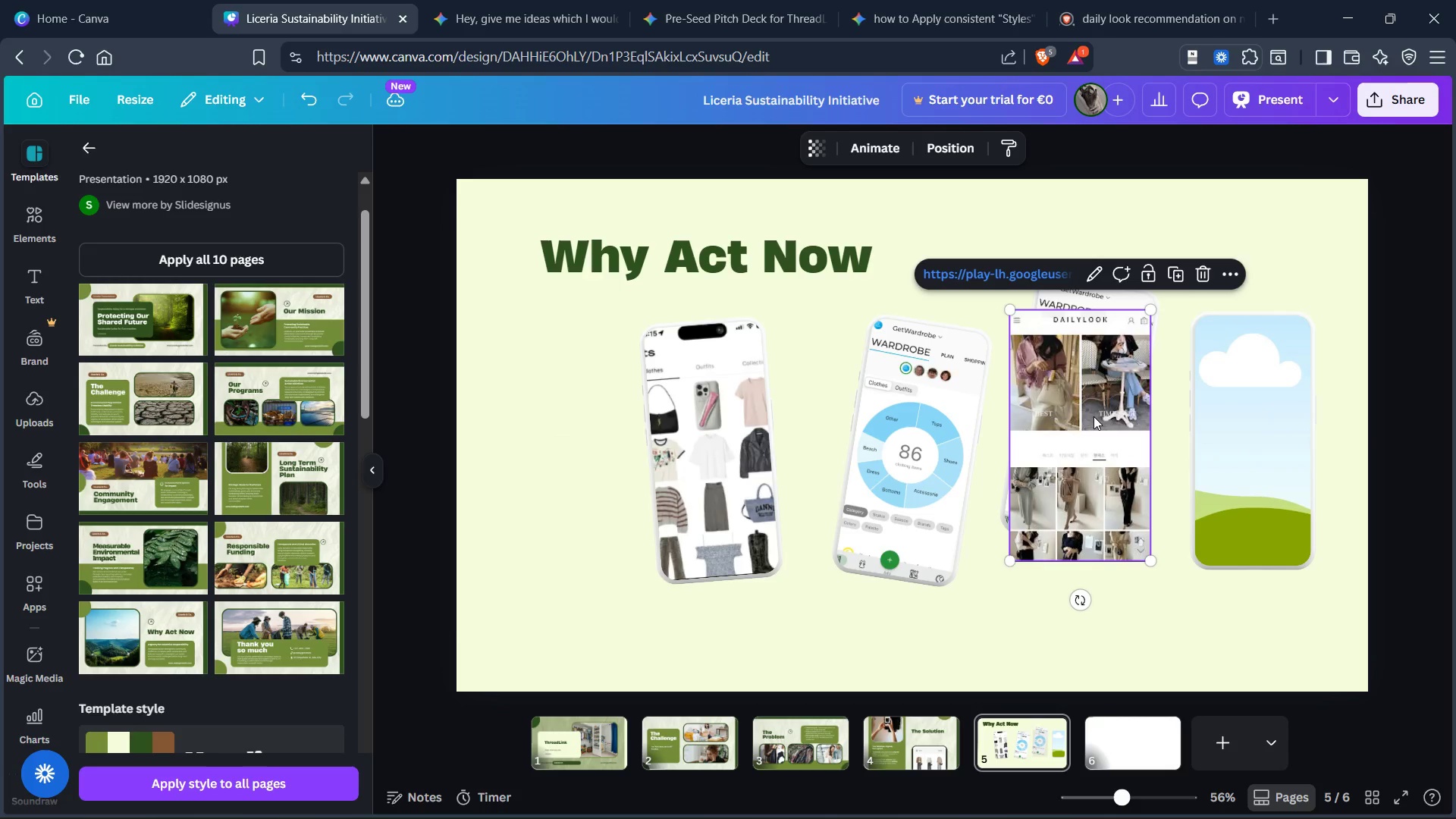 
double_click([1094, 416])
 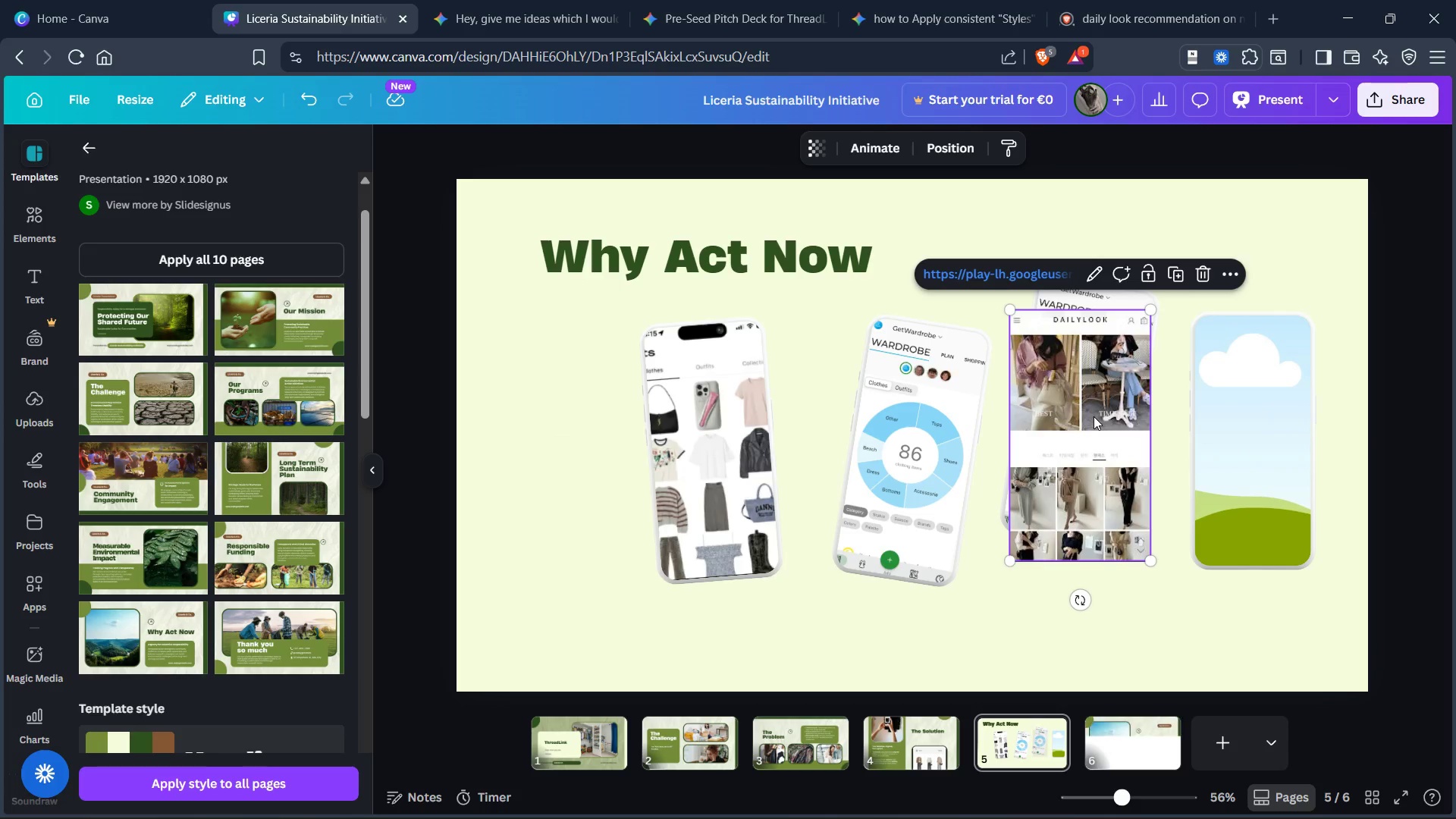 
left_click([1094, 416])
 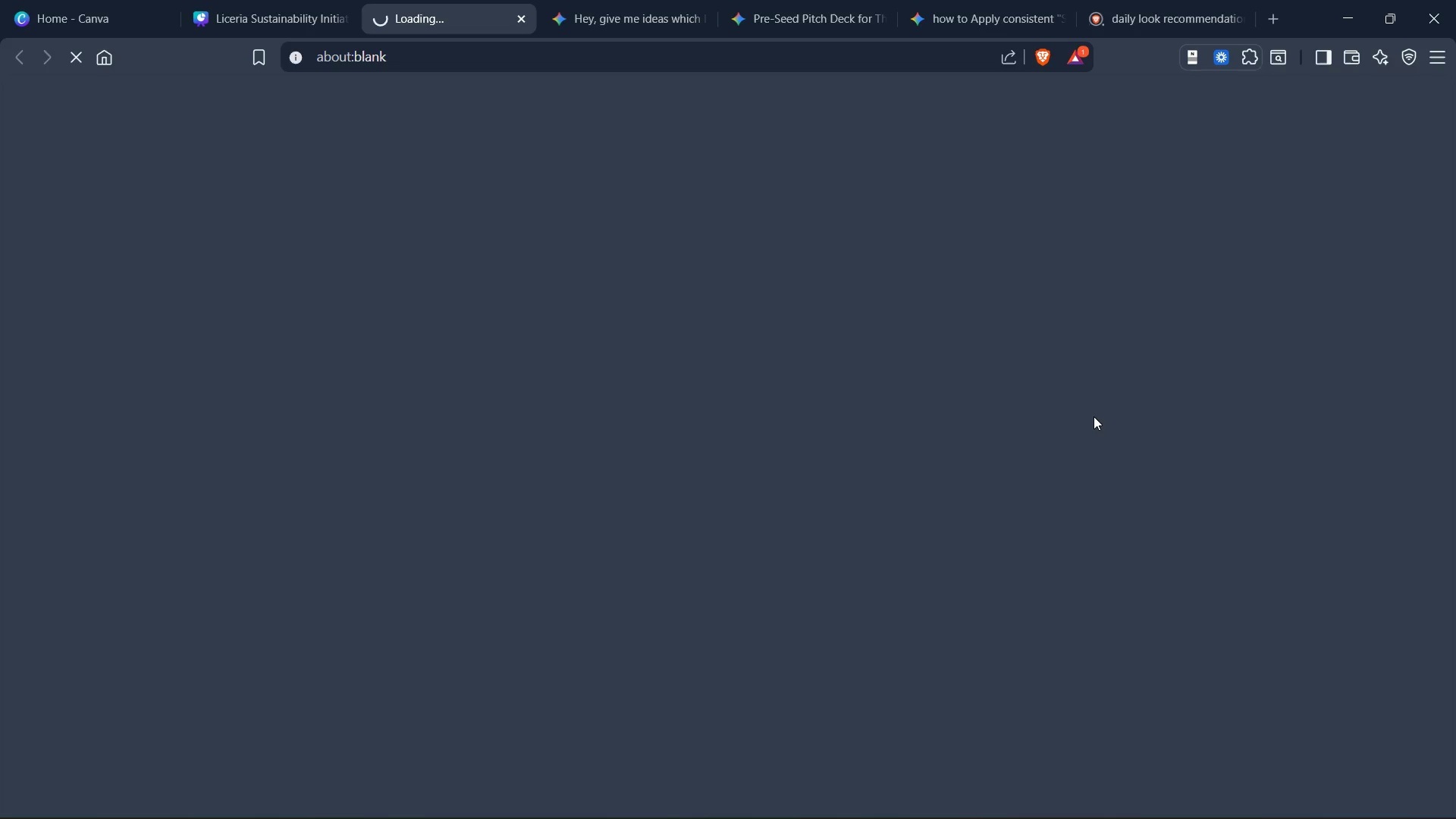 
double_click([1094, 416])
 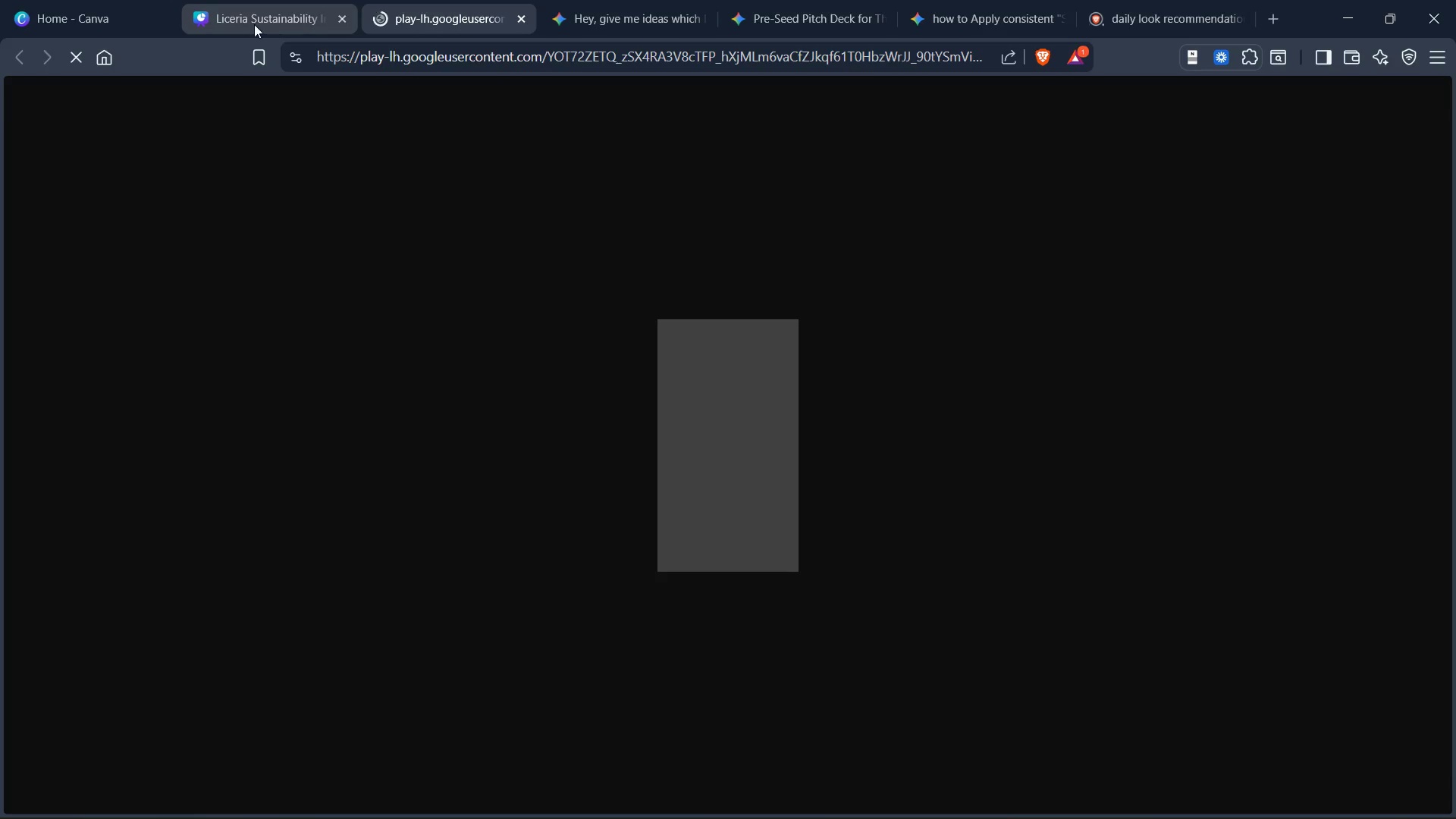 
left_click([252, 24])
 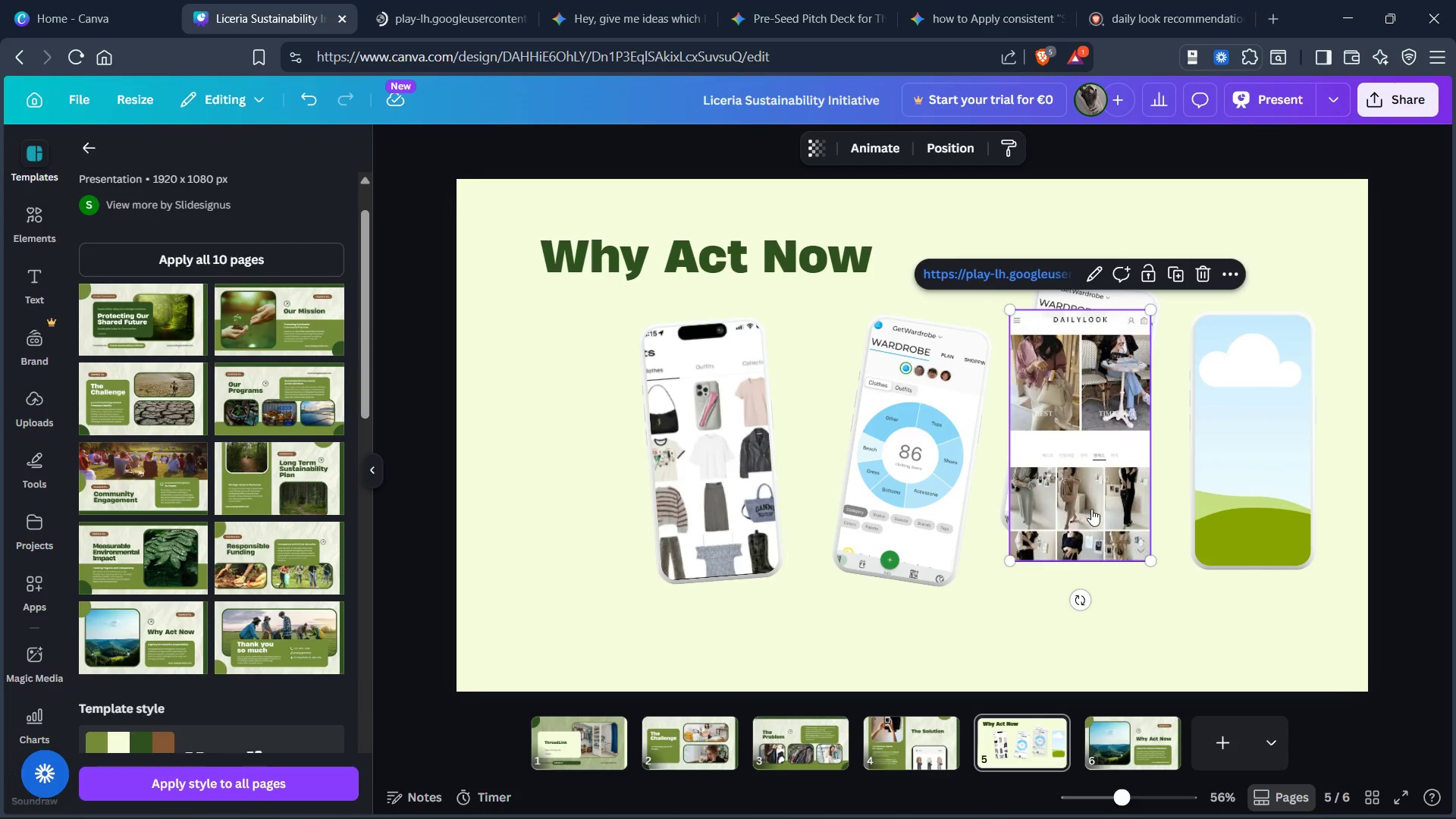 
left_click_drag(start_coordinate=[1081, 448], to_coordinate=[1085, 359])
 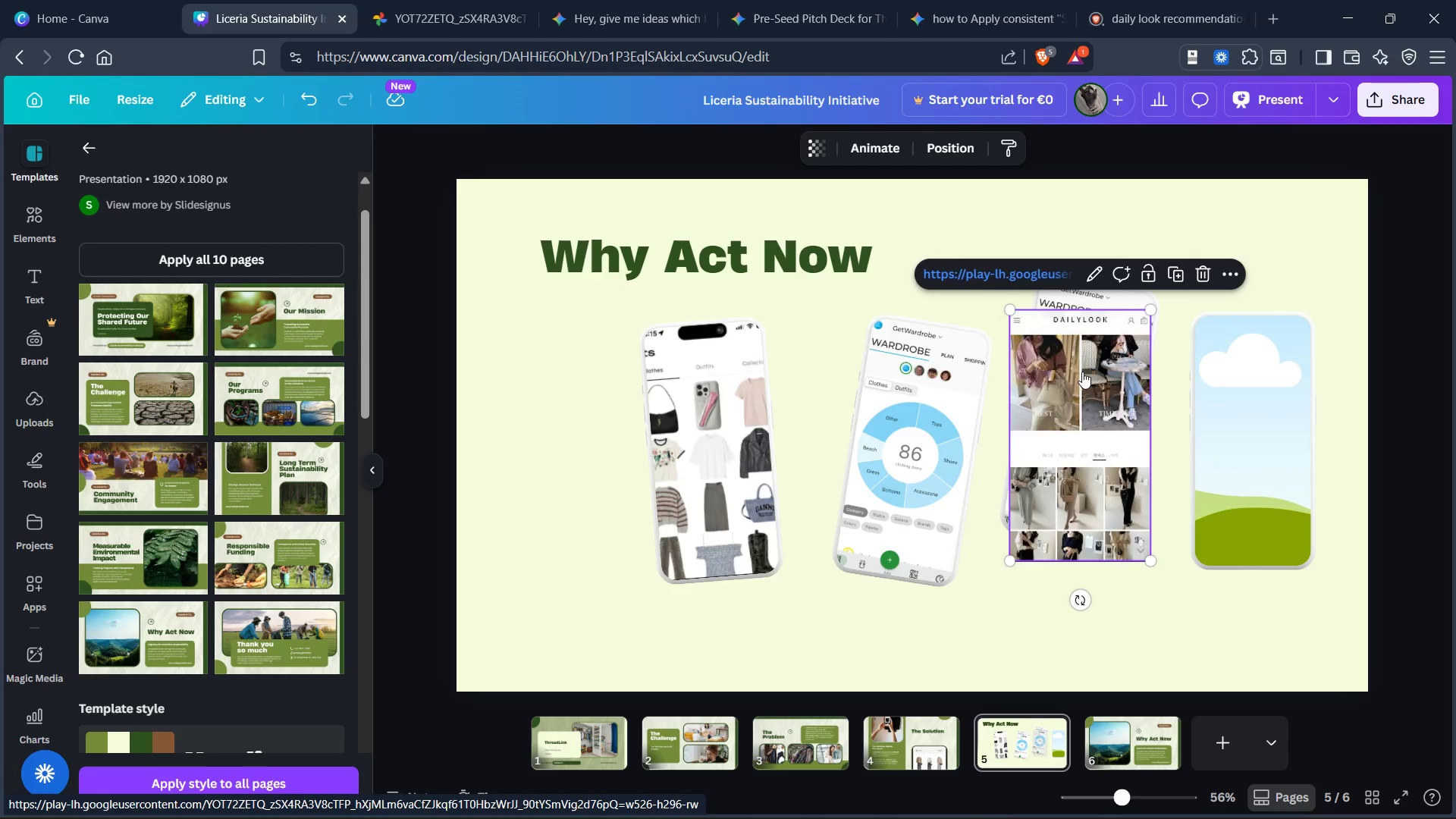 
left_click_drag(start_coordinate=[1082, 377], to_coordinate=[1241, 403])
 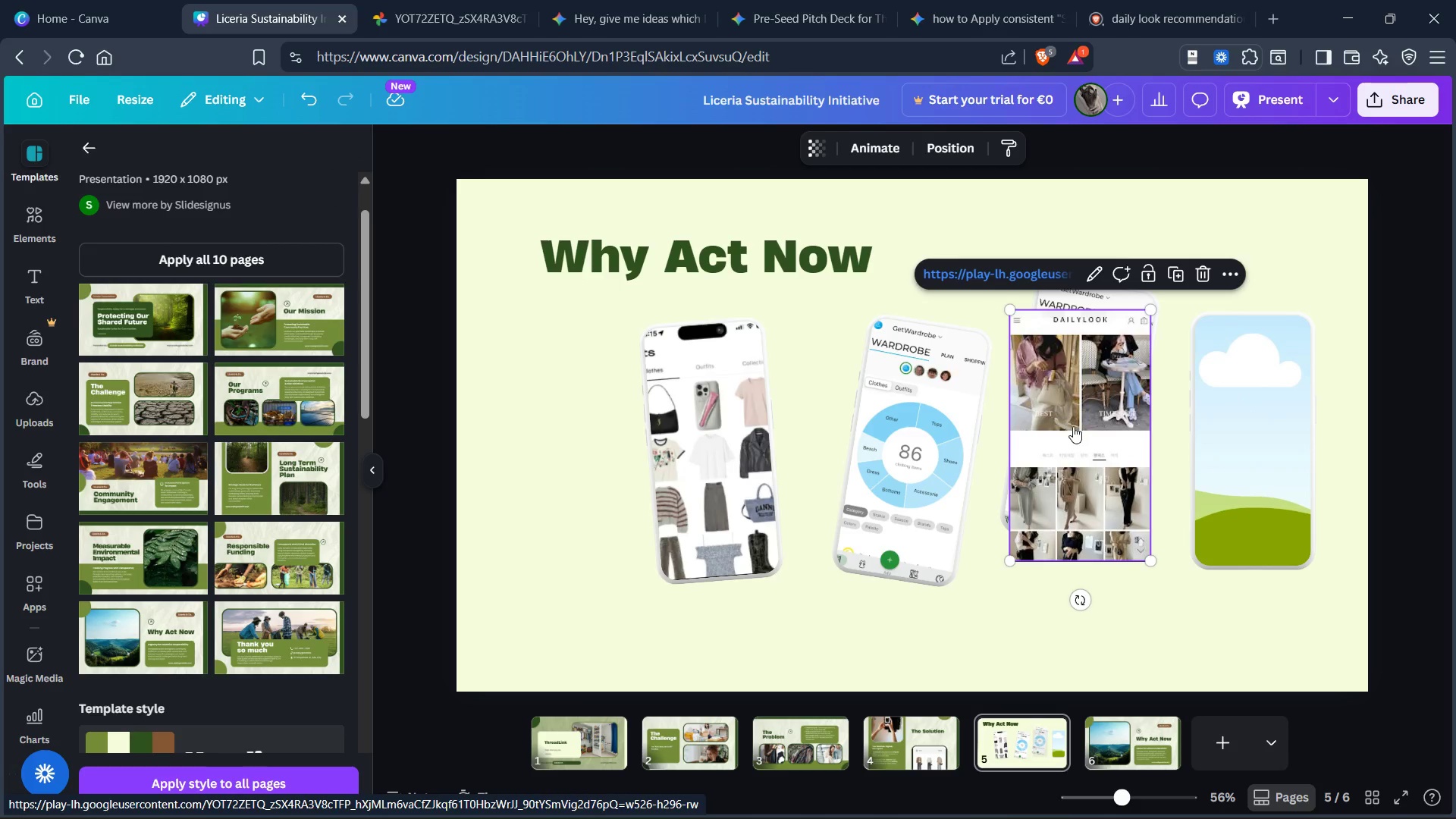 
left_click_drag(start_coordinate=[1072, 422], to_coordinate=[1109, 486])
 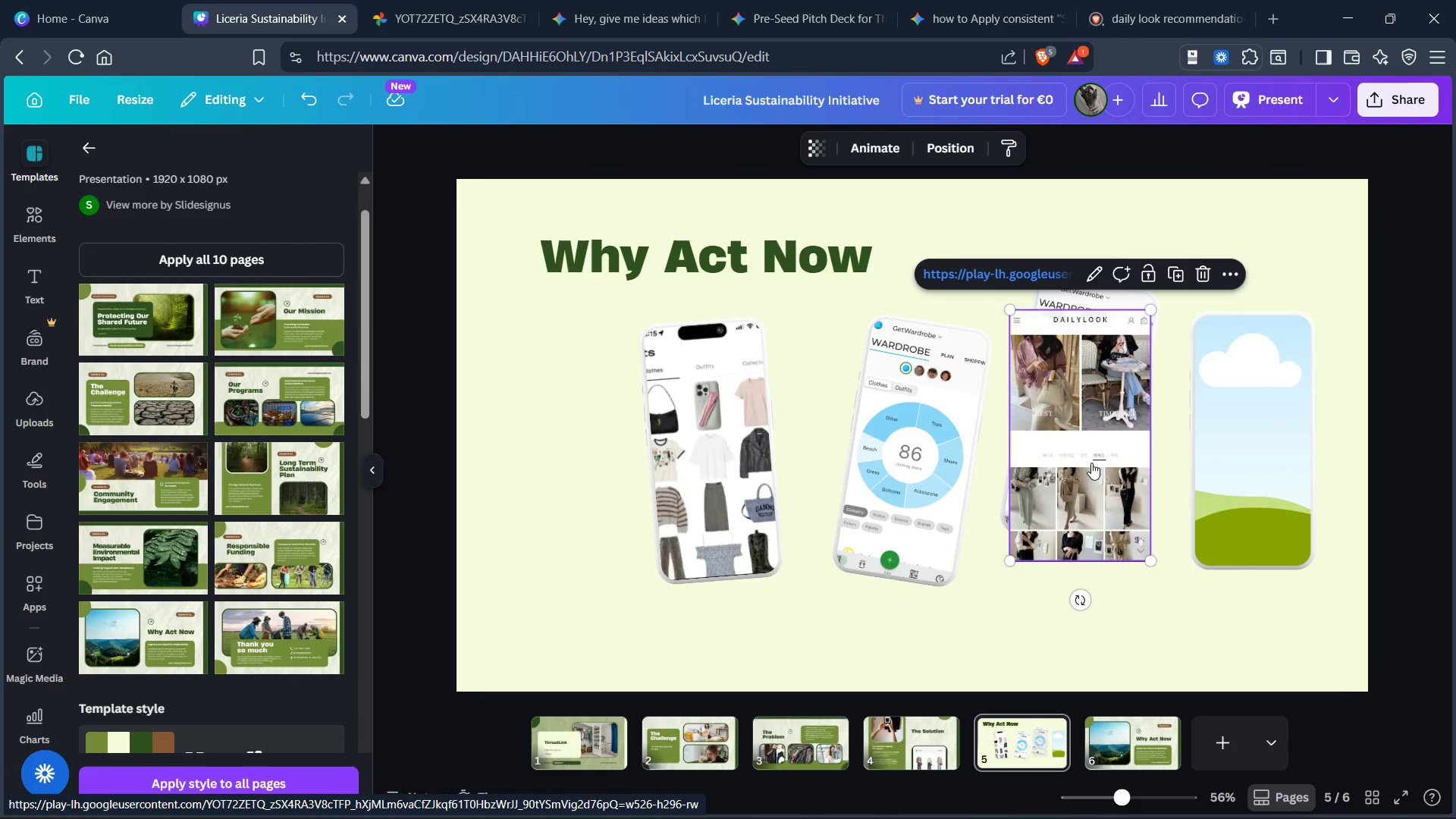 
key(Control+Z)
 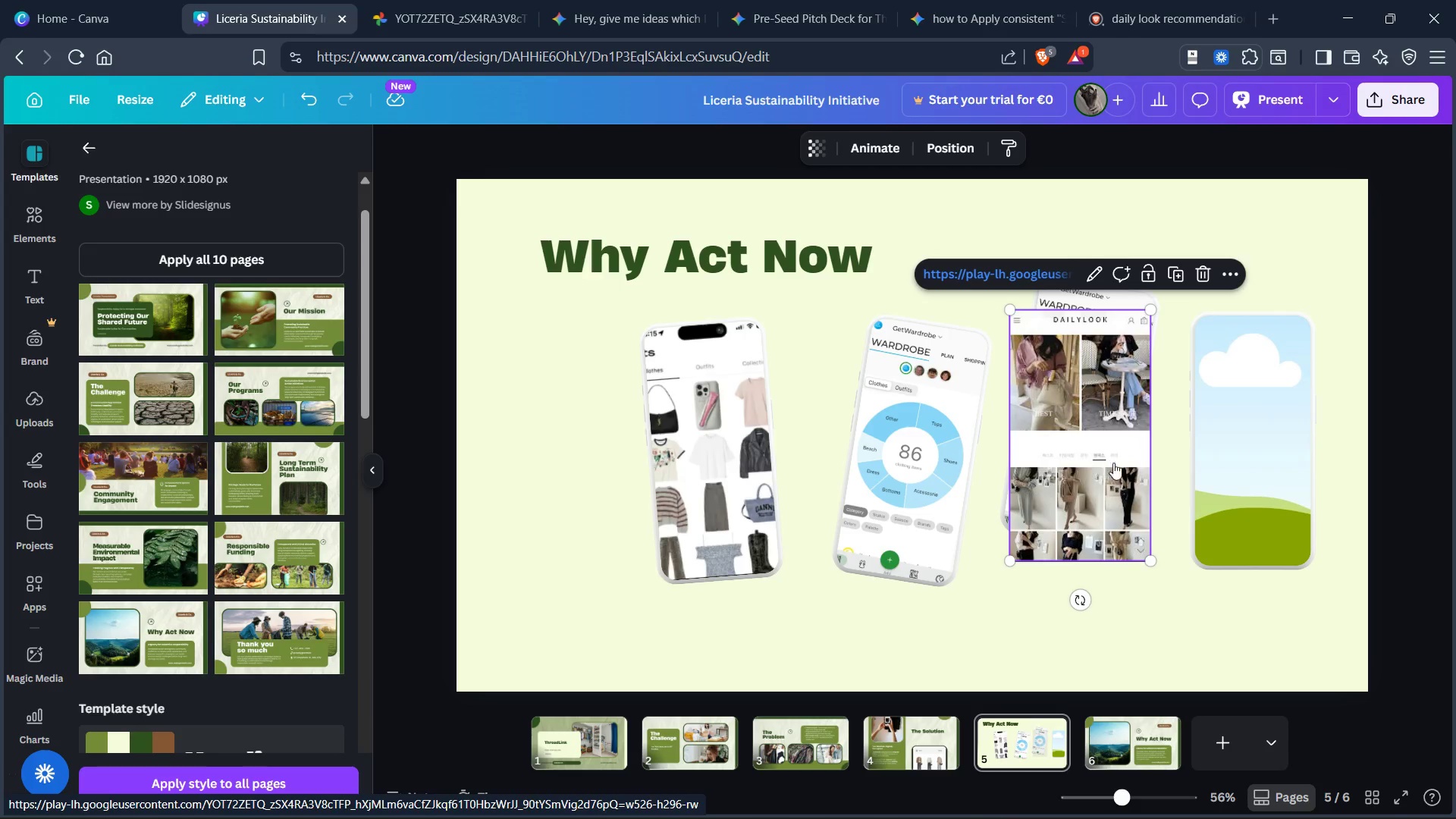 
left_click([1195, 645])
 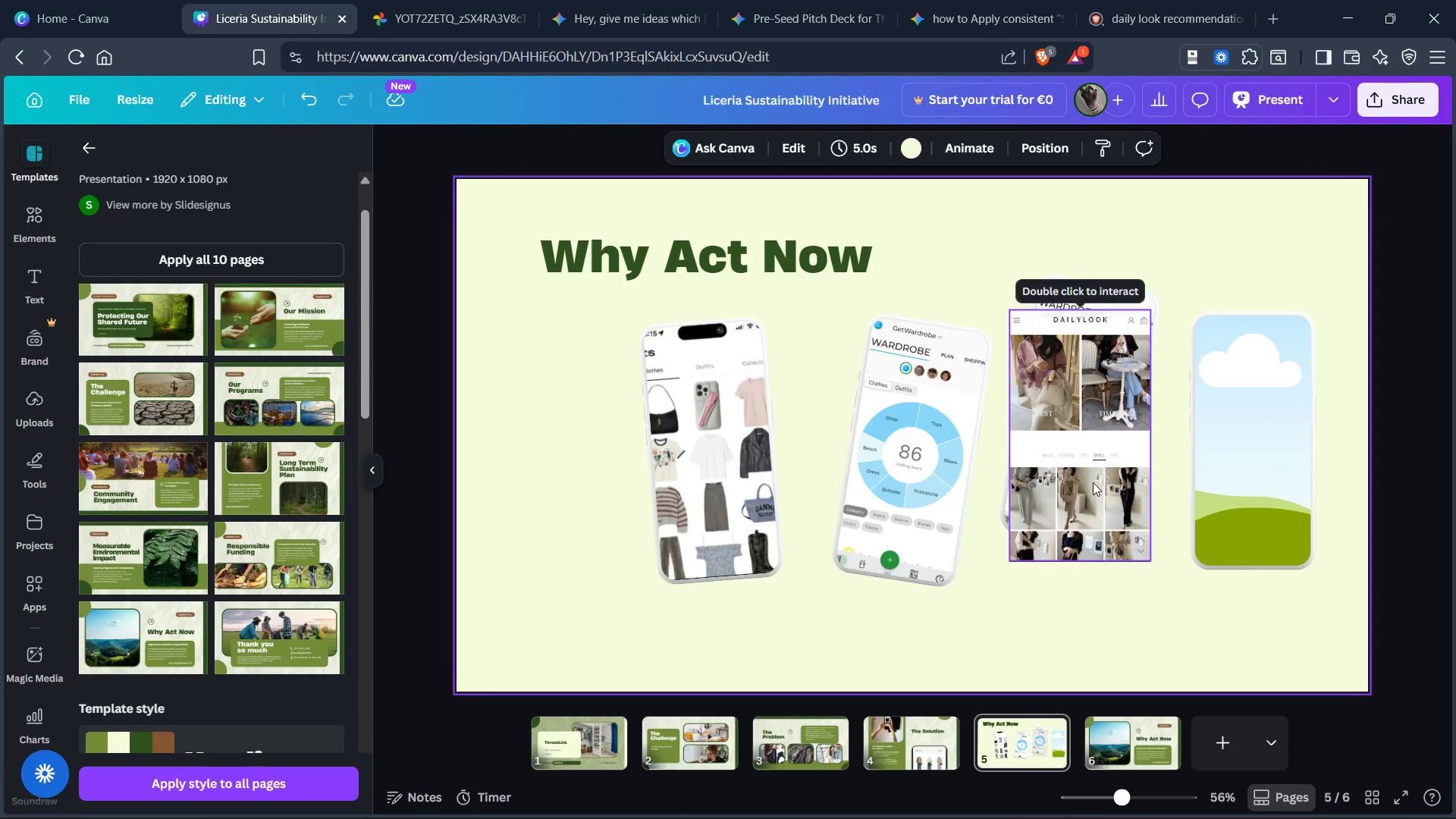 
left_click_drag(start_coordinate=[1093, 482], to_coordinate=[1269, 482])
 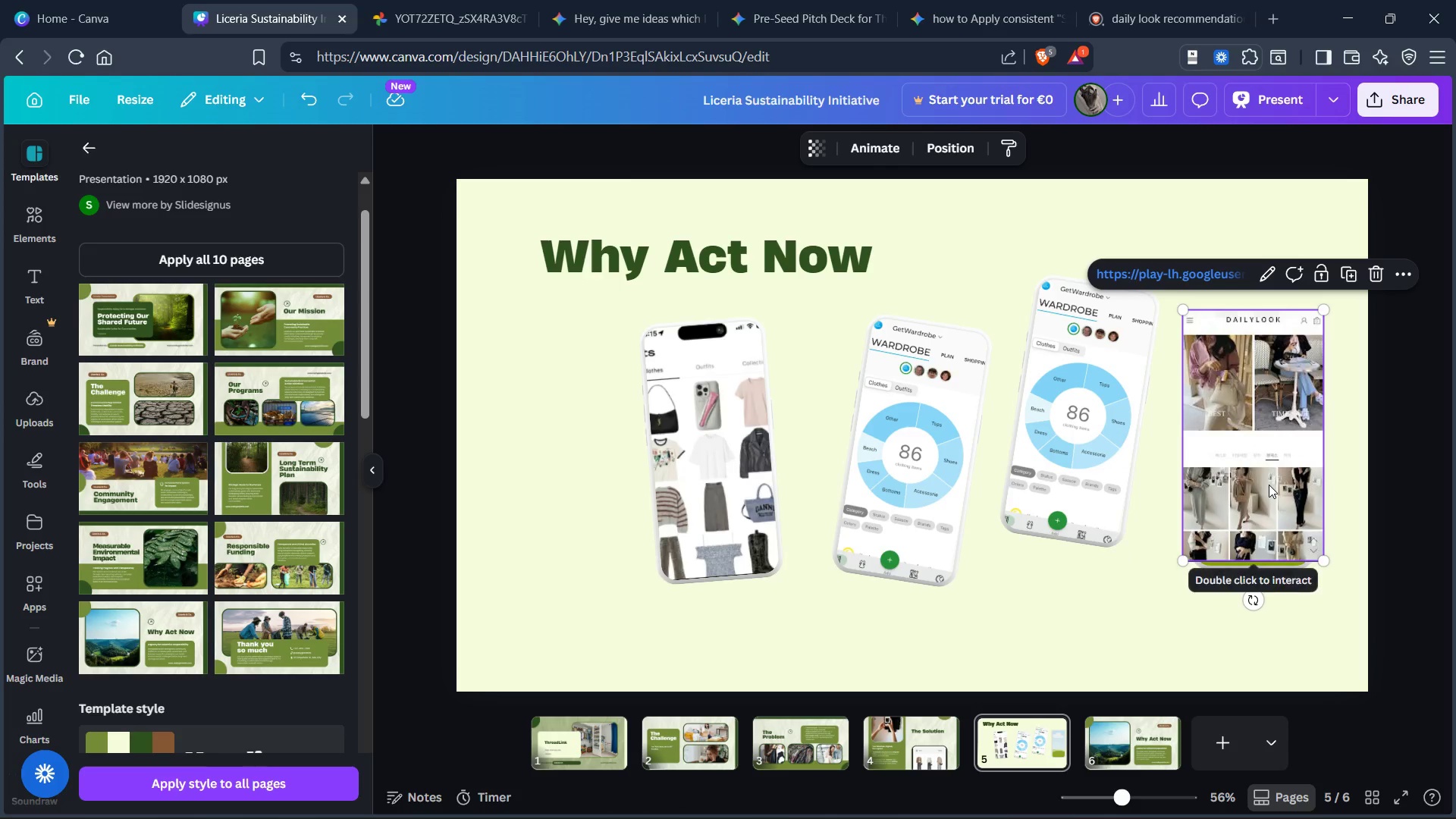 
left_click_drag(start_coordinate=[1269, 485], to_coordinate=[1190, 560])
 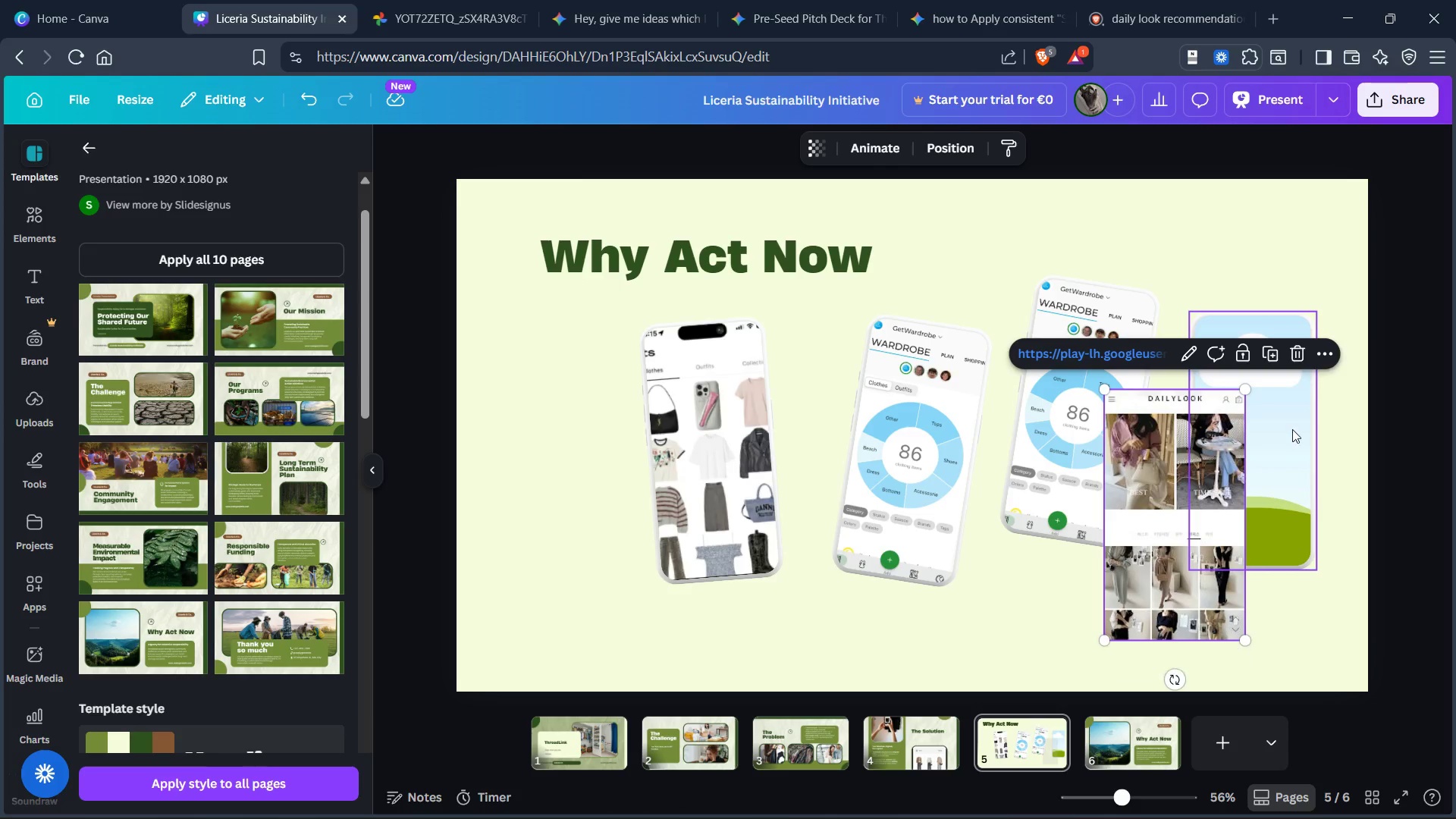 
left_click([1293, 429])
 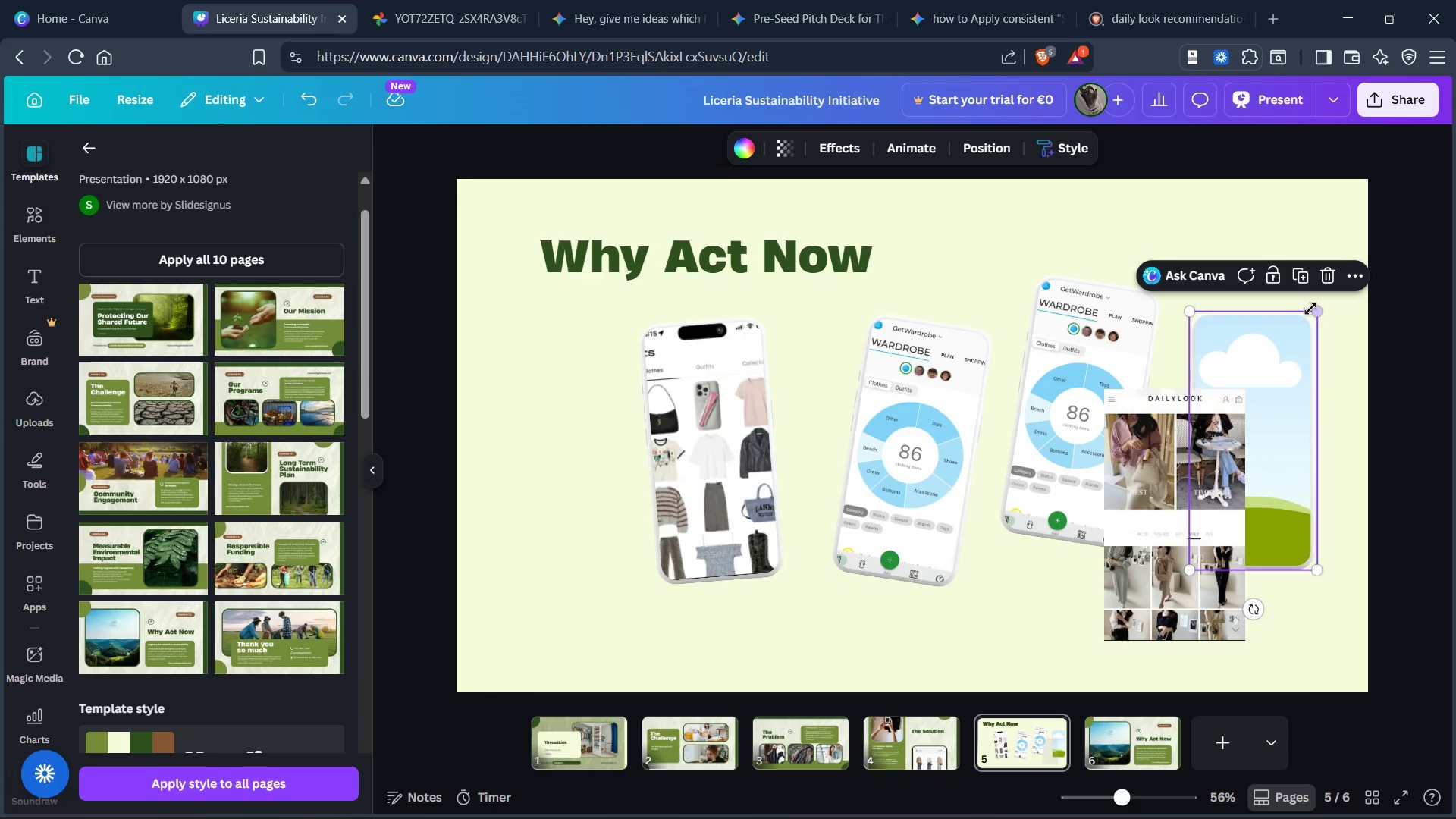 
left_click_drag(start_coordinate=[1314, 309], to_coordinate=[1356, 296])
 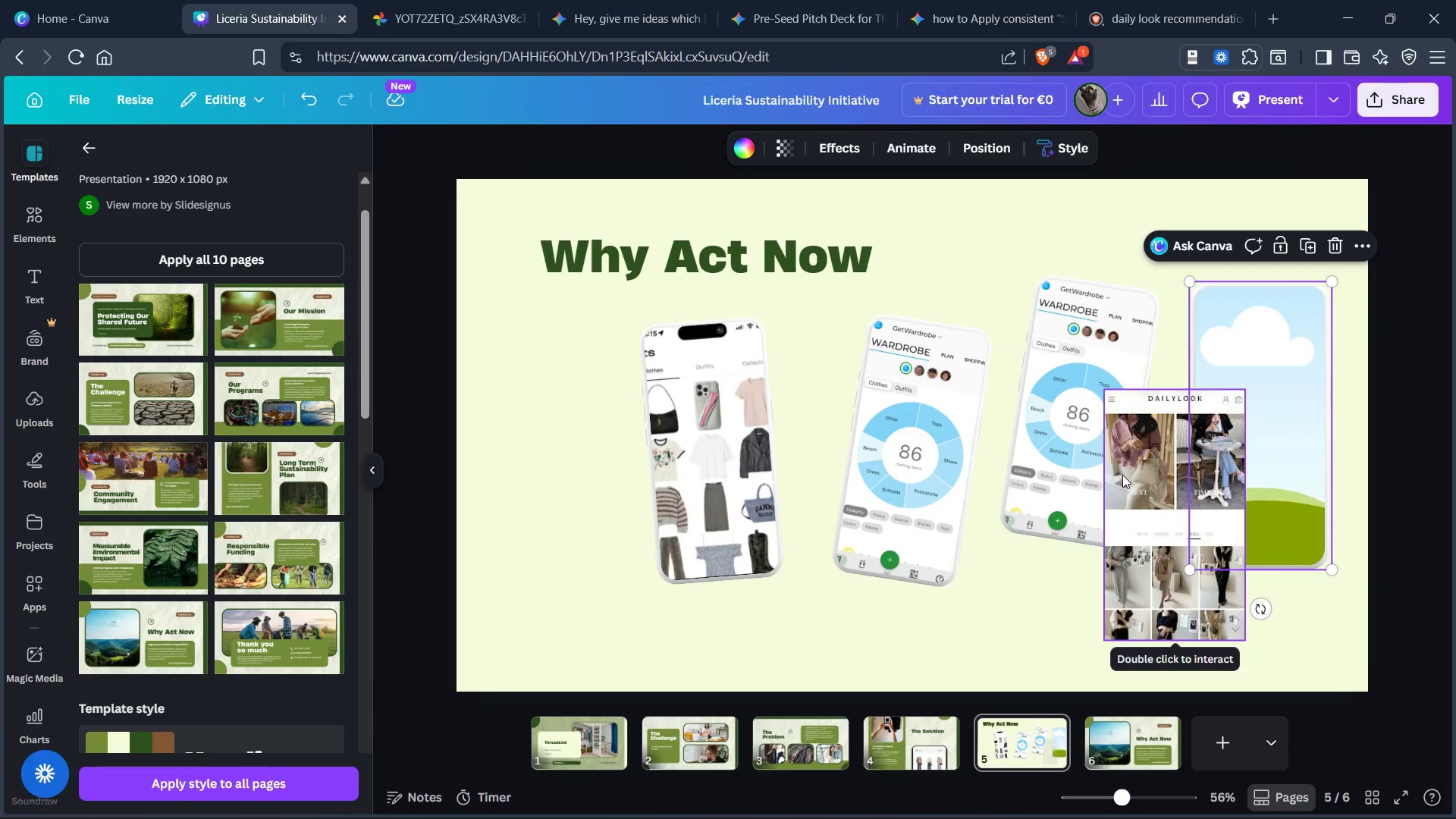 
left_click_drag(start_coordinate=[1131, 472], to_coordinate=[1230, 388])
 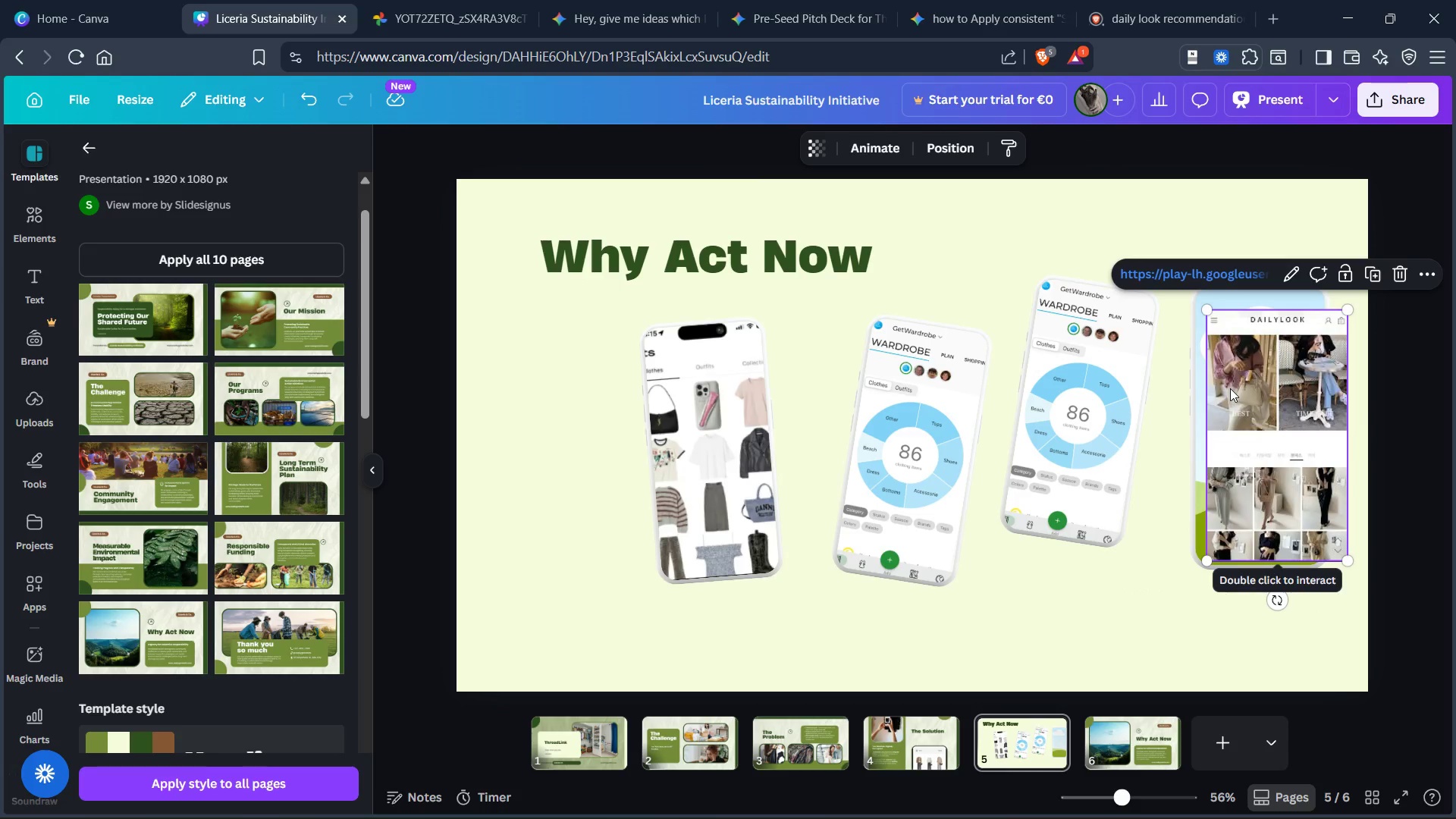 
left_click_drag(start_coordinate=[1230, 388], to_coordinate=[1210, 378])
 